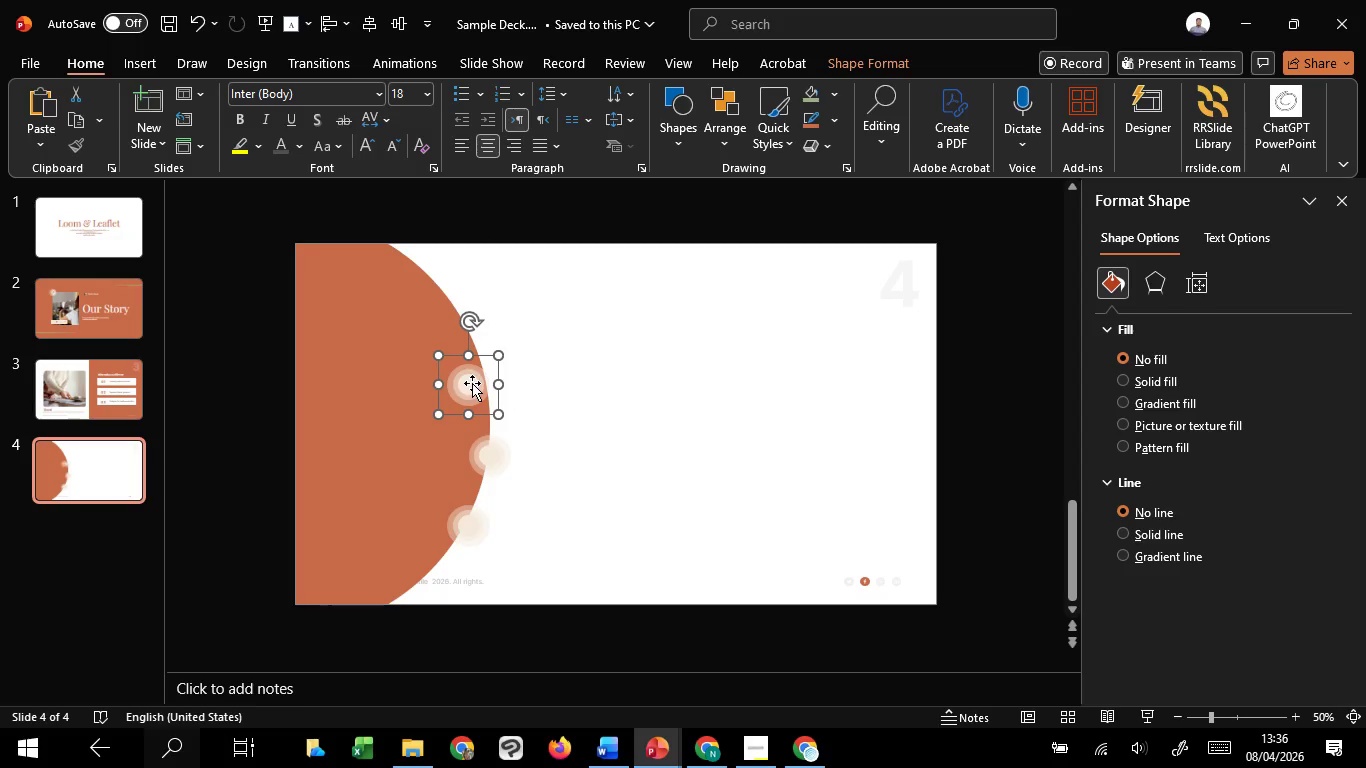 
hold_key(key=ShiftLeft, duration=1.52)
 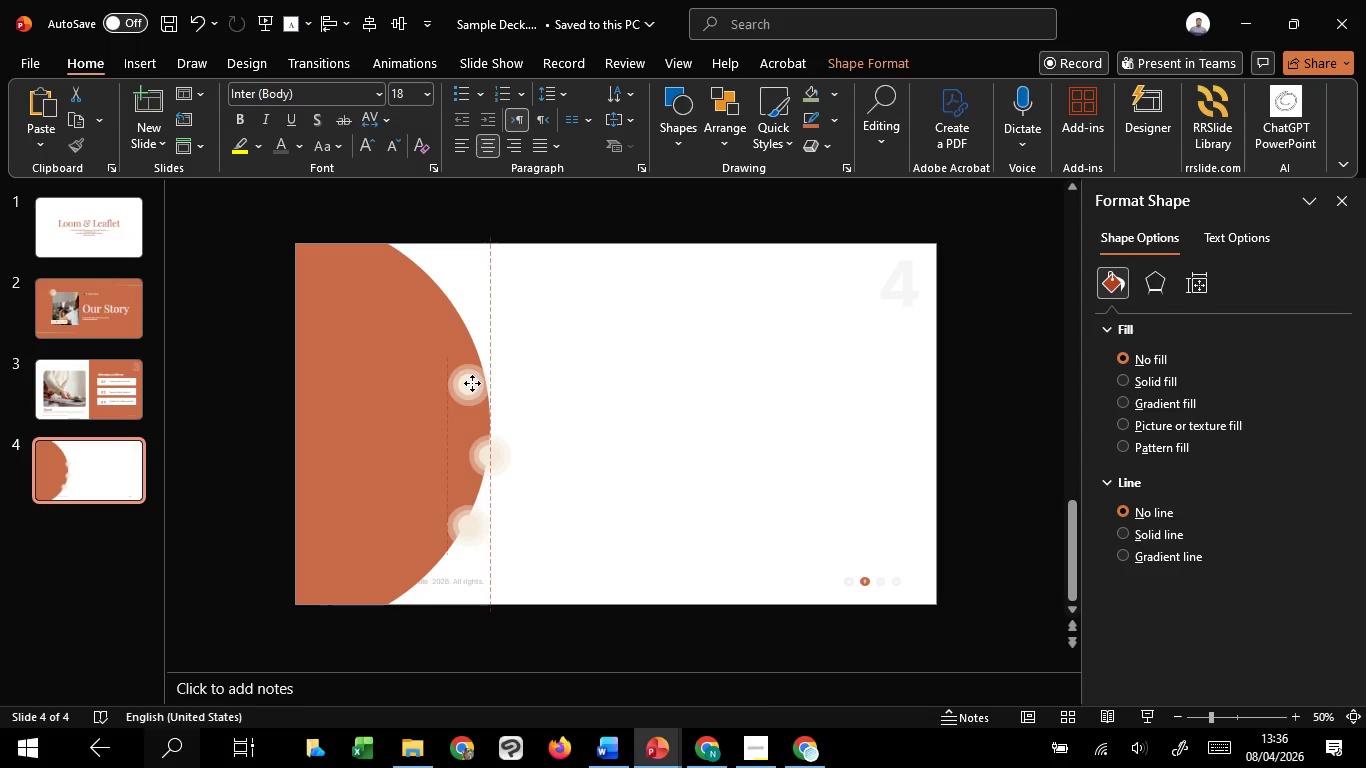 
hold_key(key=ShiftLeft, duration=0.75)
 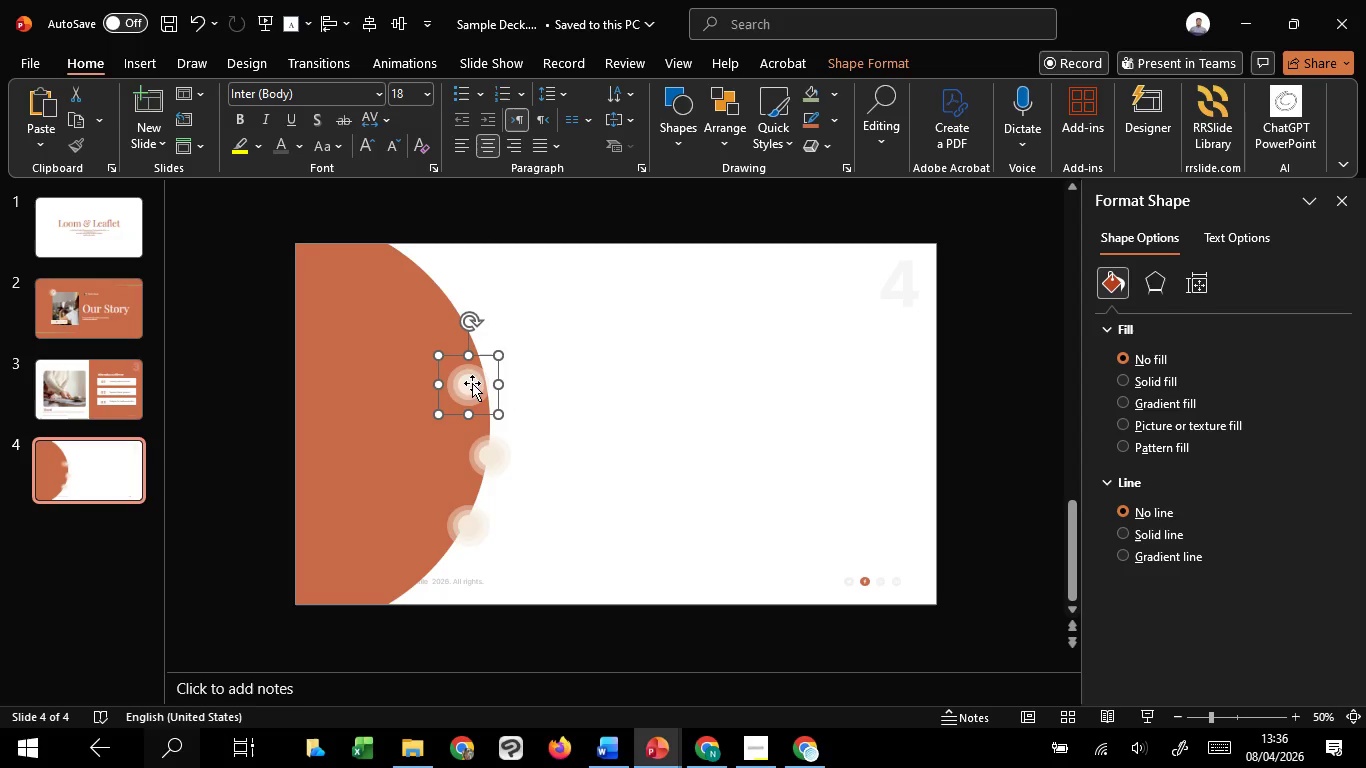 
left_click_drag(start_coordinate=[472, 383], to_coordinate=[470, 332])
 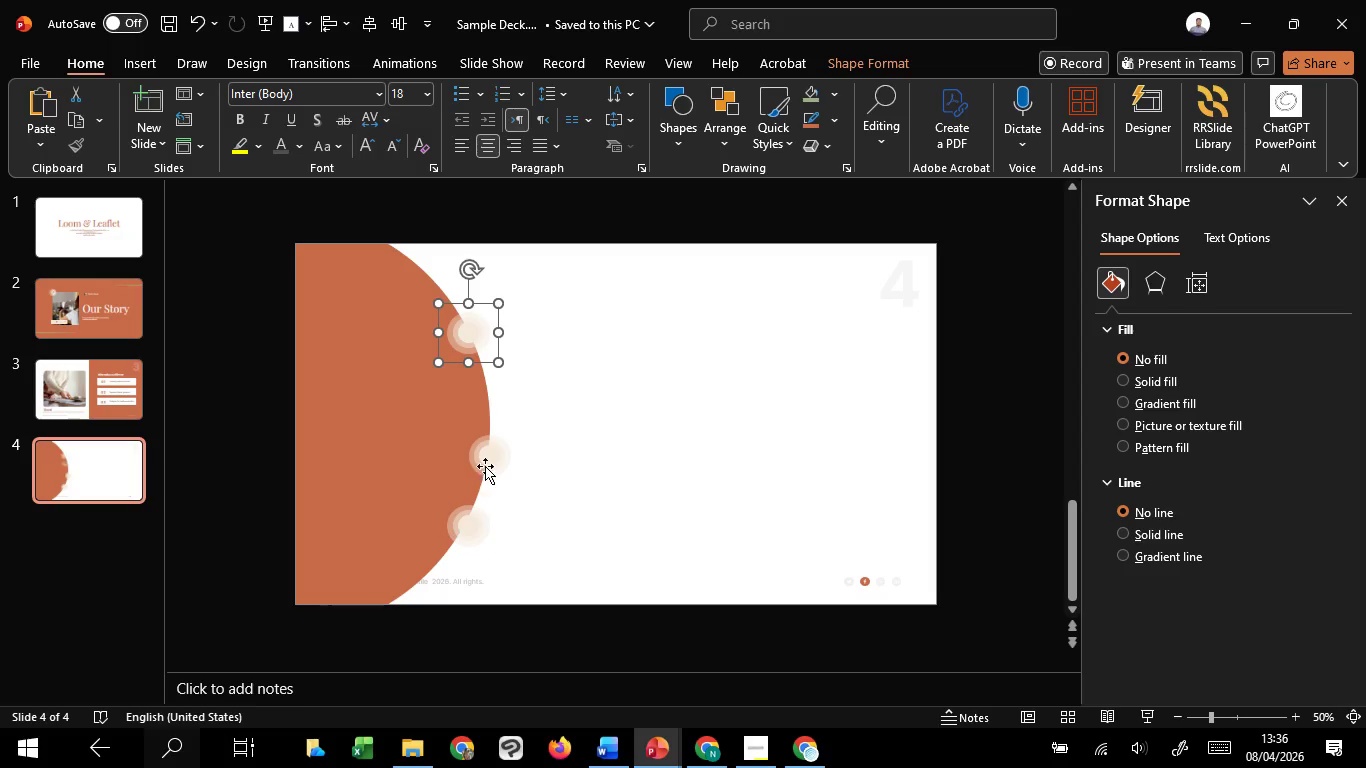 
hold_key(key=ShiftLeft, duration=1.52)
 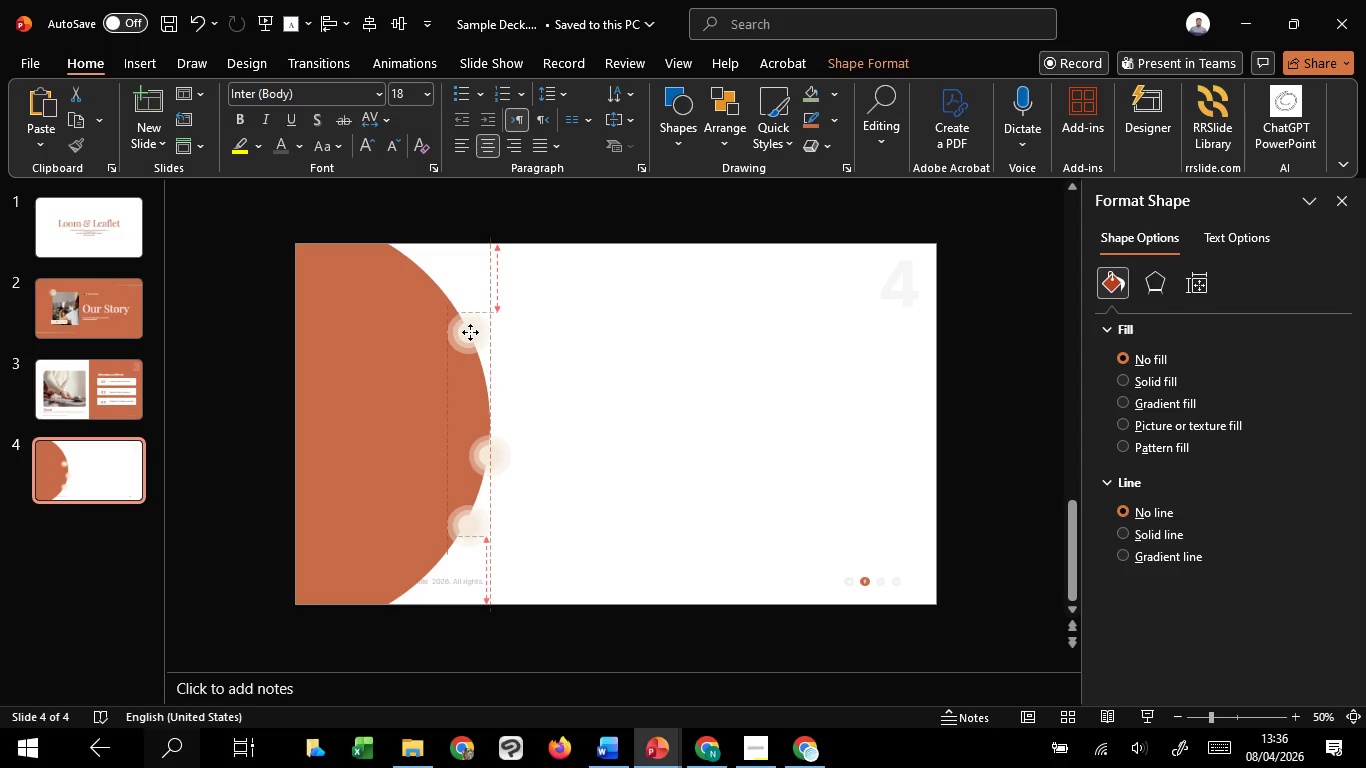 
hold_key(key=ShiftLeft, duration=1.52)
 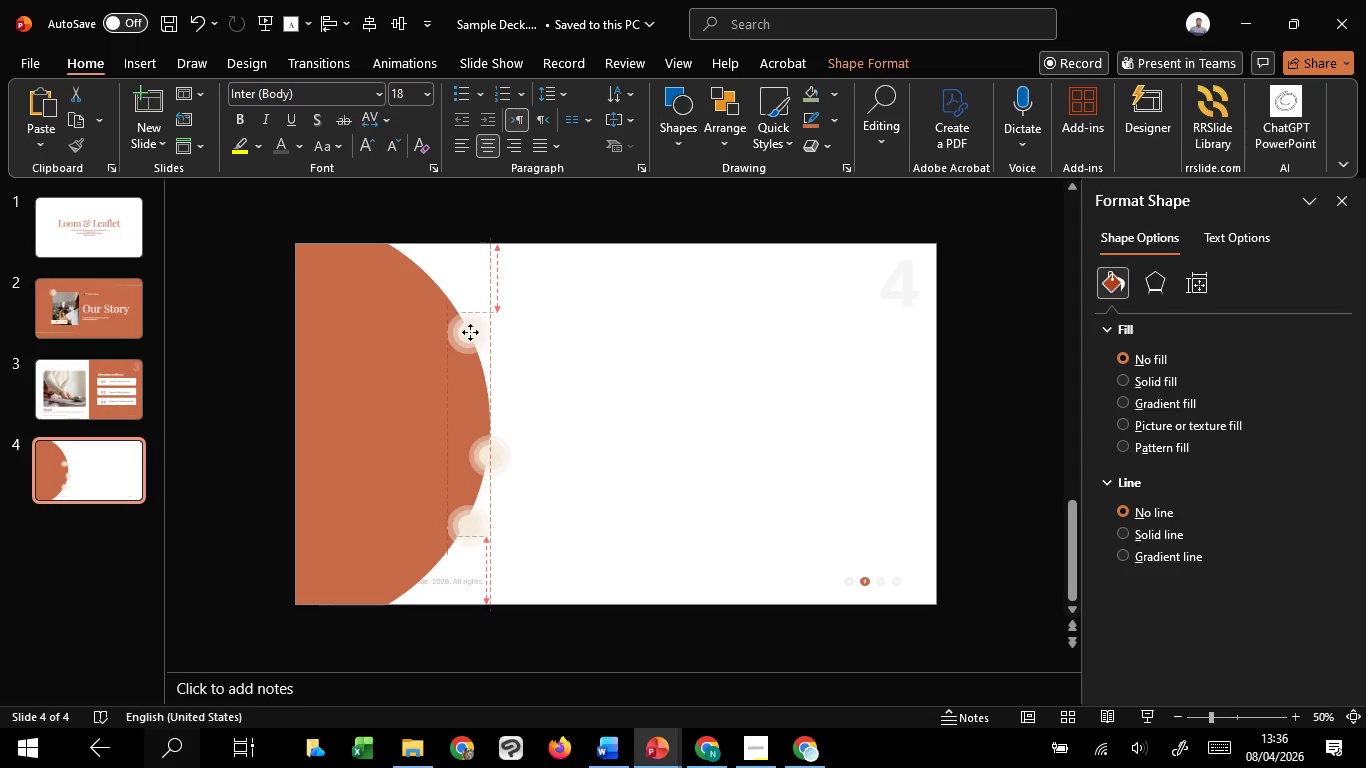 
hold_key(key=ShiftLeft, duration=0.7)
 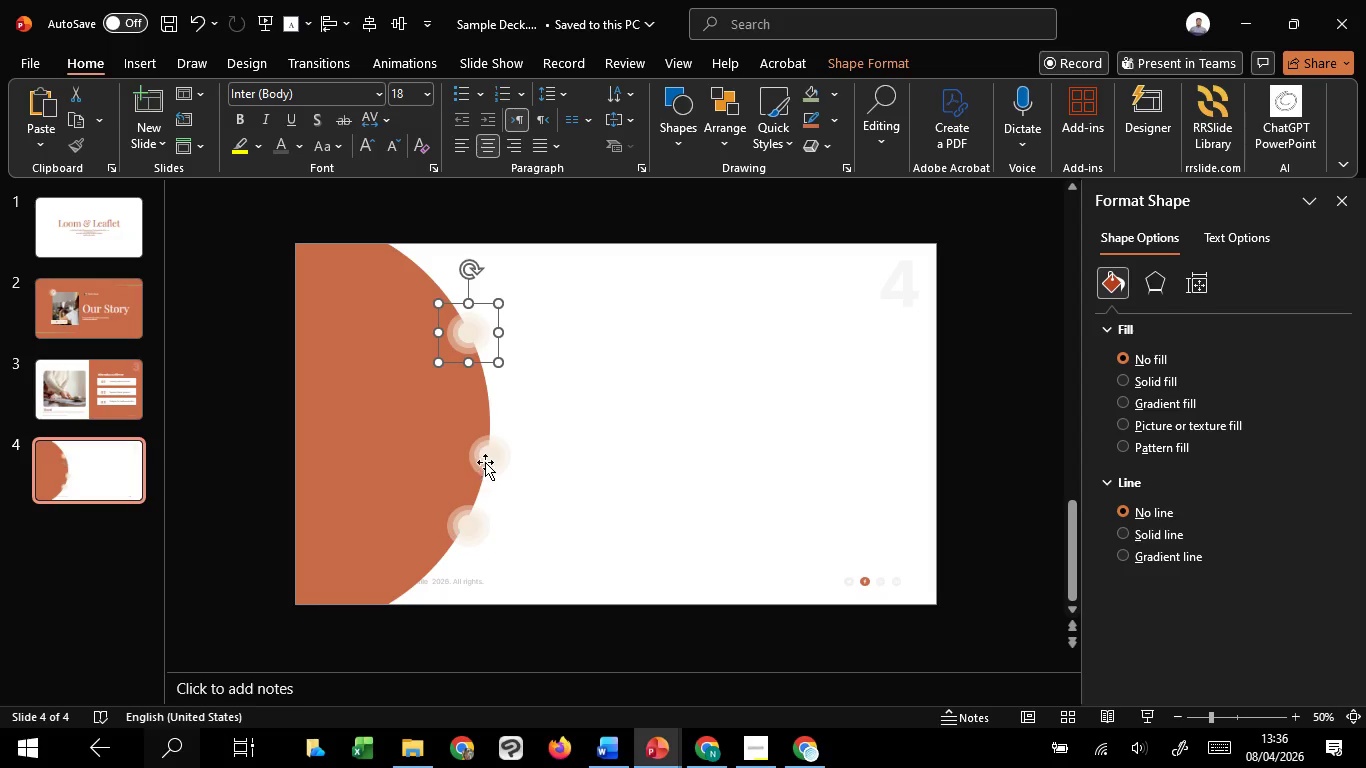 
hold_key(key=ShiftLeft, duration=1.83)
left_click([485, 461])
 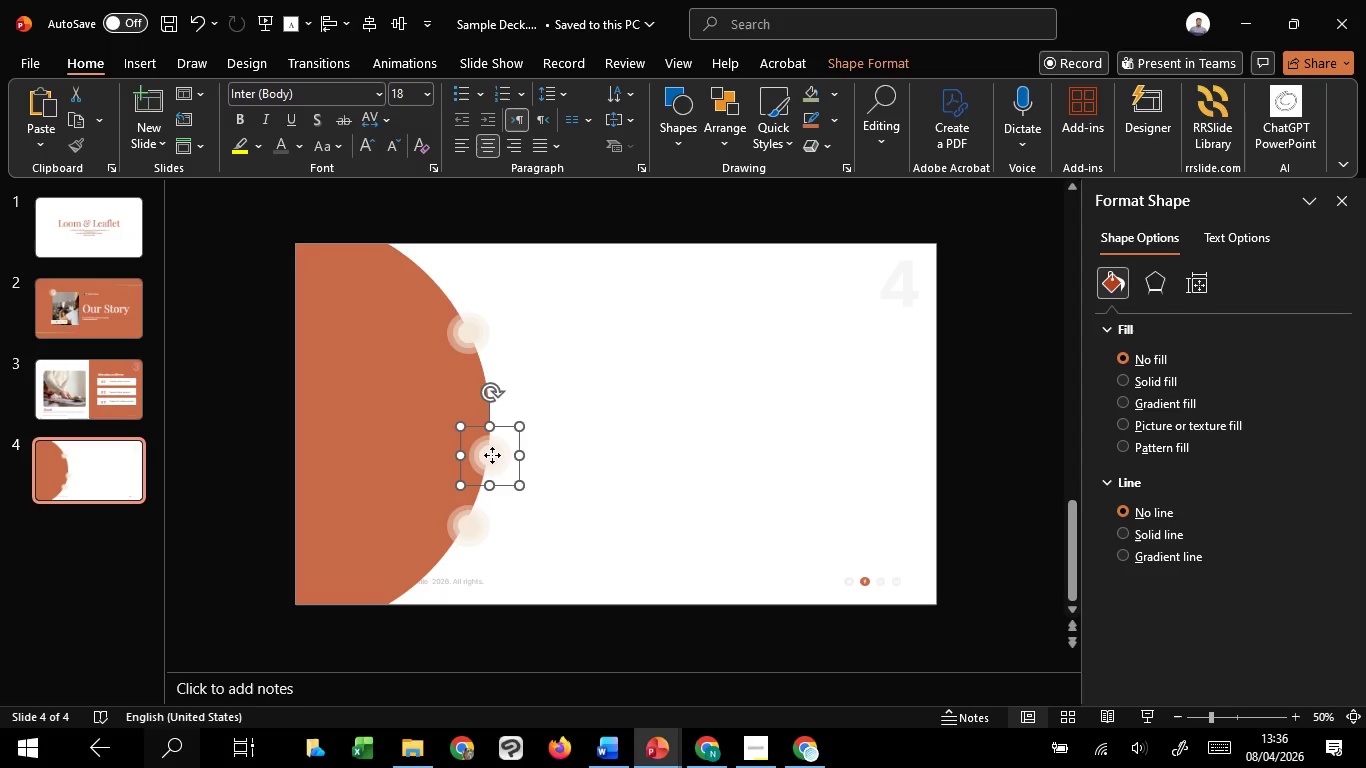 
left_click_drag(start_coordinate=[492, 455], to_coordinate=[491, 431])
 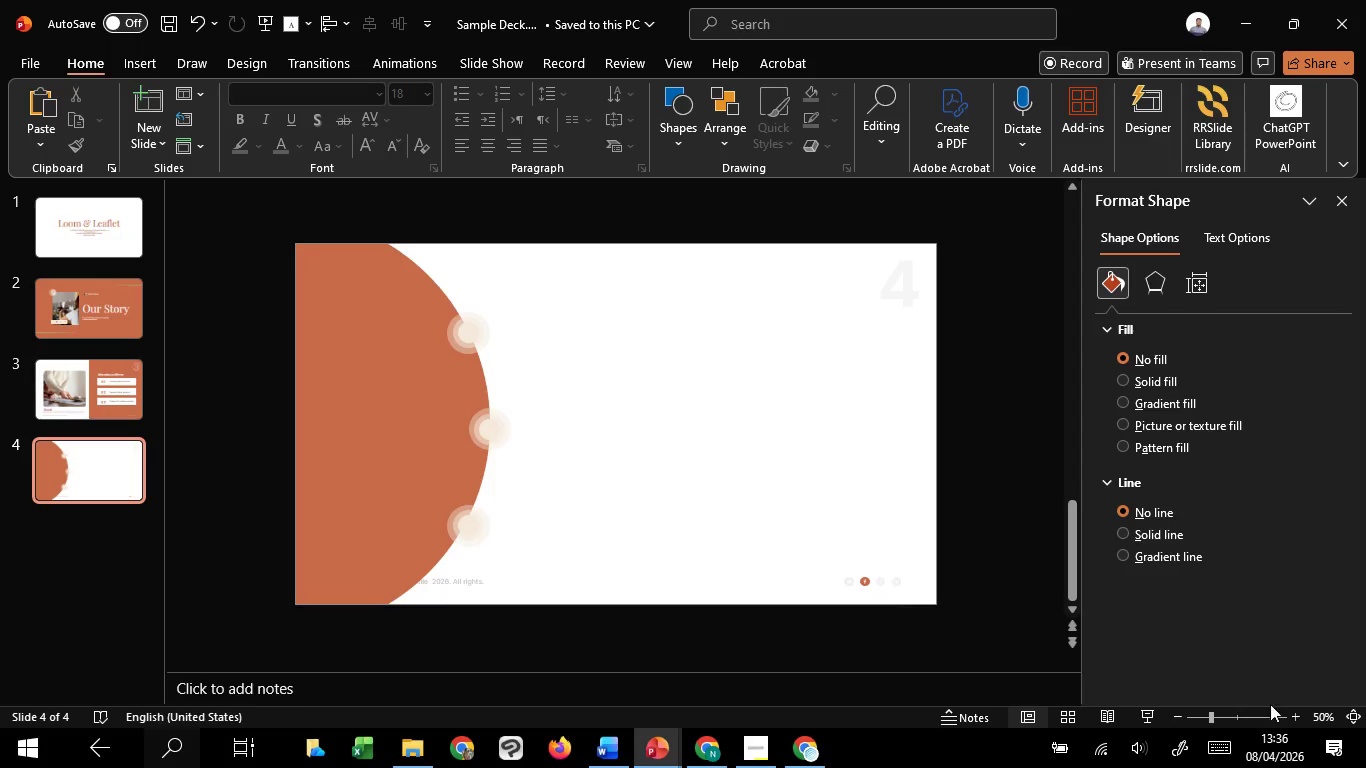 
hold_key(key=ShiftLeft, duration=0.98)
 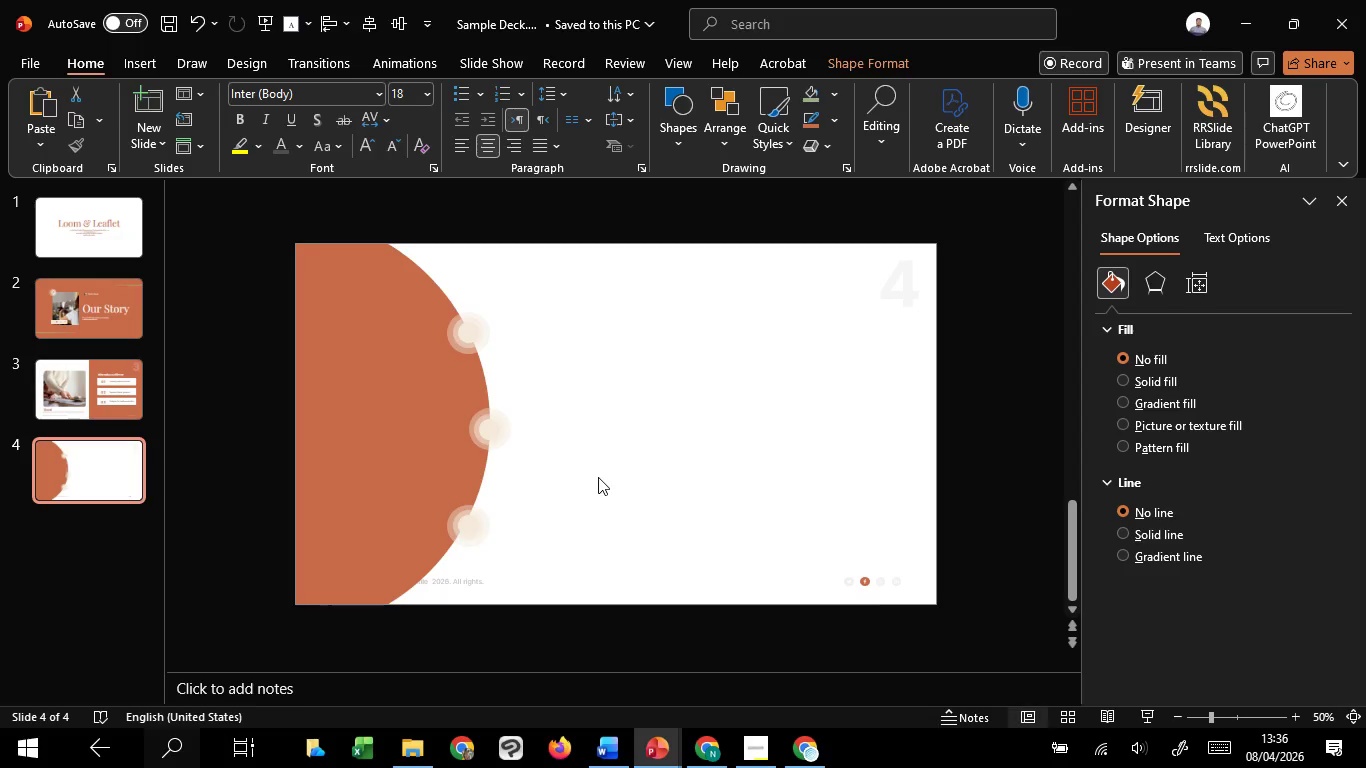 
left_click([598, 476])
 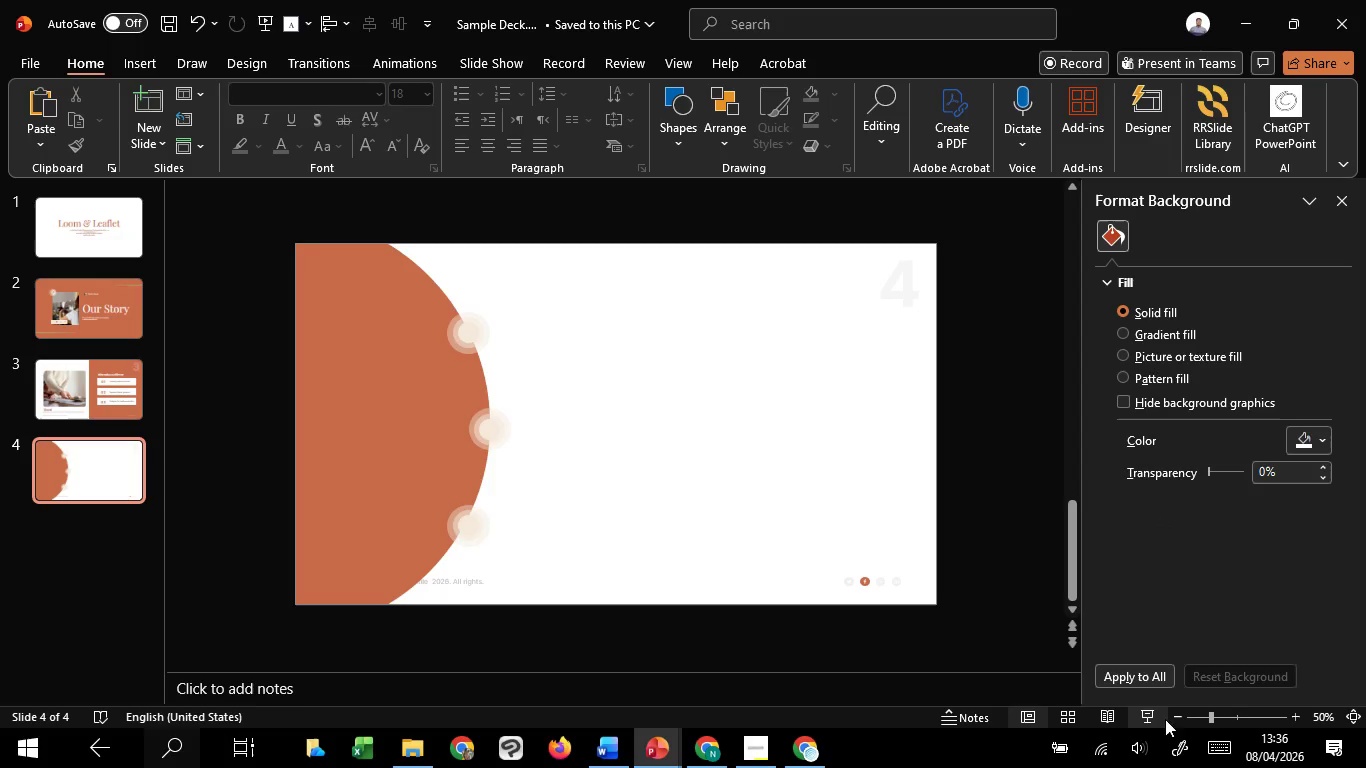 
left_click([1144, 716])
 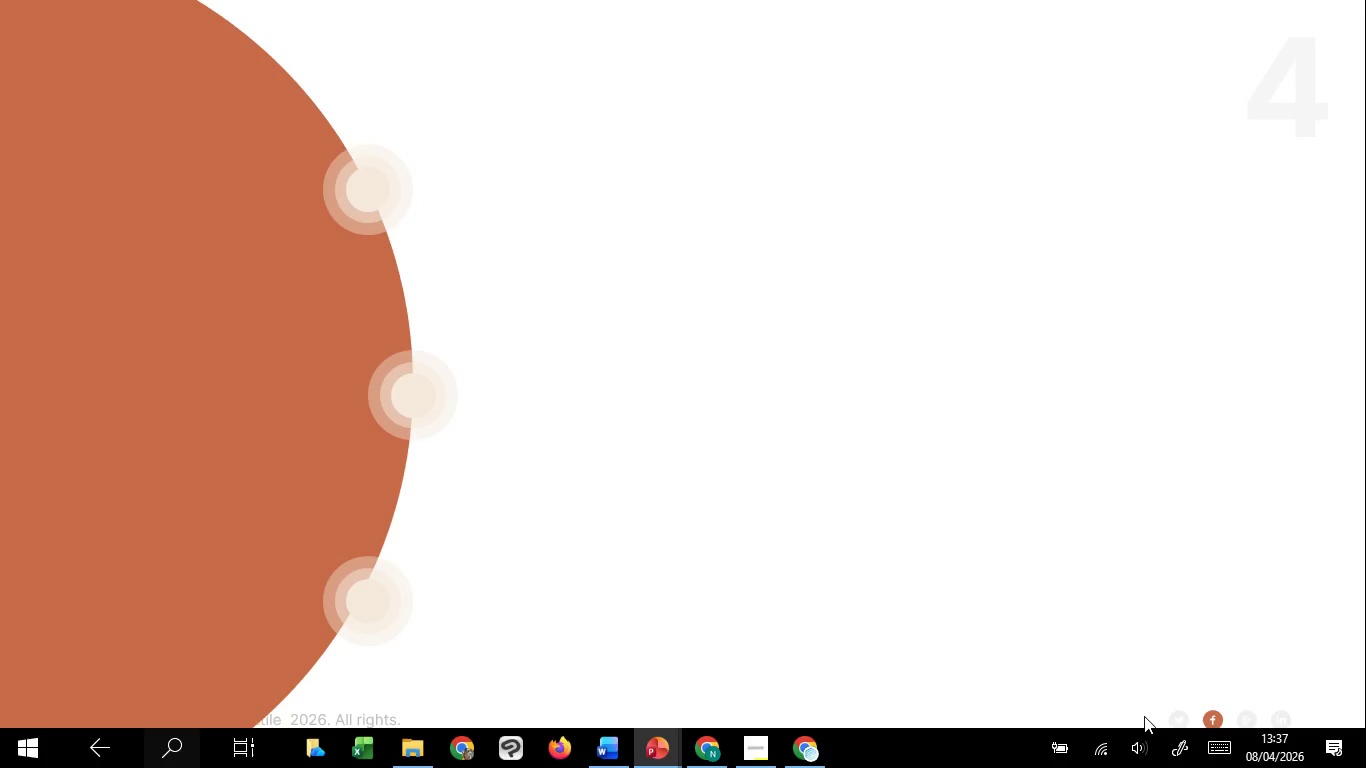 
wait(18.28)
 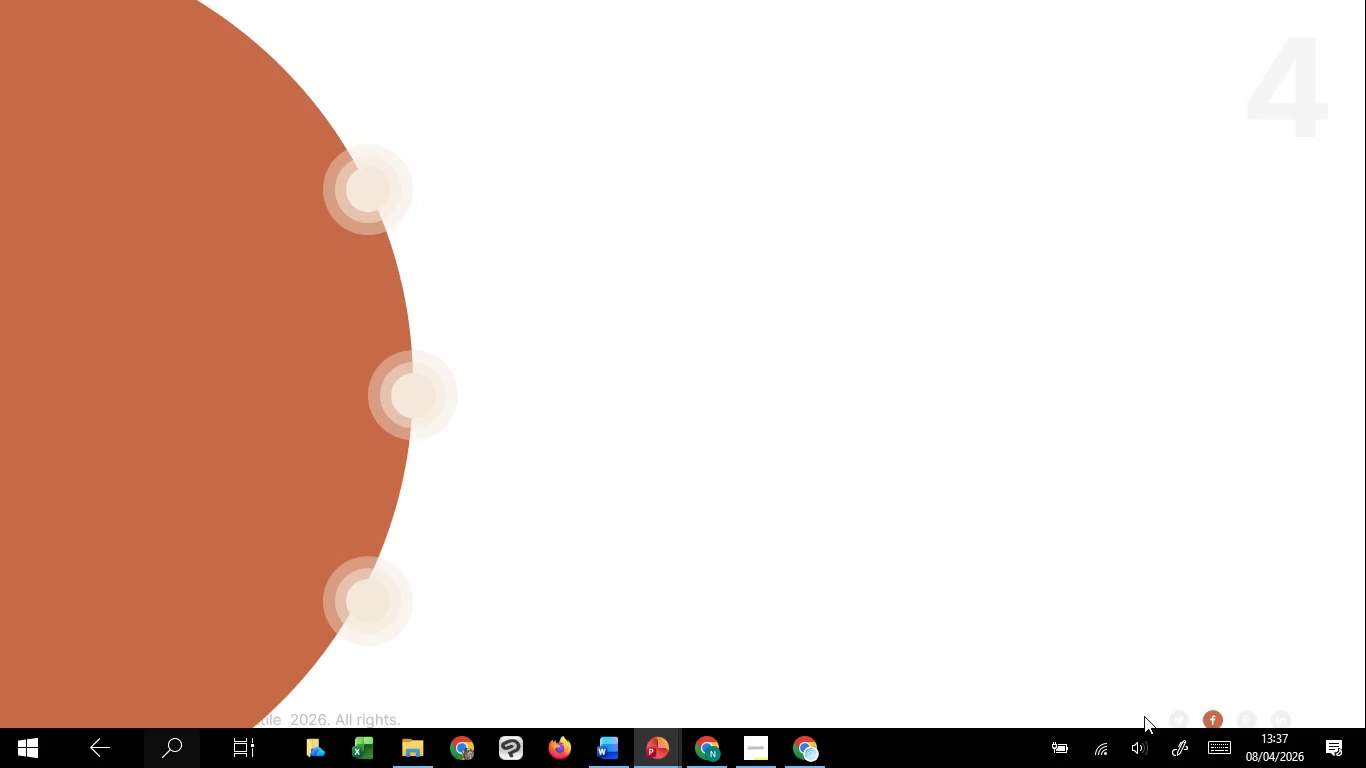 
left_click([424, 387])
 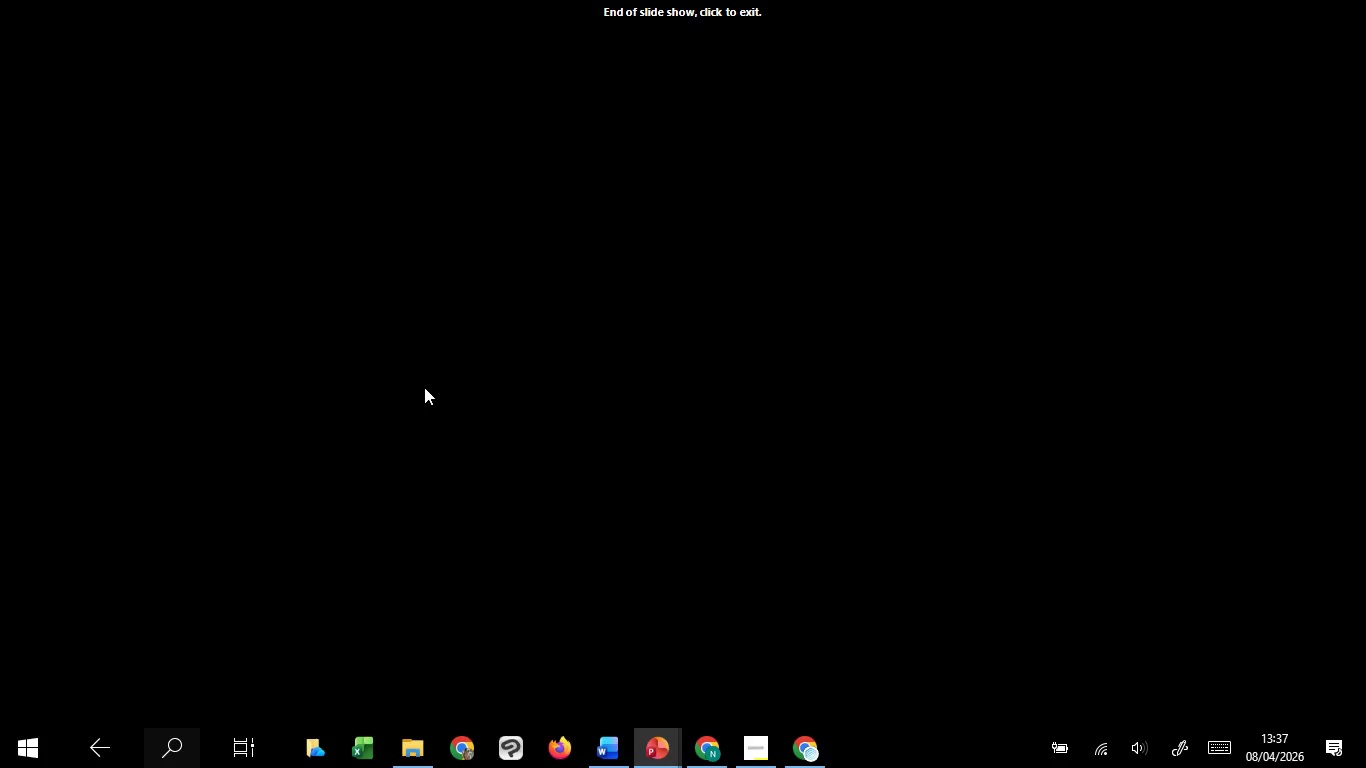 
left_click([424, 387])
 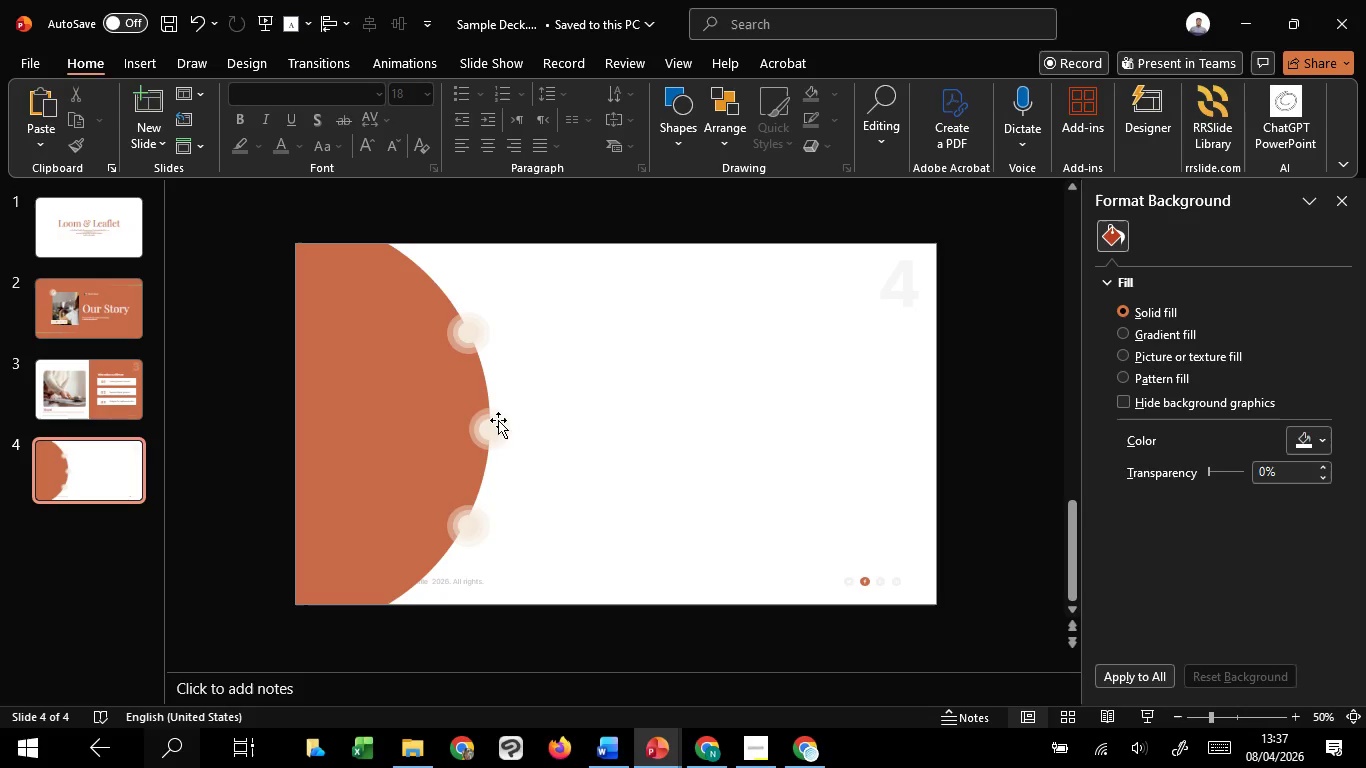 
left_click([497, 421])
 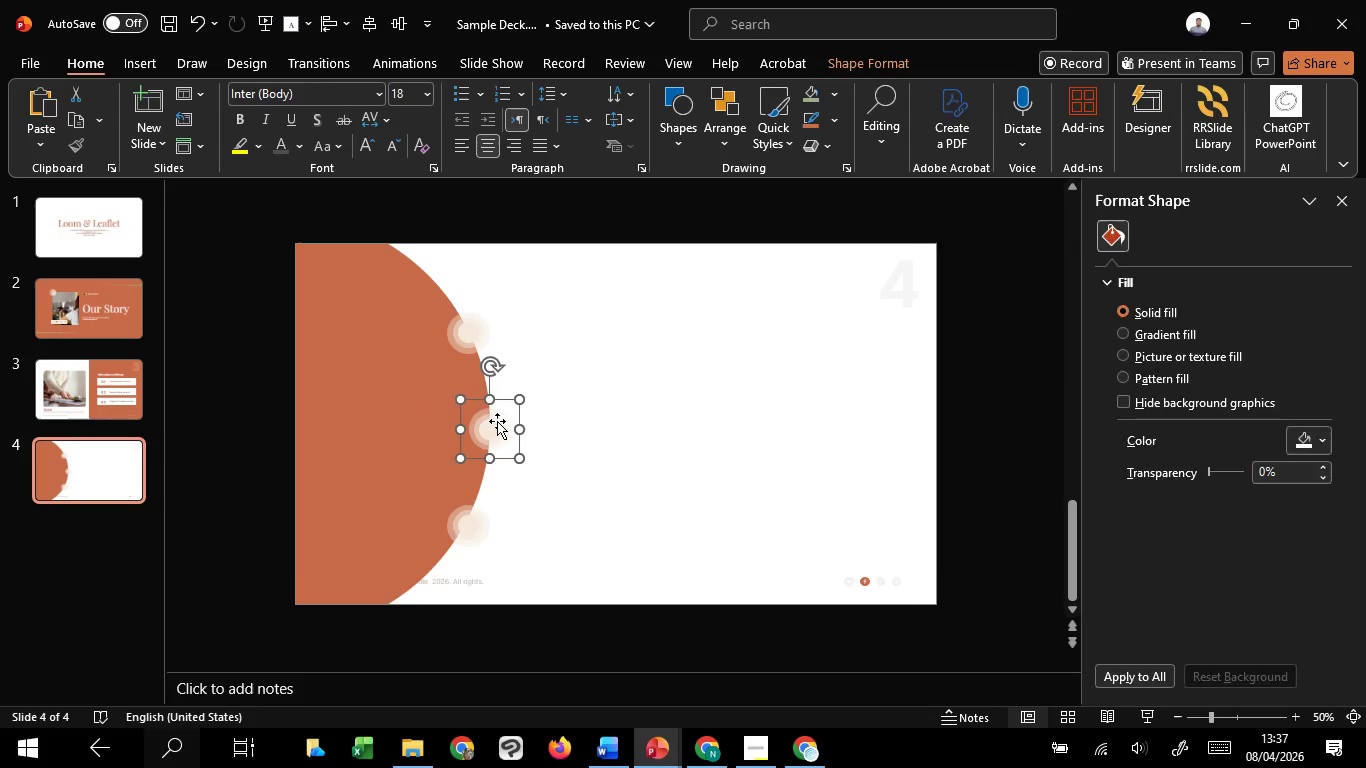 
hold_key(key=ControlLeft, duration=1.08)
scroll: coordinate [497, 421], scroll_direction: up, amount: 4.0
 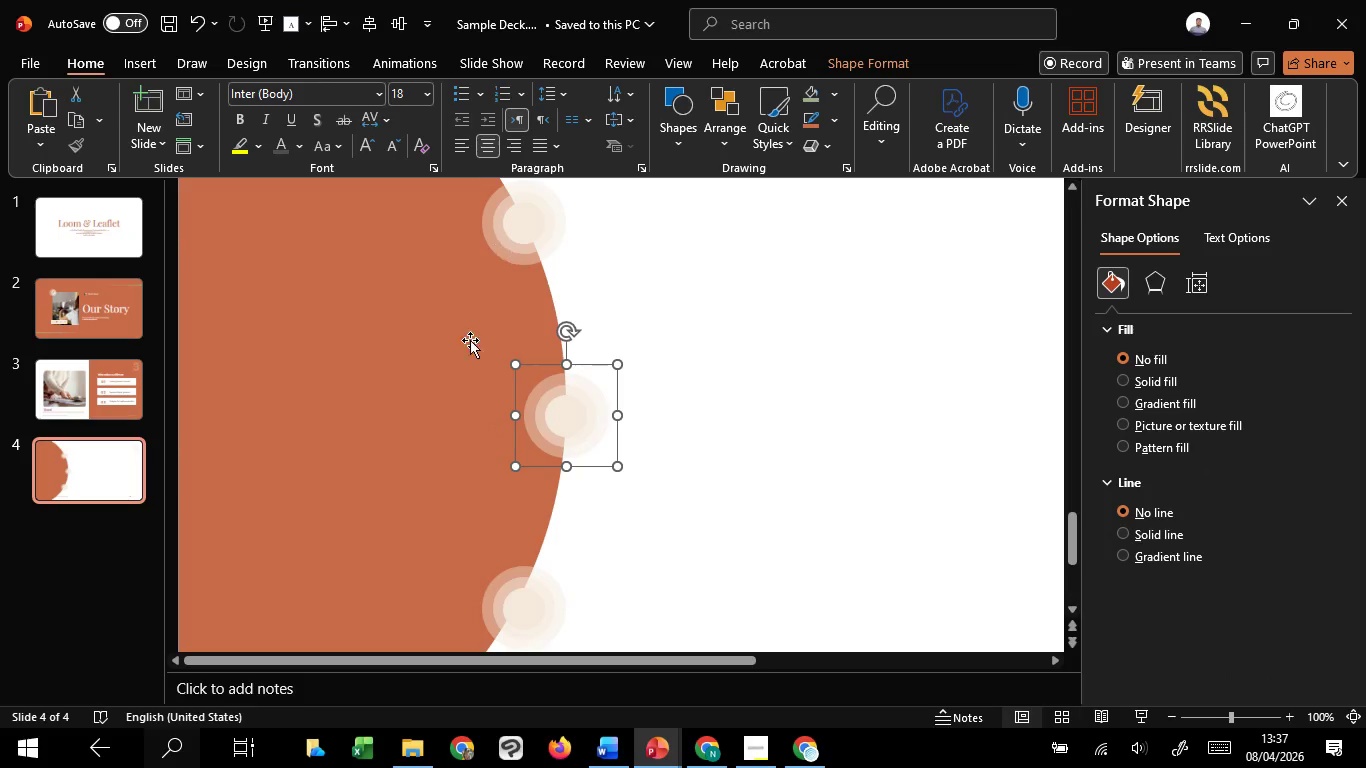 
left_click([453, 407])
 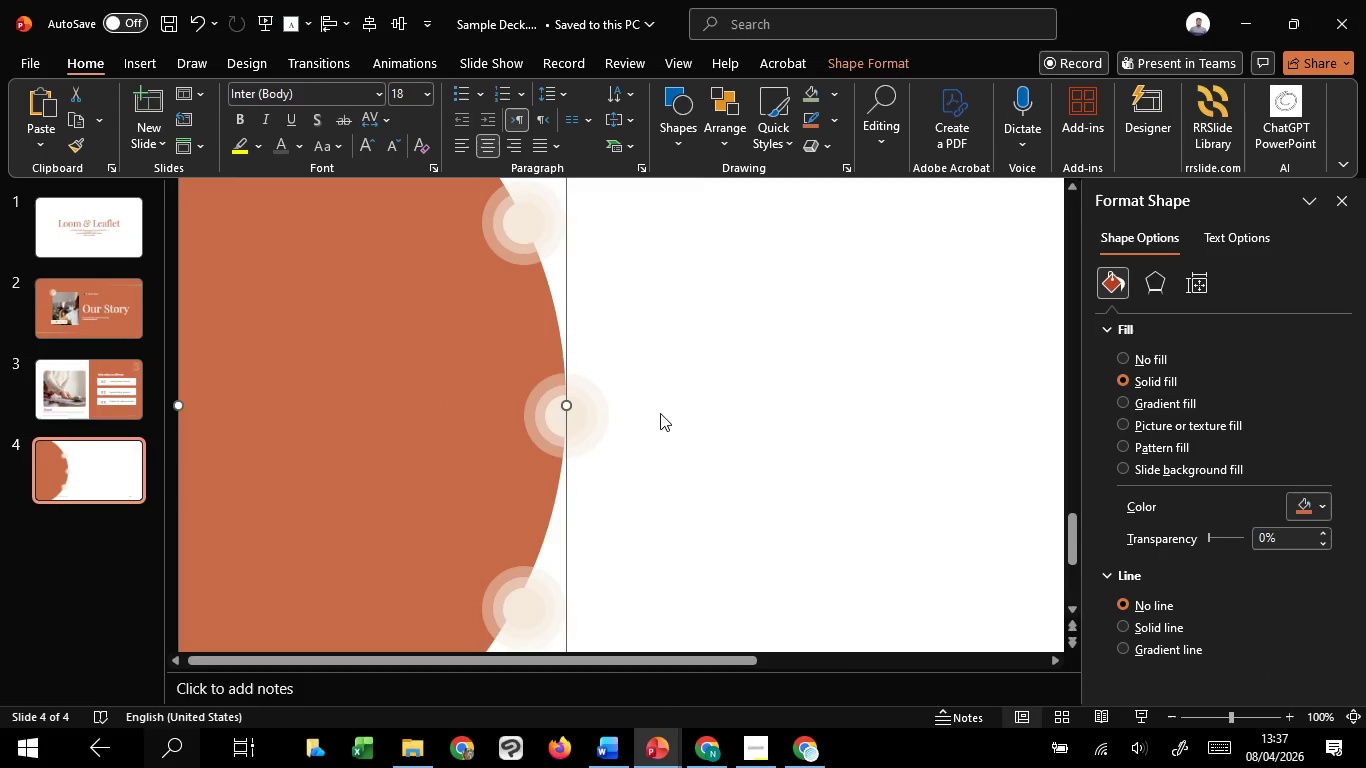 
left_click([660, 413])
 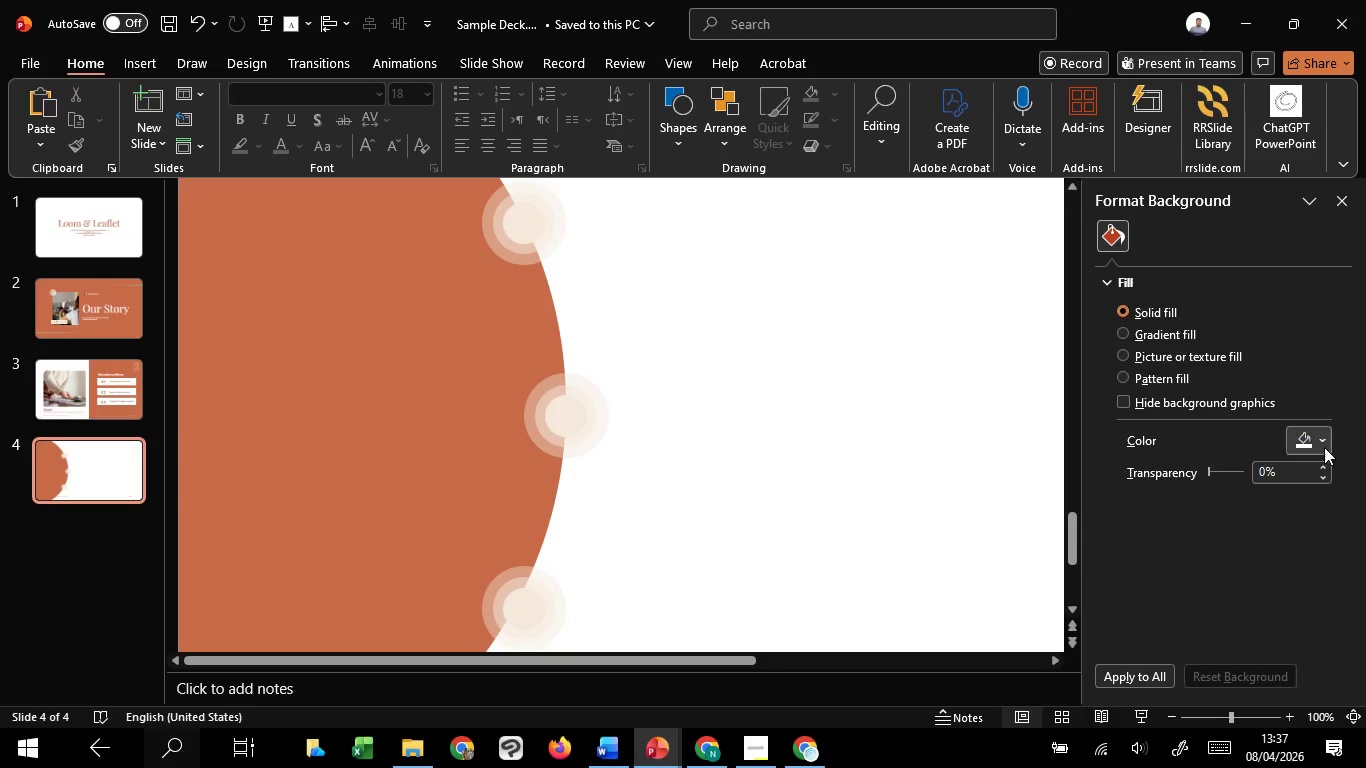 
left_click([1326, 447])
 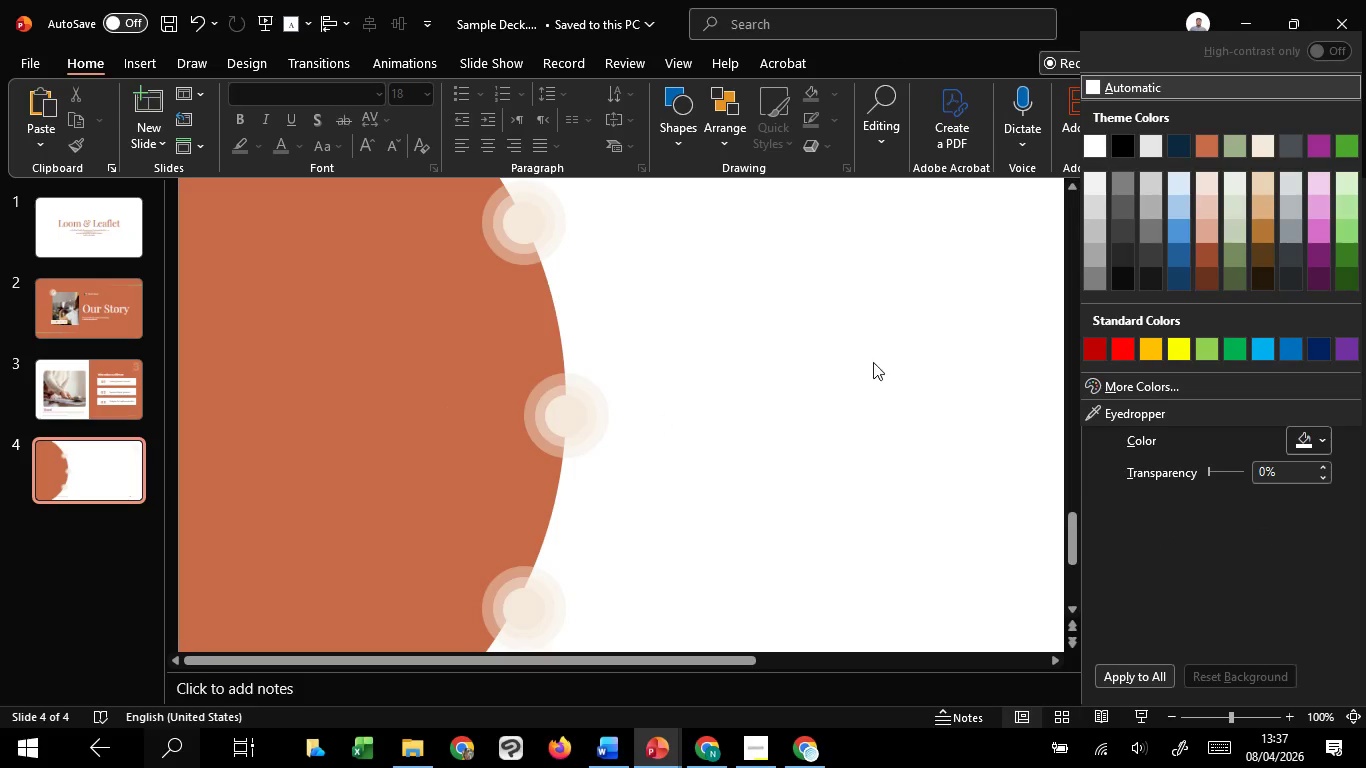 
left_click([813, 313])
 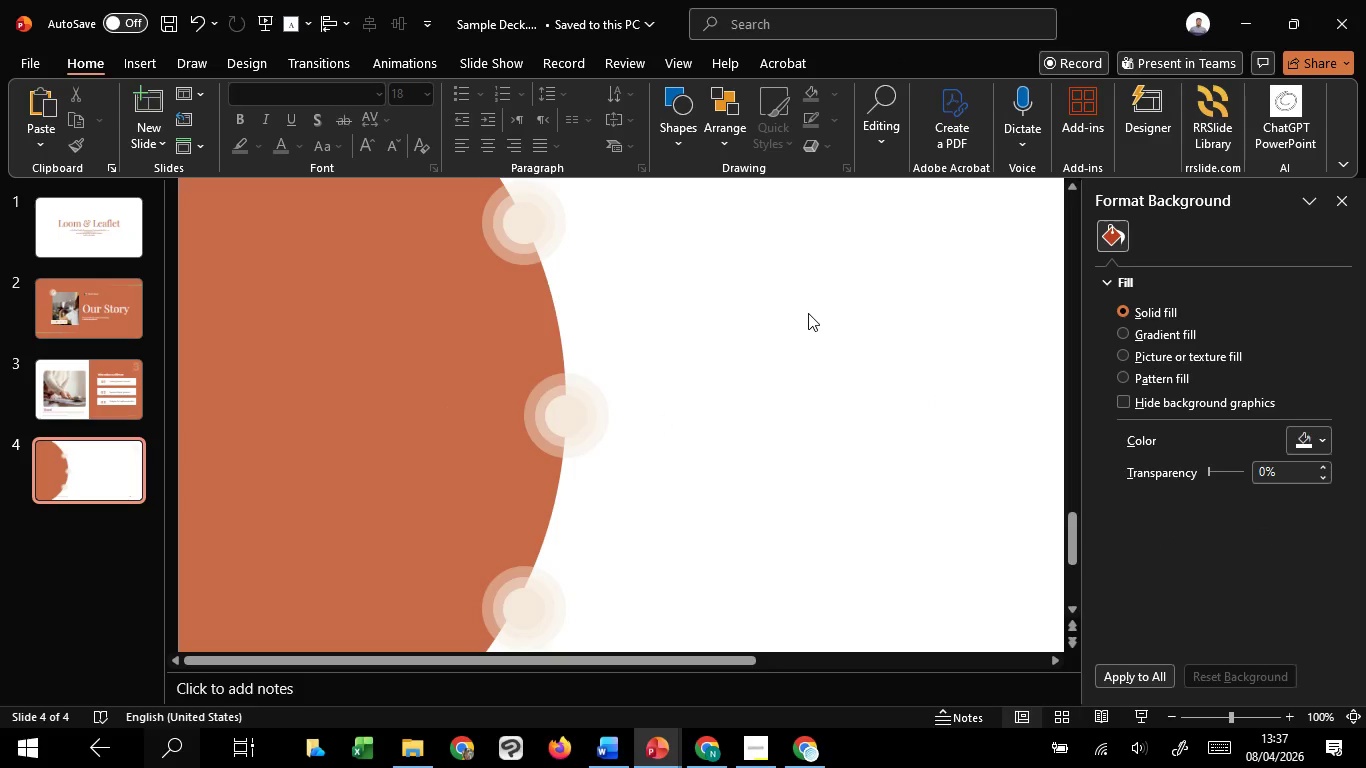 
hold_key(key=ControlLeft, duration=1.03)
scroll: coordinate [808, 313], scroll_direction: down, amount: 2.0
 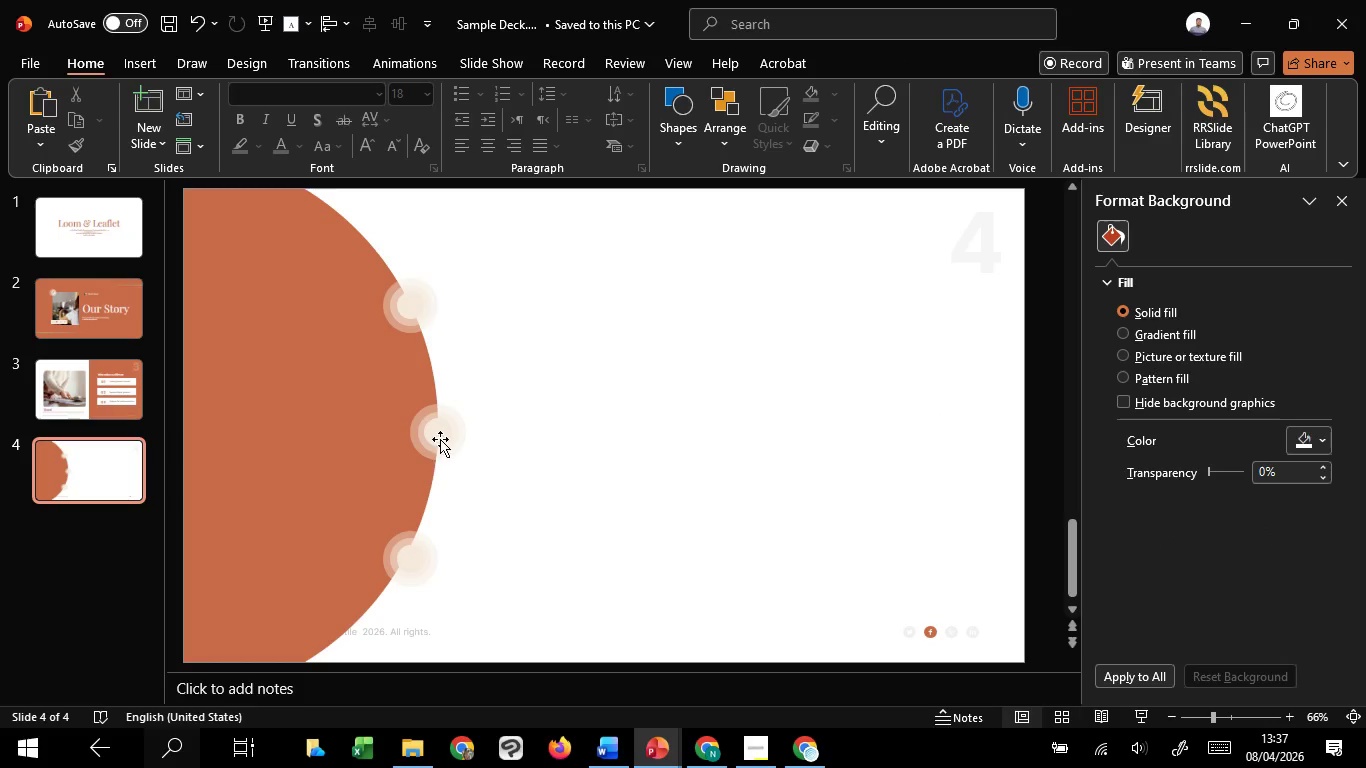 
left_click([440, 439])
 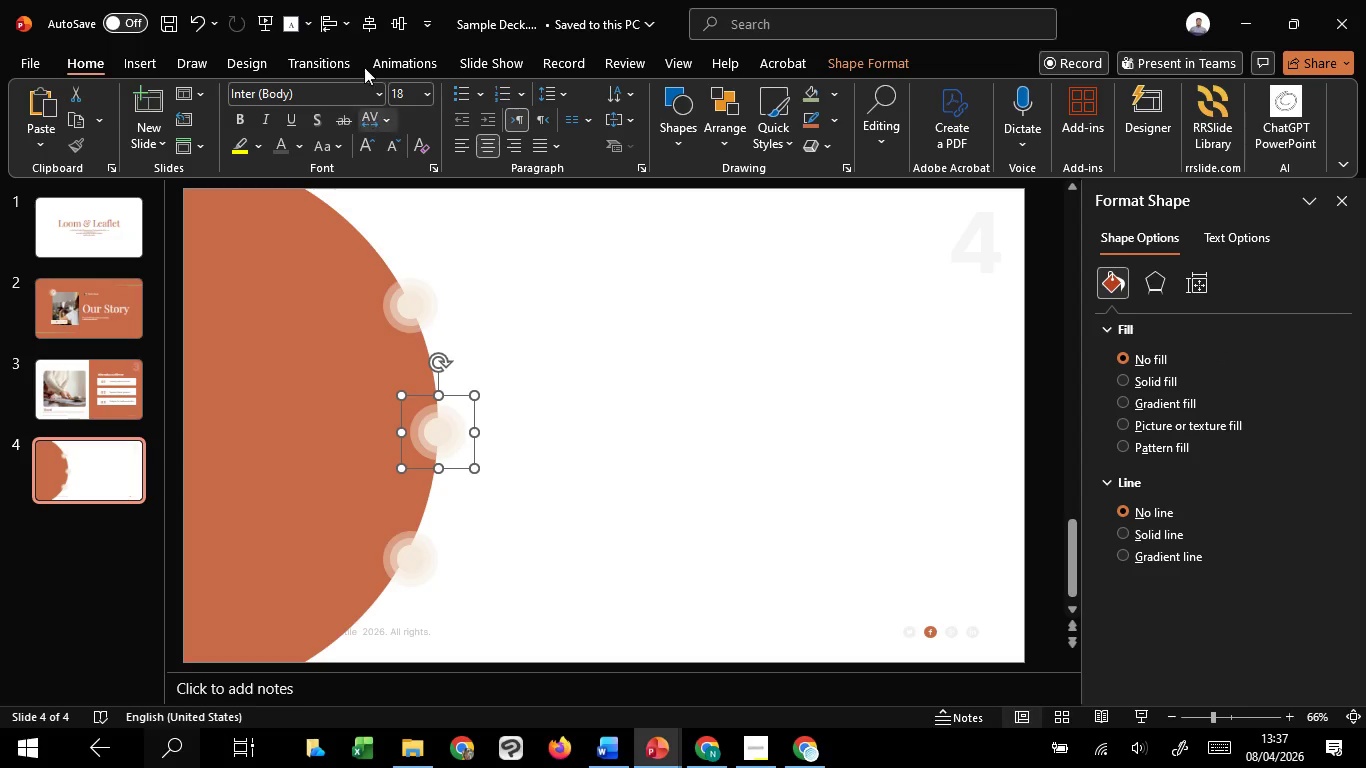 
left_click([409, 26])
 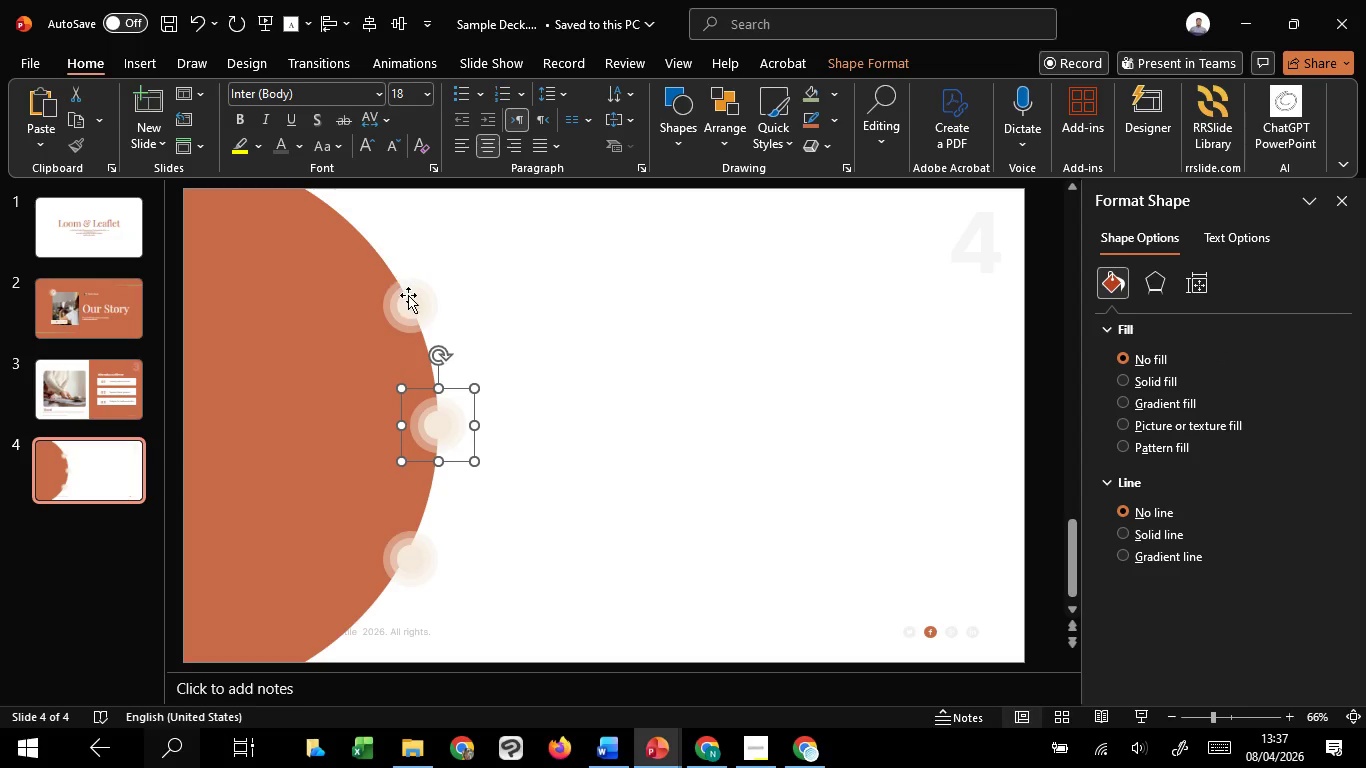 
left_click([409, 295])
 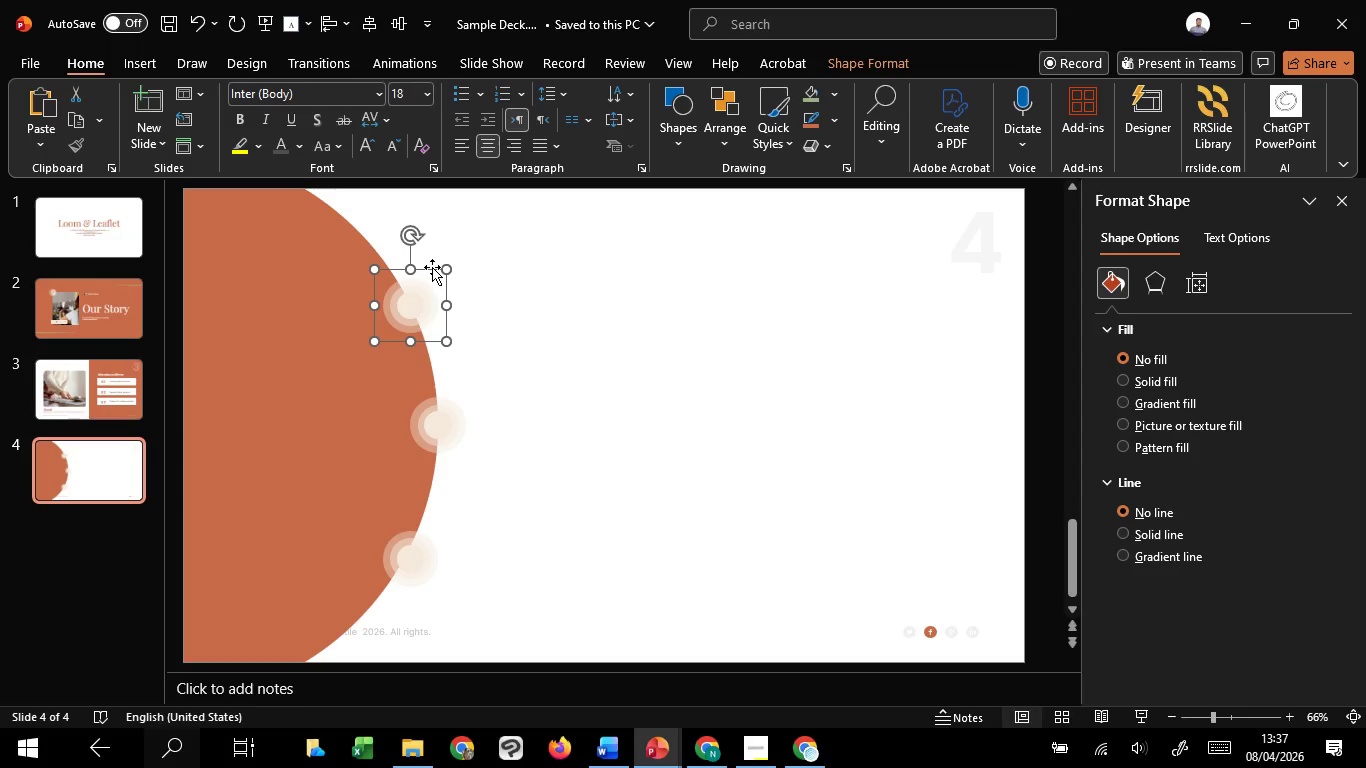 
left_click_drag(start_coordinate=[432, 267], to_coordinate=[426, 249])
 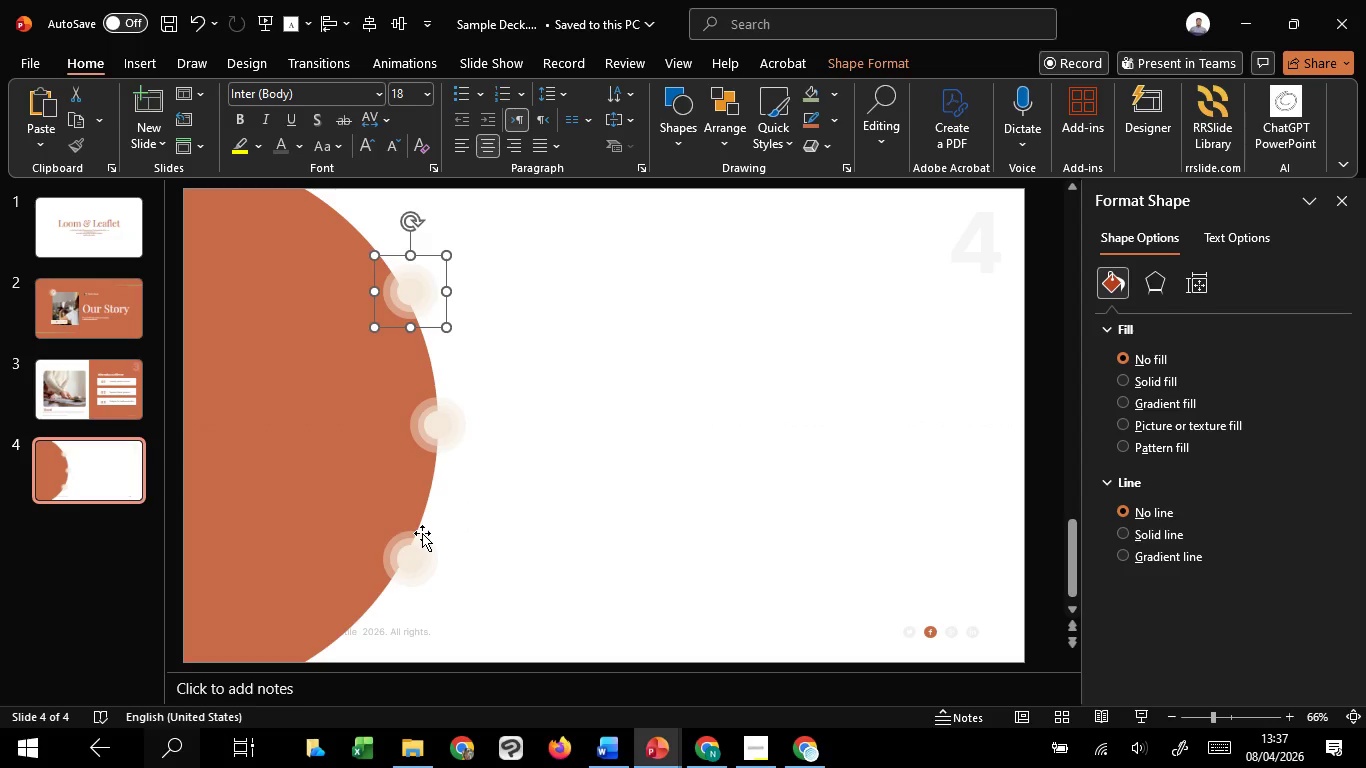 
hold_key(key=ShiftLeft, duration=1.51)
 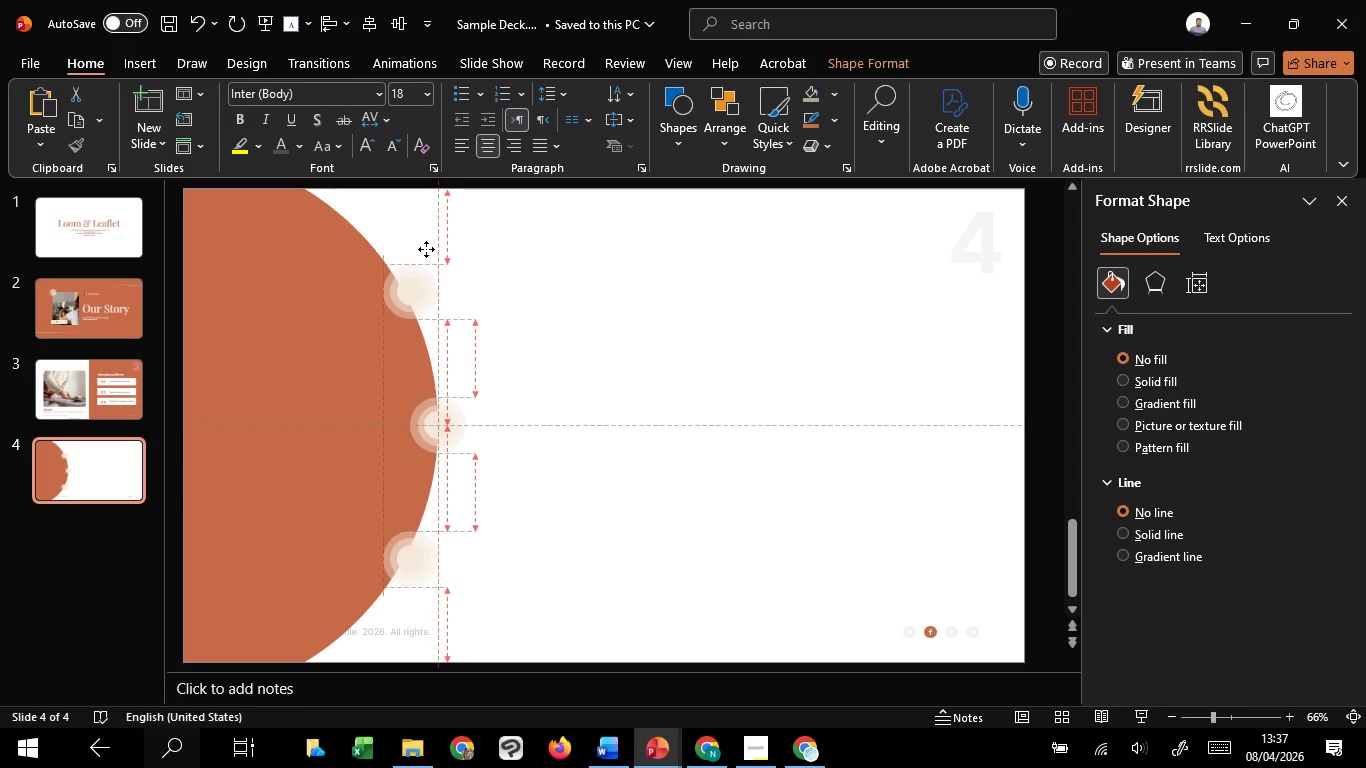 
hold_key(key=ShiftLeft, duration=1.5)
 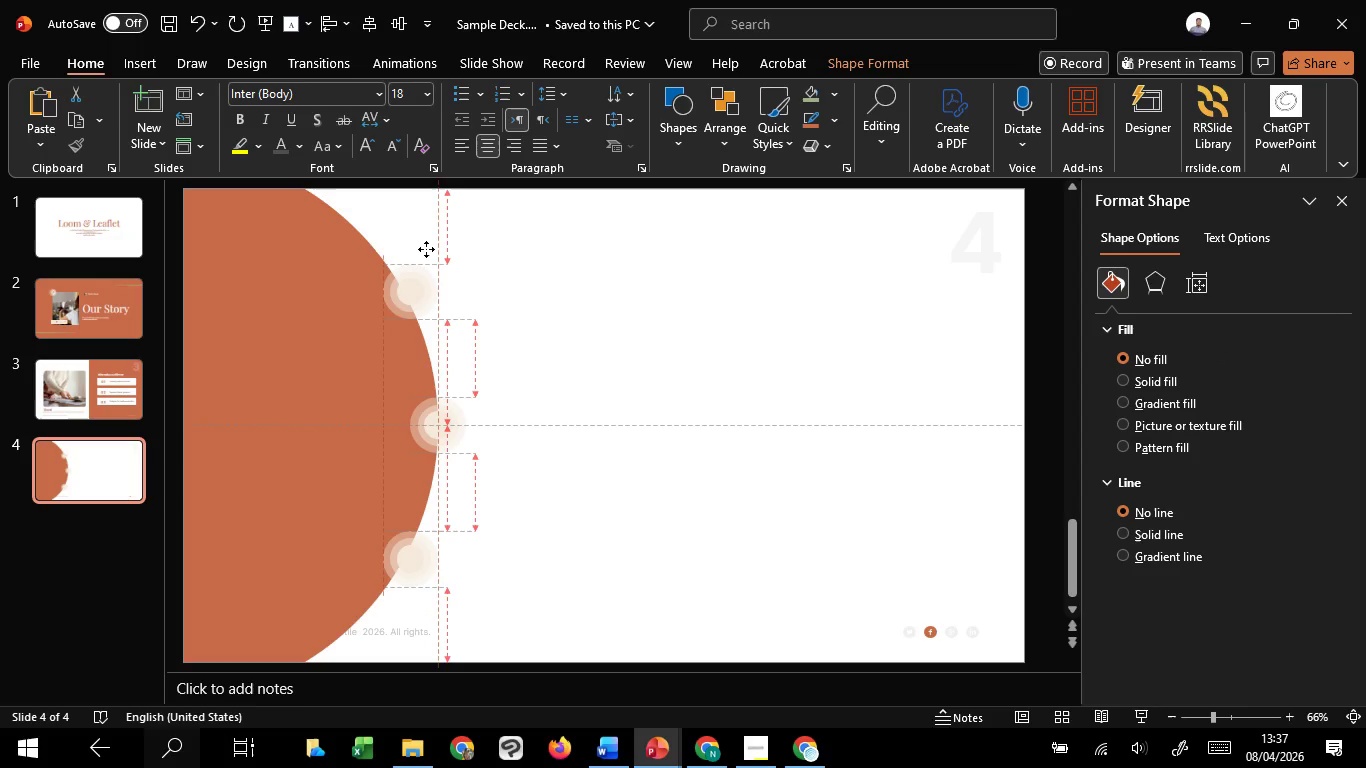 
hold_key(key=ShiftLeft, duration=1.52)
 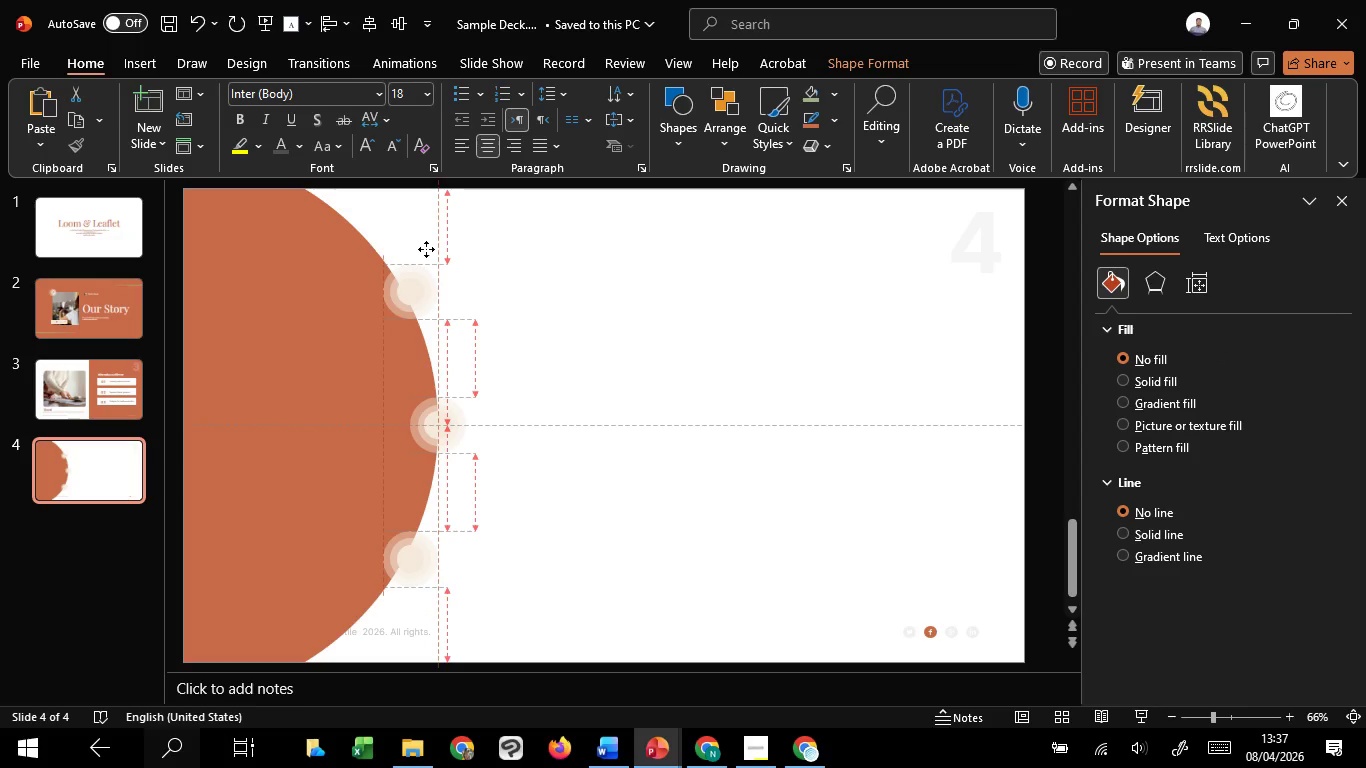 
hold_key(key=ShiftLeft, duration=1.5)
 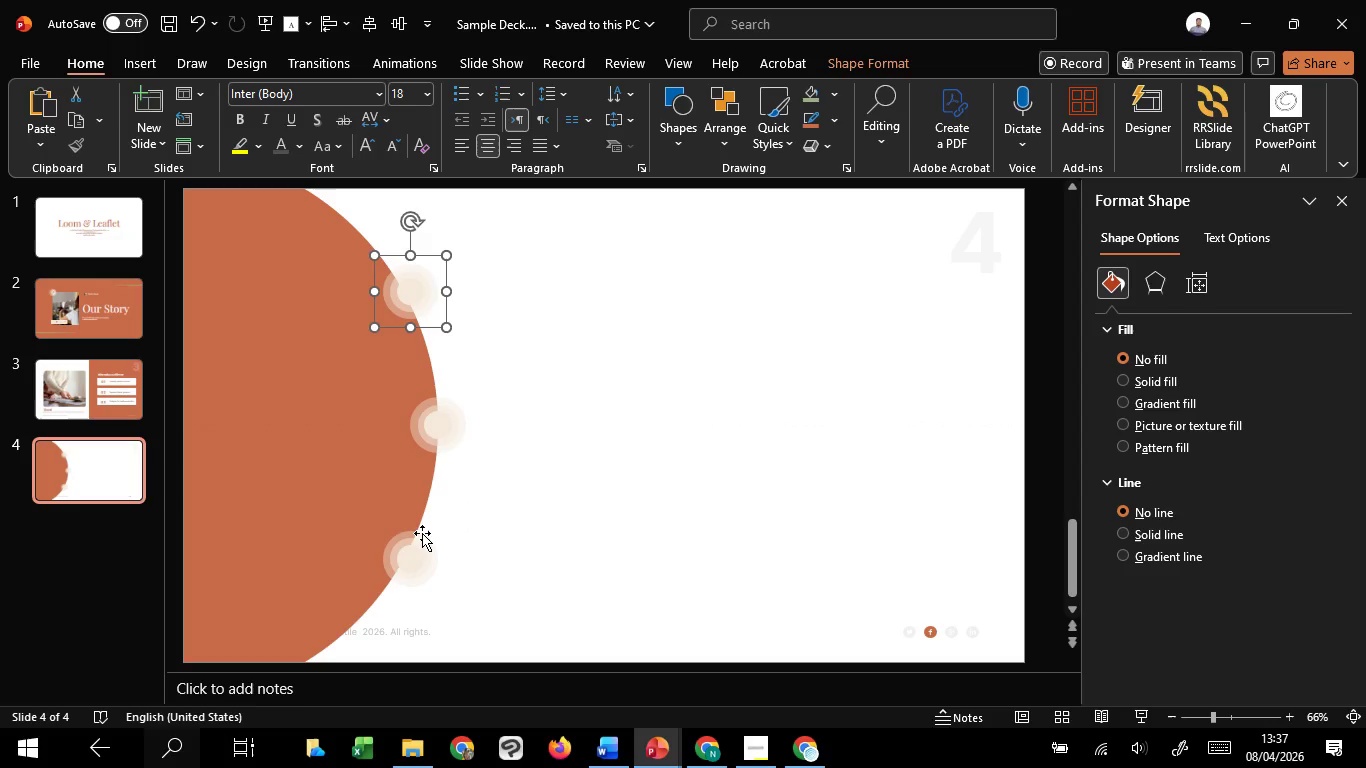 
hold_key(key=ShiftLeft, duration=1.5)
left_click([422, 533])
 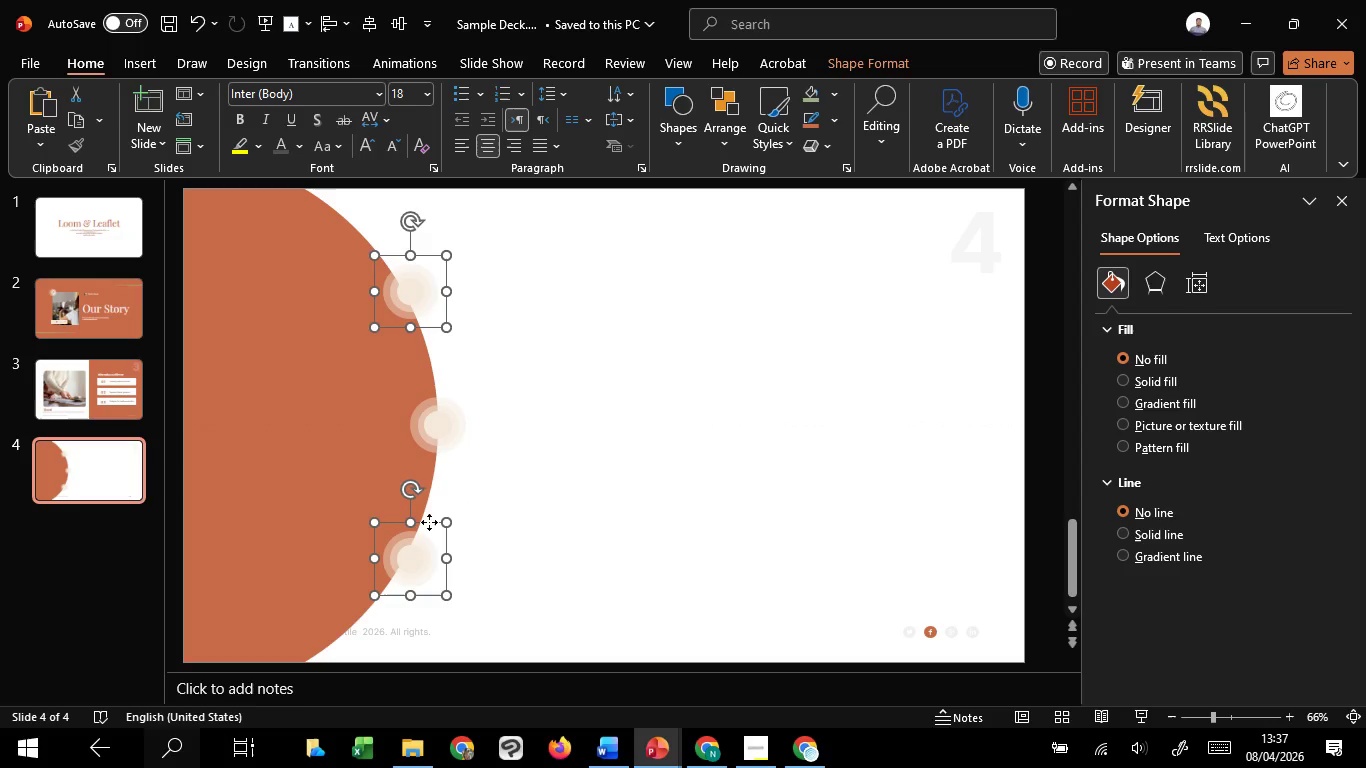 
left_click_drag(start_coordinate=[429, 522], to_coordinate=[424, 523])
 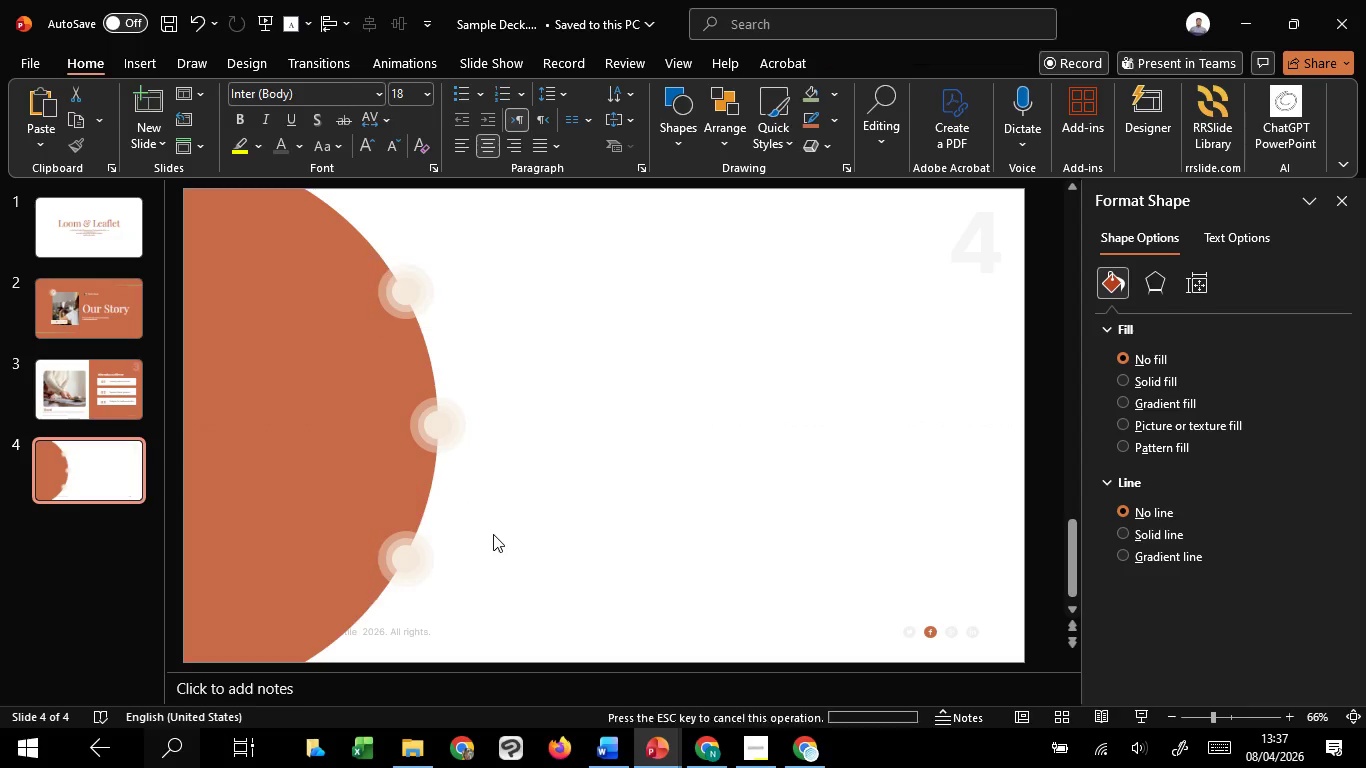 
hold_key(key=ShiftLeft, duration=1.52)
 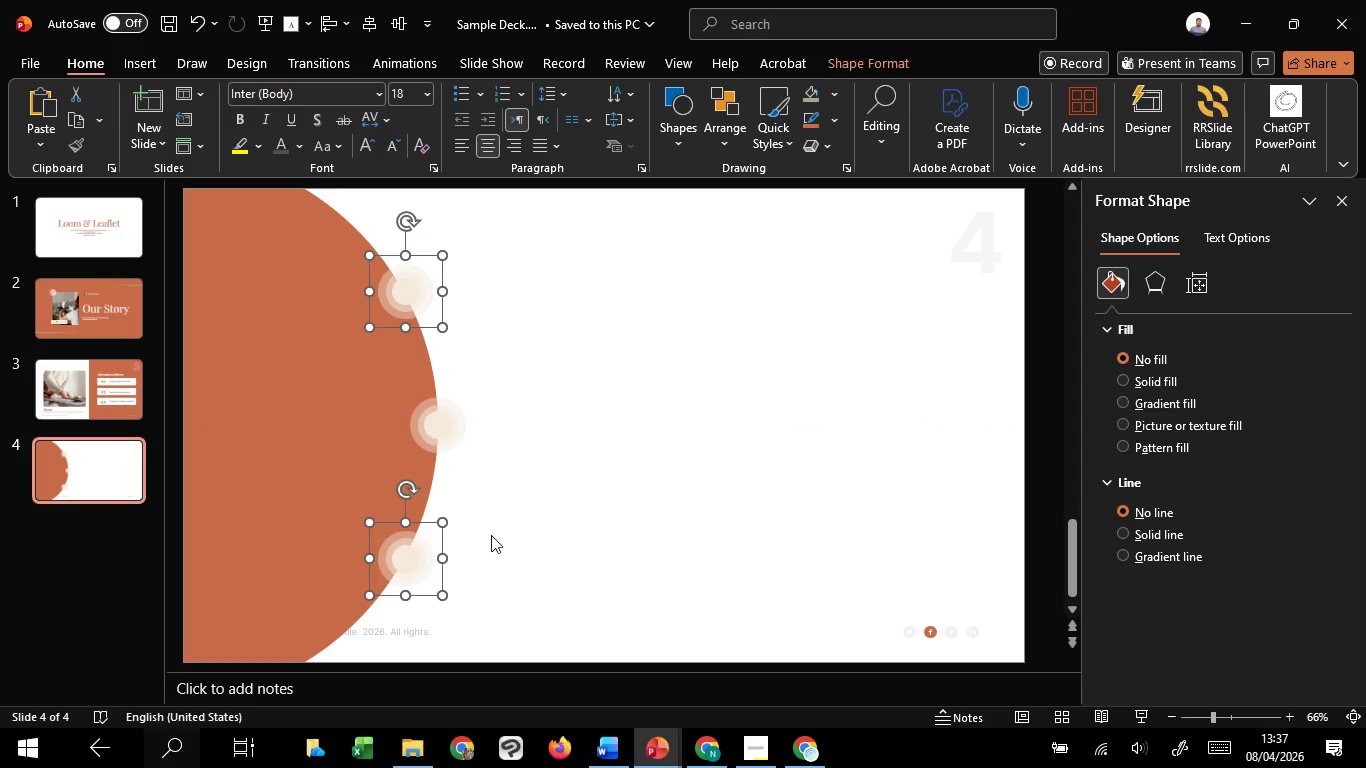 
key(Shift+ShiftLeft)
 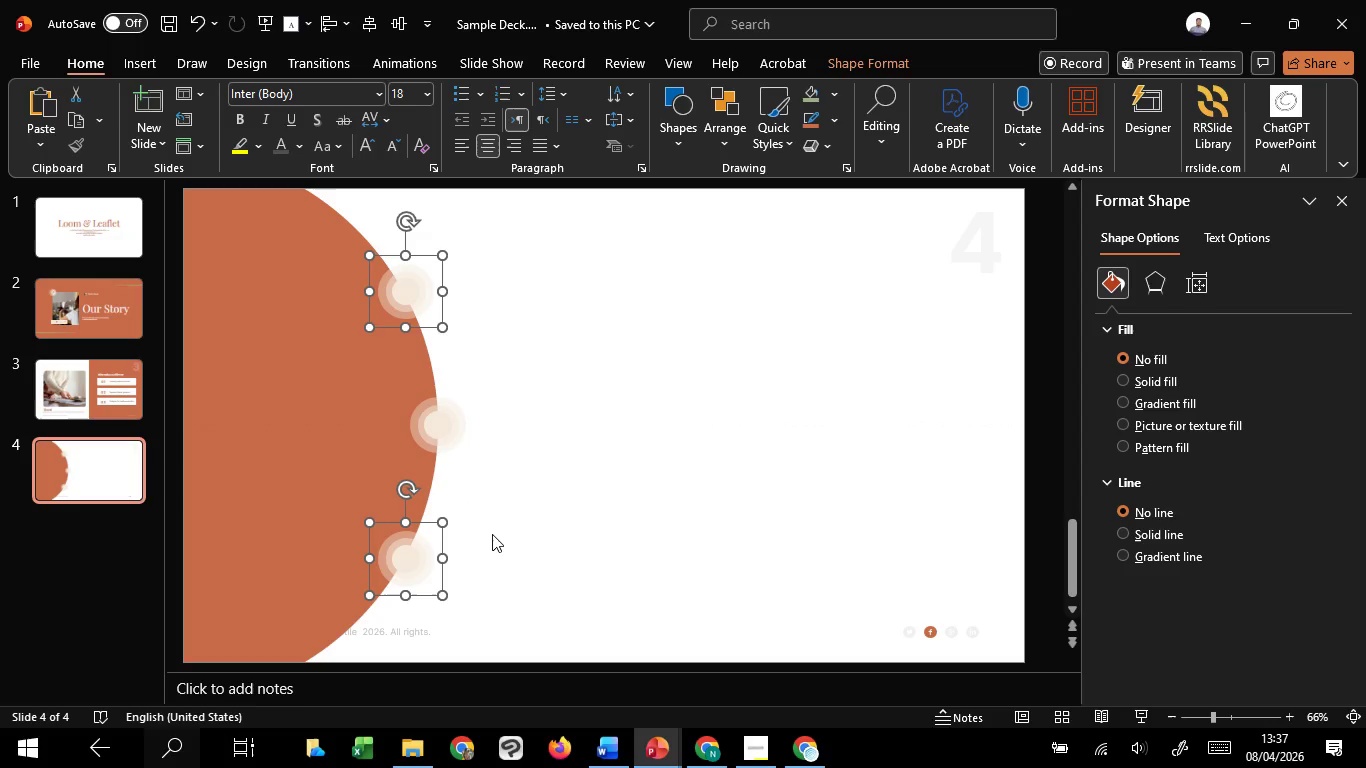 
key(Shift+ShiftLeft)
 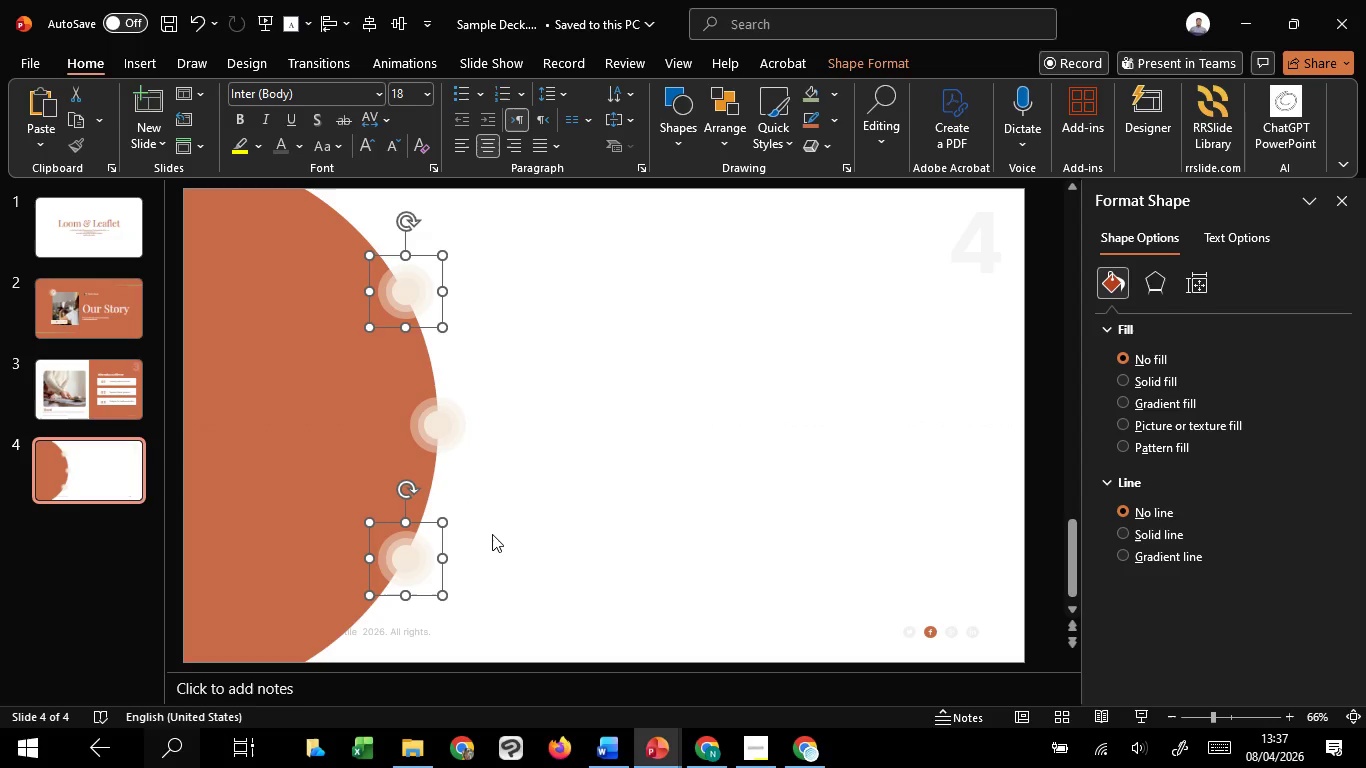 
key(Shift+ShiftLeft)
 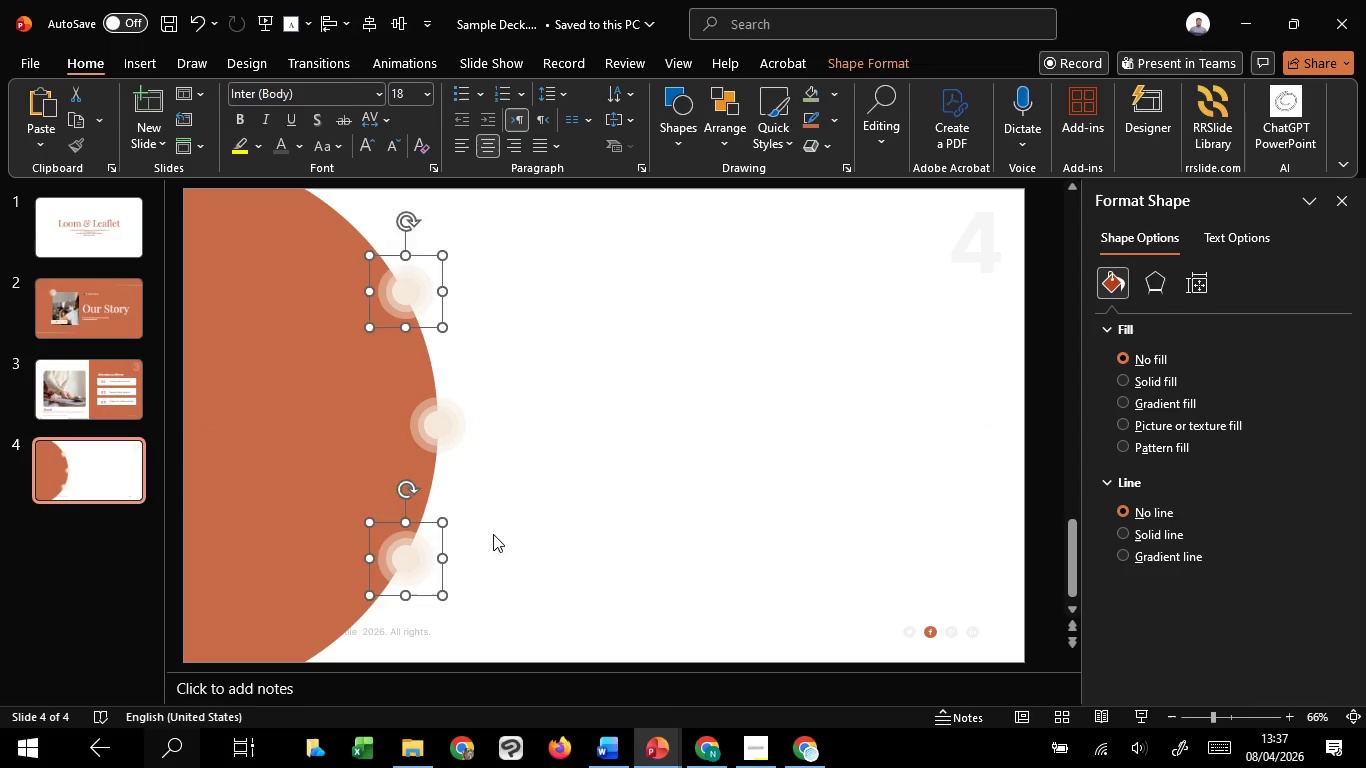 
left_click([493, 534])
 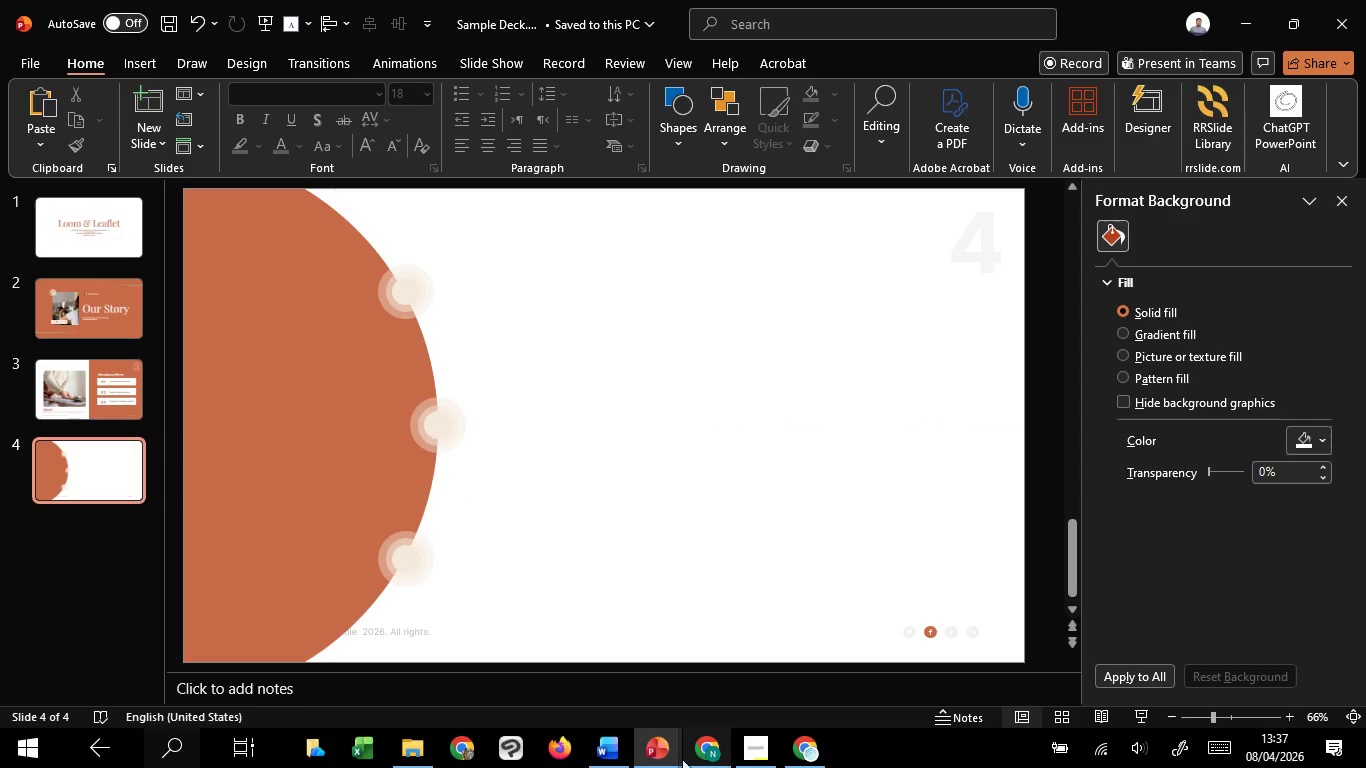 
mouse_move([647, 746])
 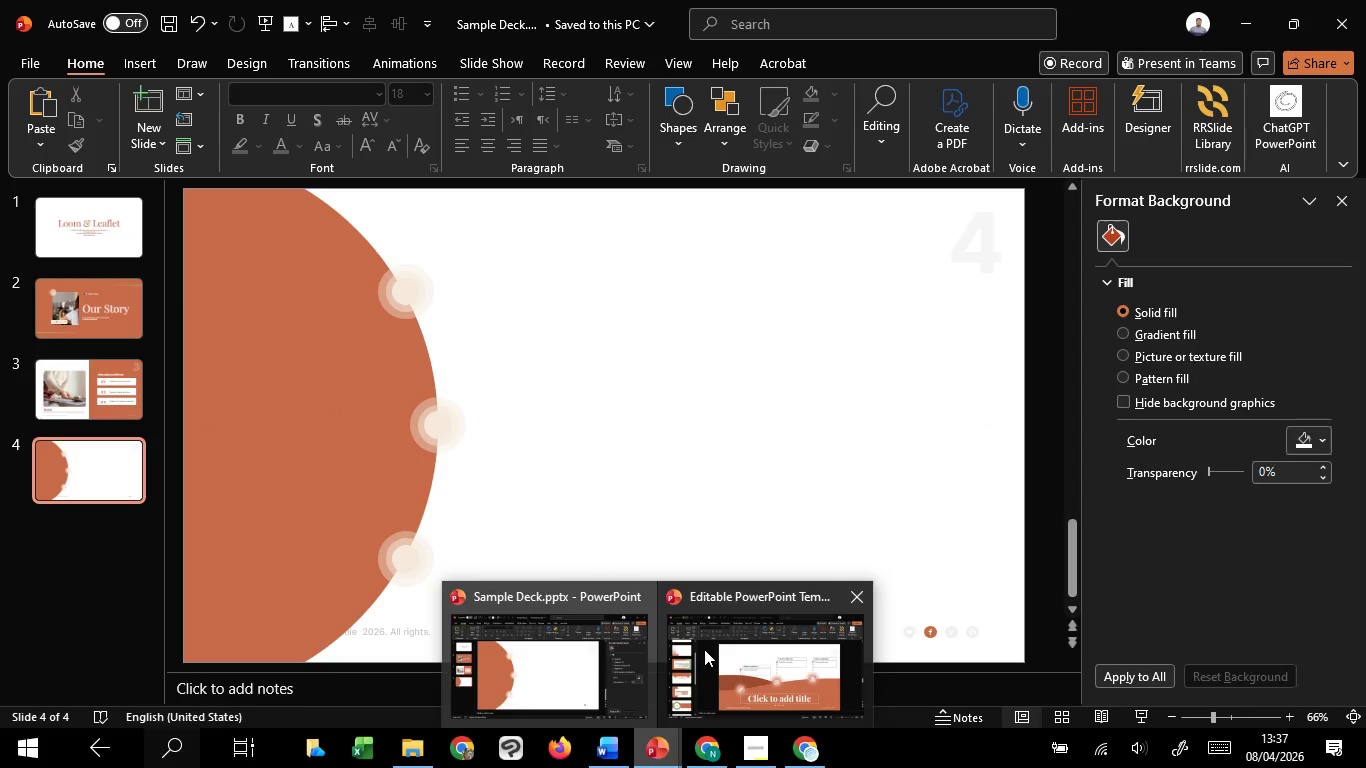 
left_click([704, 649])
 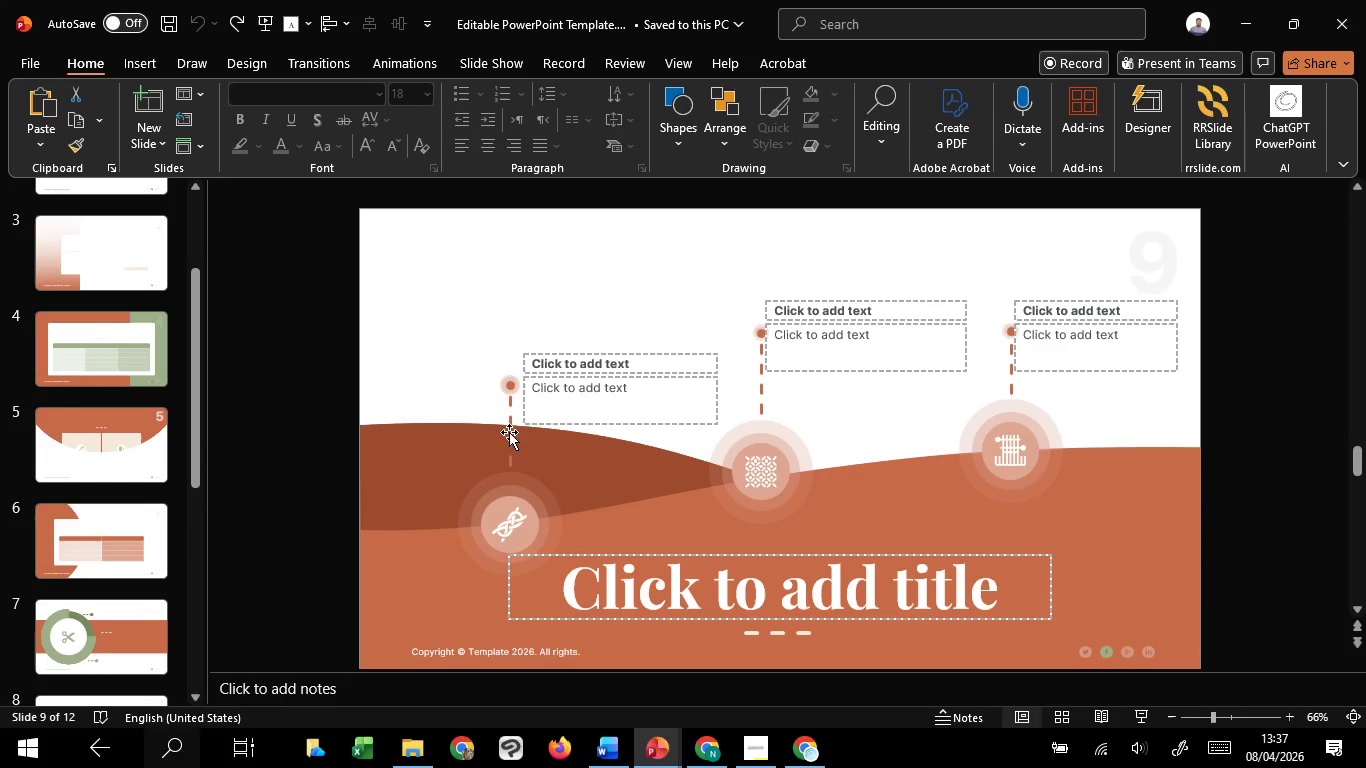 
left_click([507, 432])
 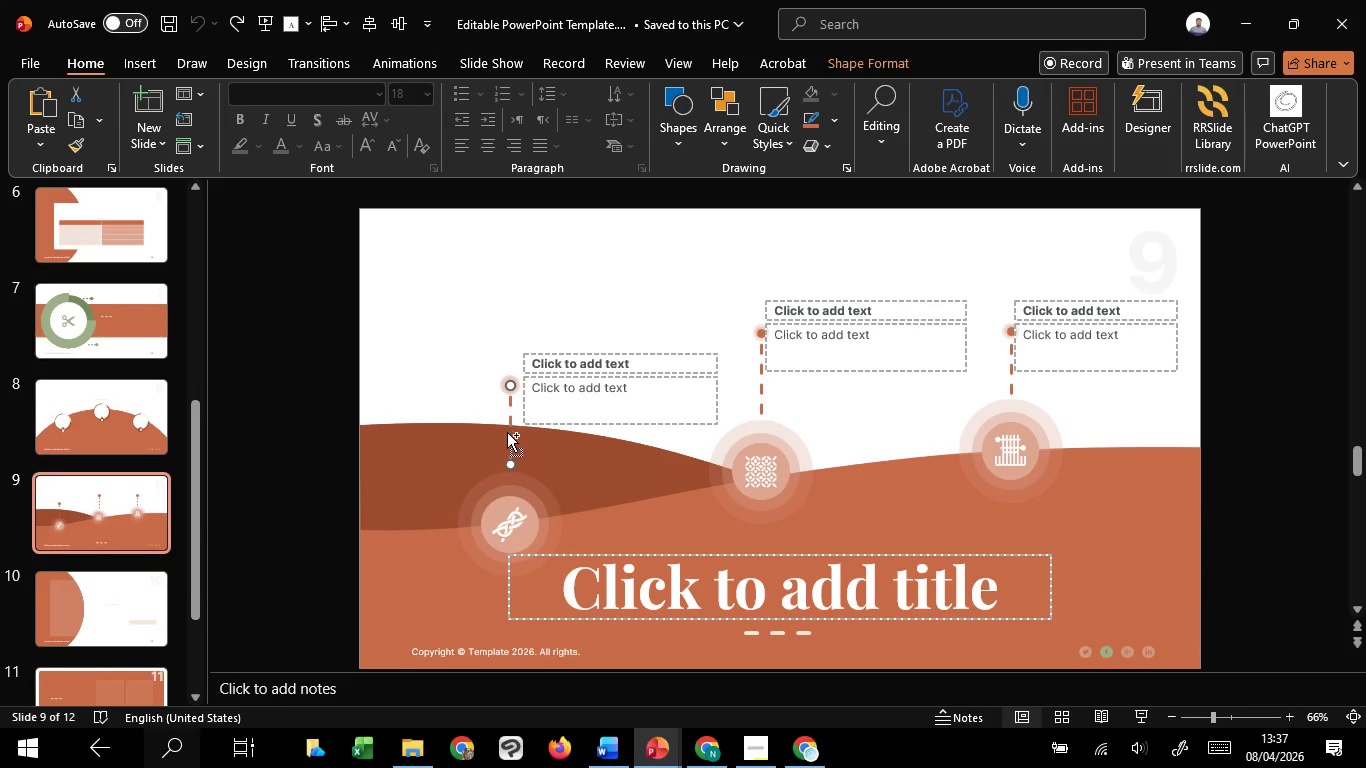 
key(Control+C)
 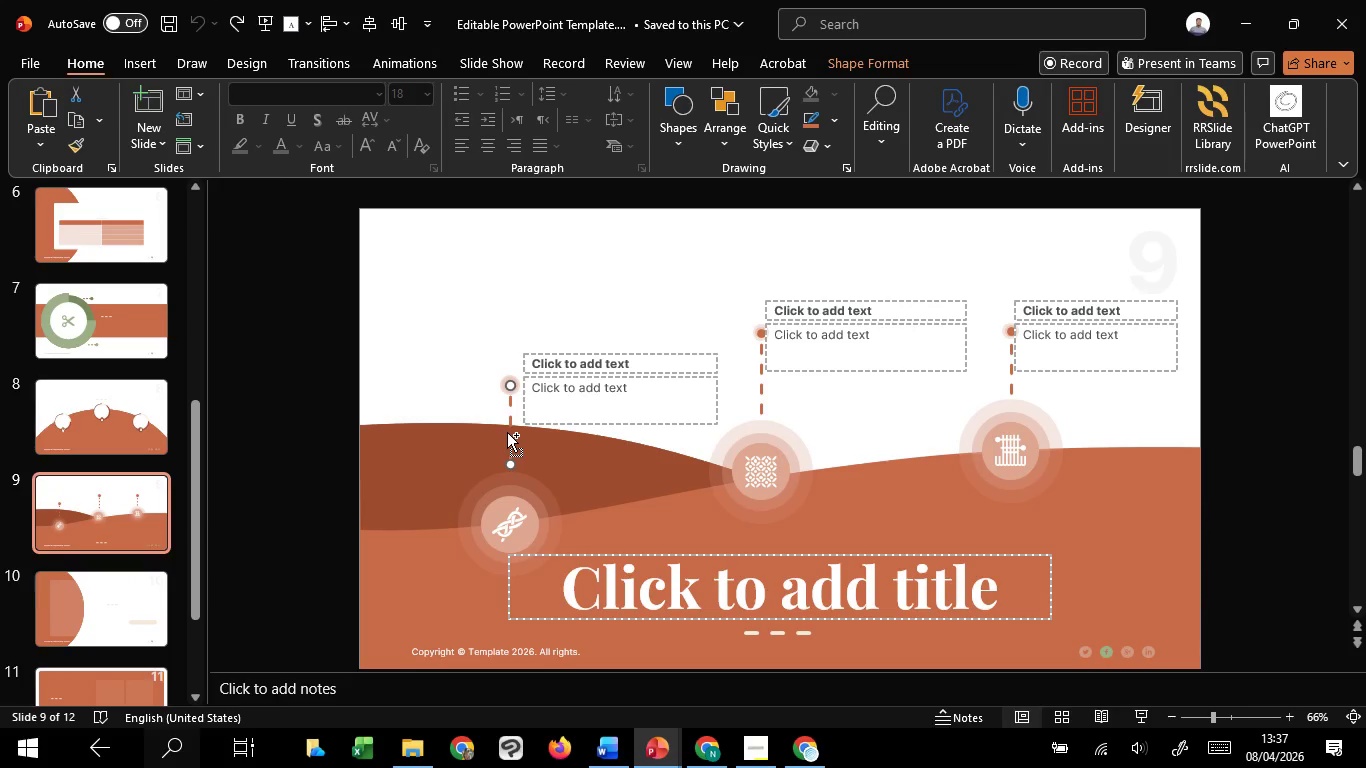 
key(Control+C)
 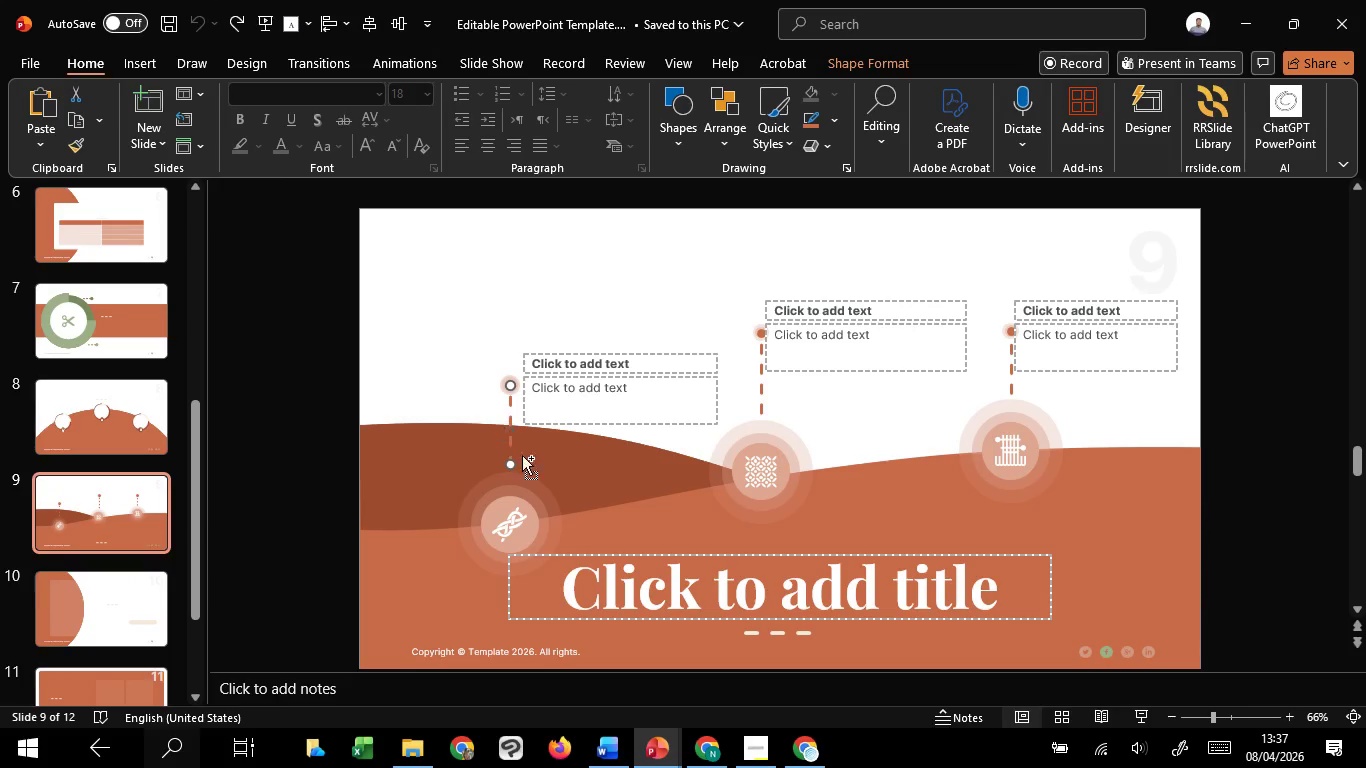 
key(Control+C)
 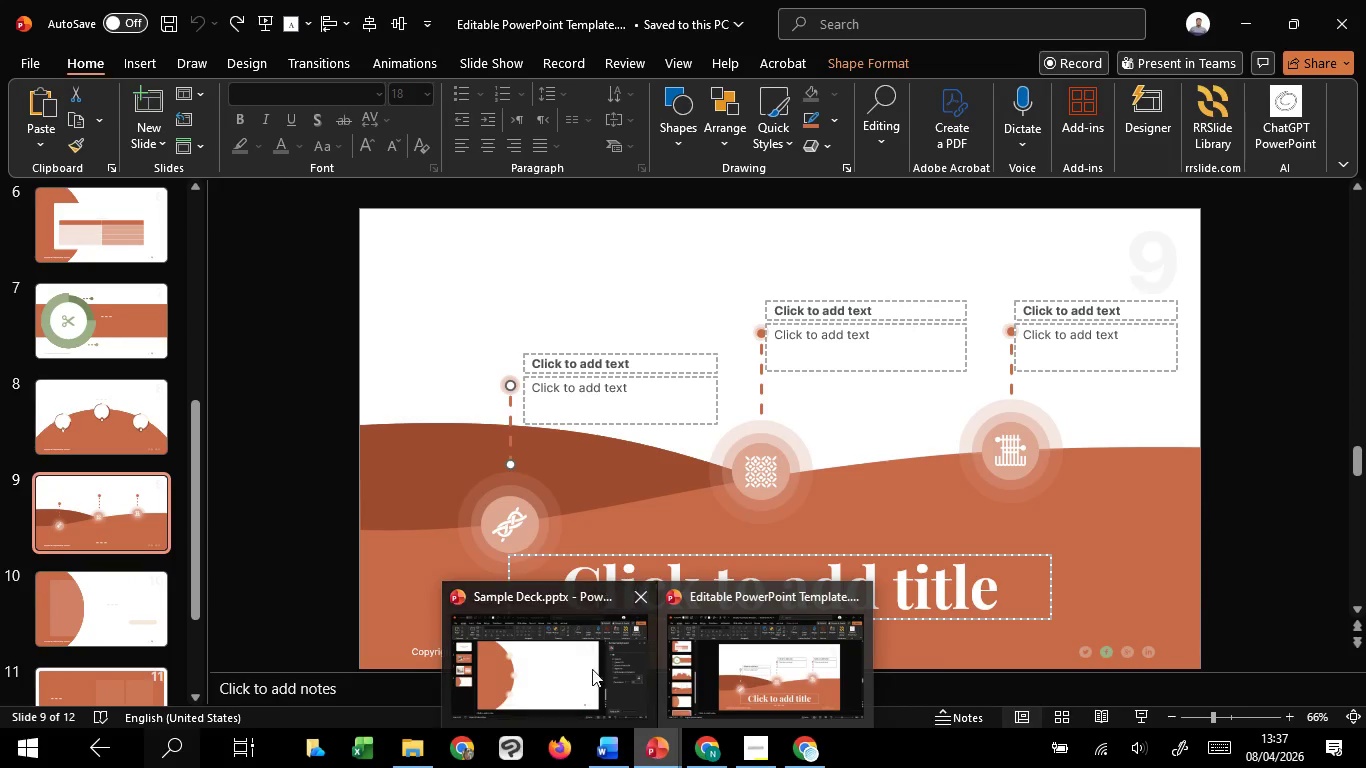 
left_click([577, 650])
 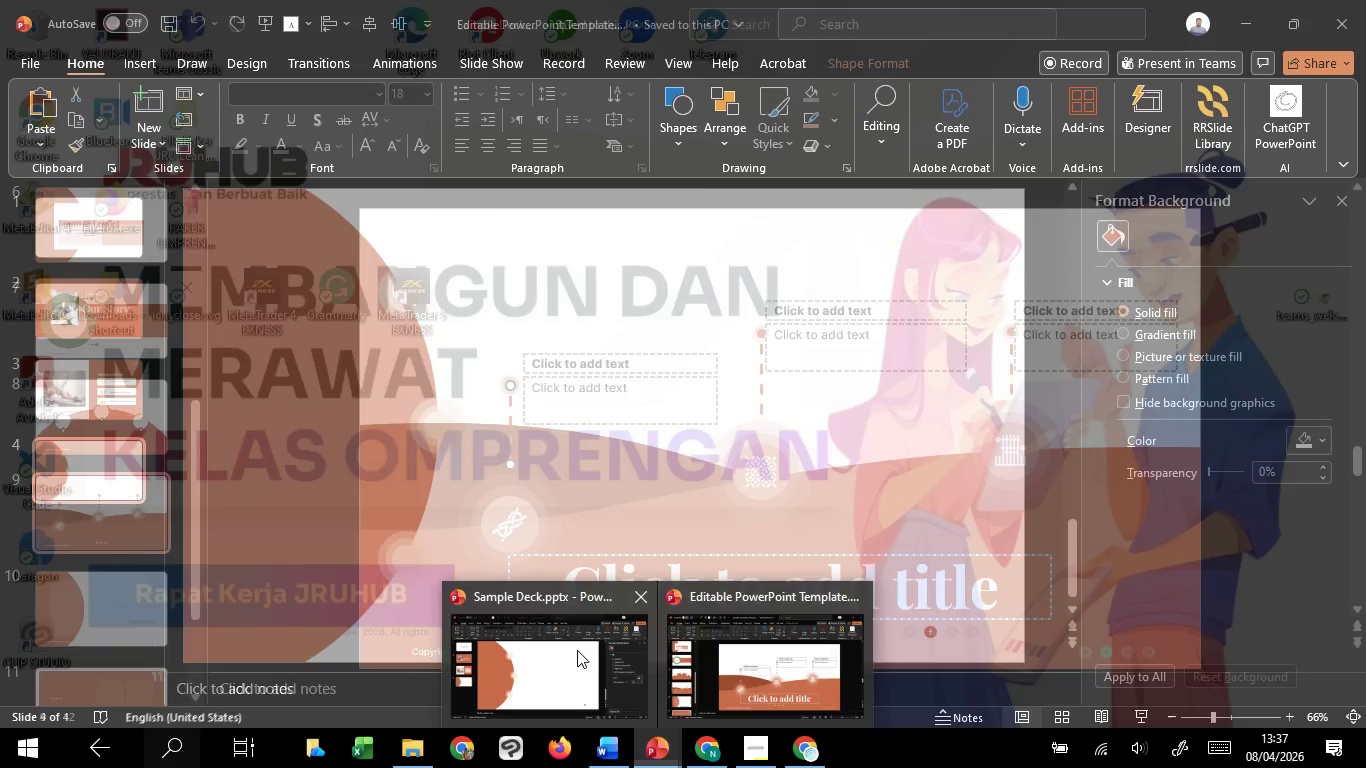 
key(Control+V)
 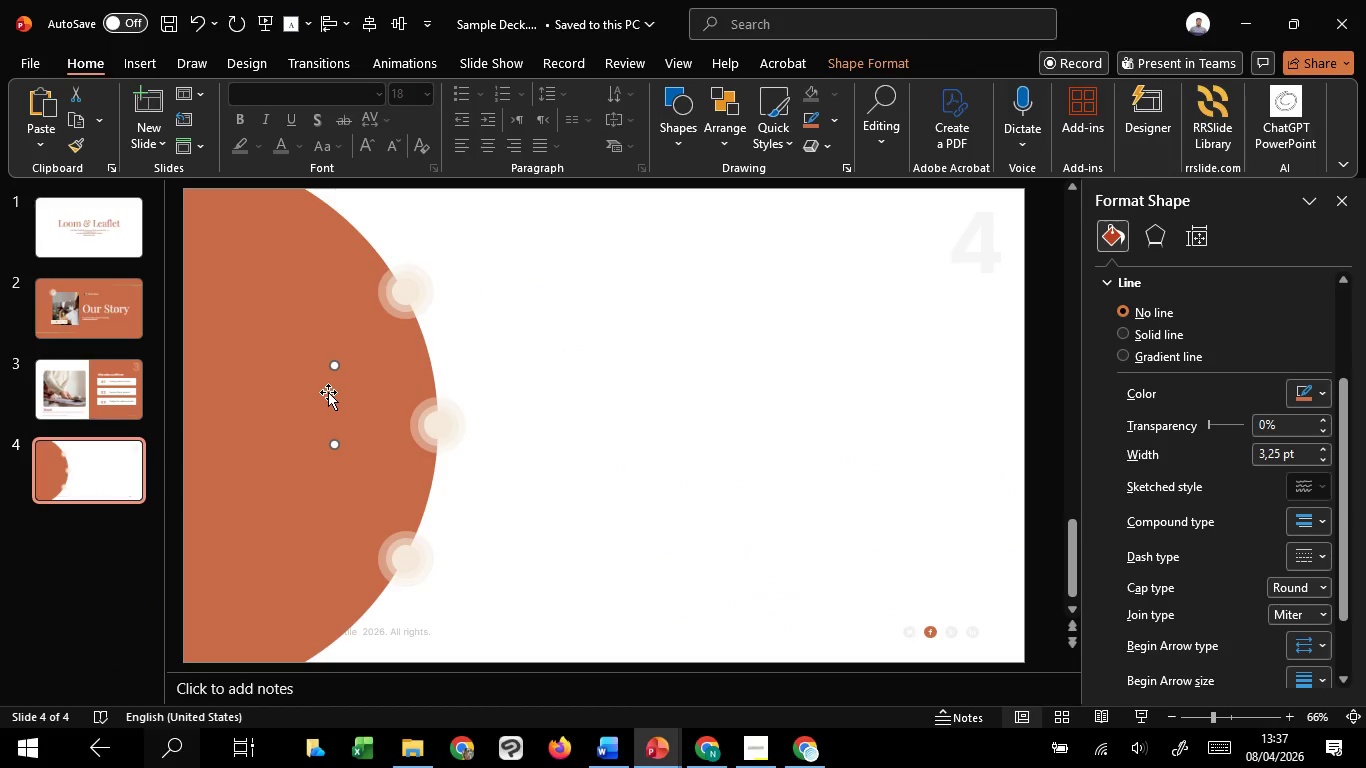 
hold_key(key=ShiftLeft, duration=1.05)
left_click_drag(start_coordinate=[328, 392], to_coordinate=[537, 396])
 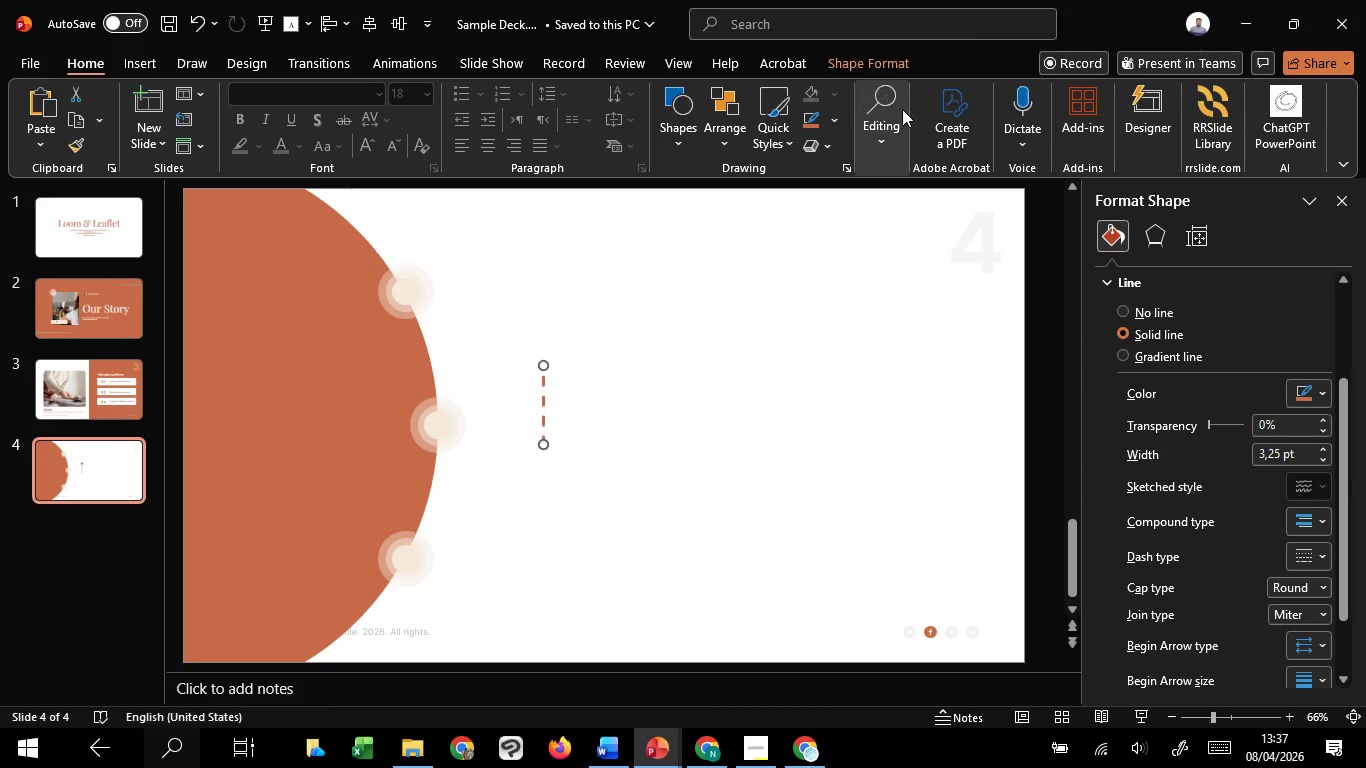 
left_click([852, 63])
 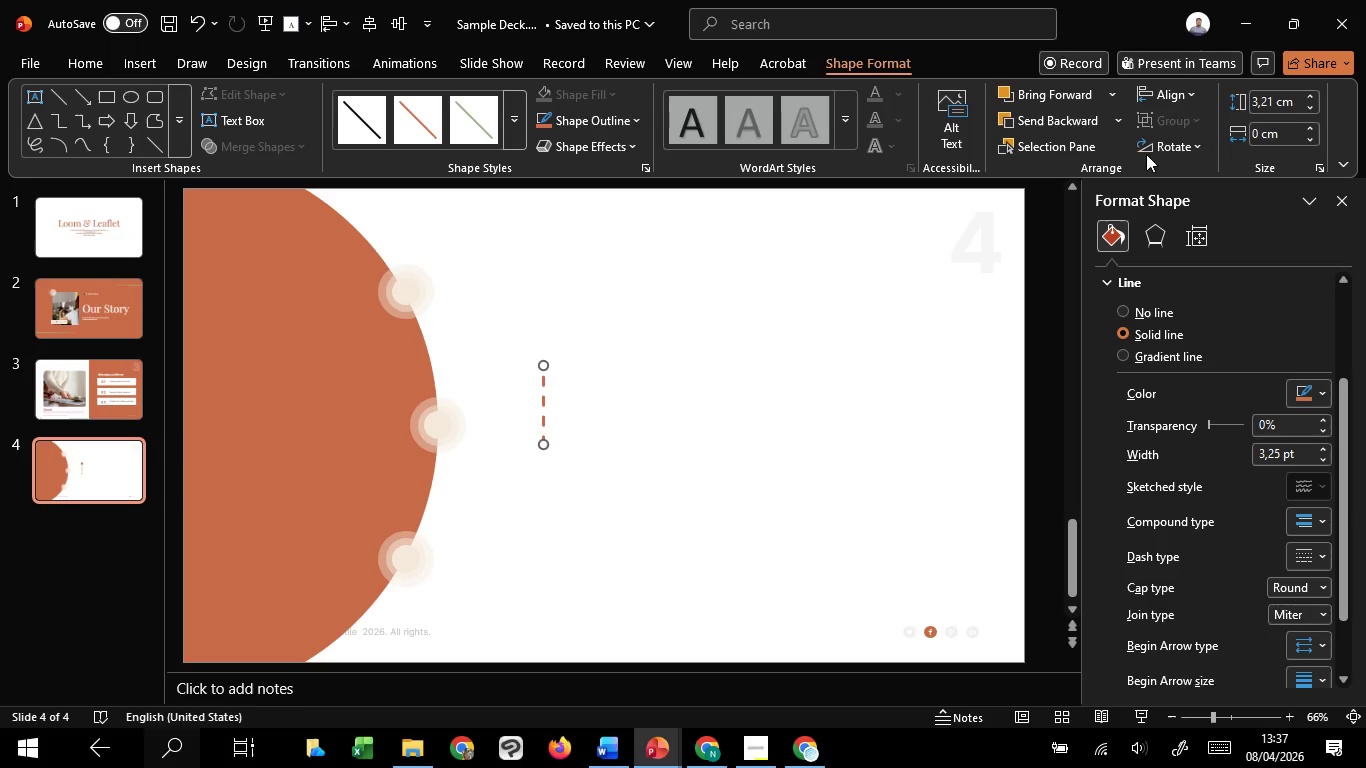 
left_click([1170, 135])
 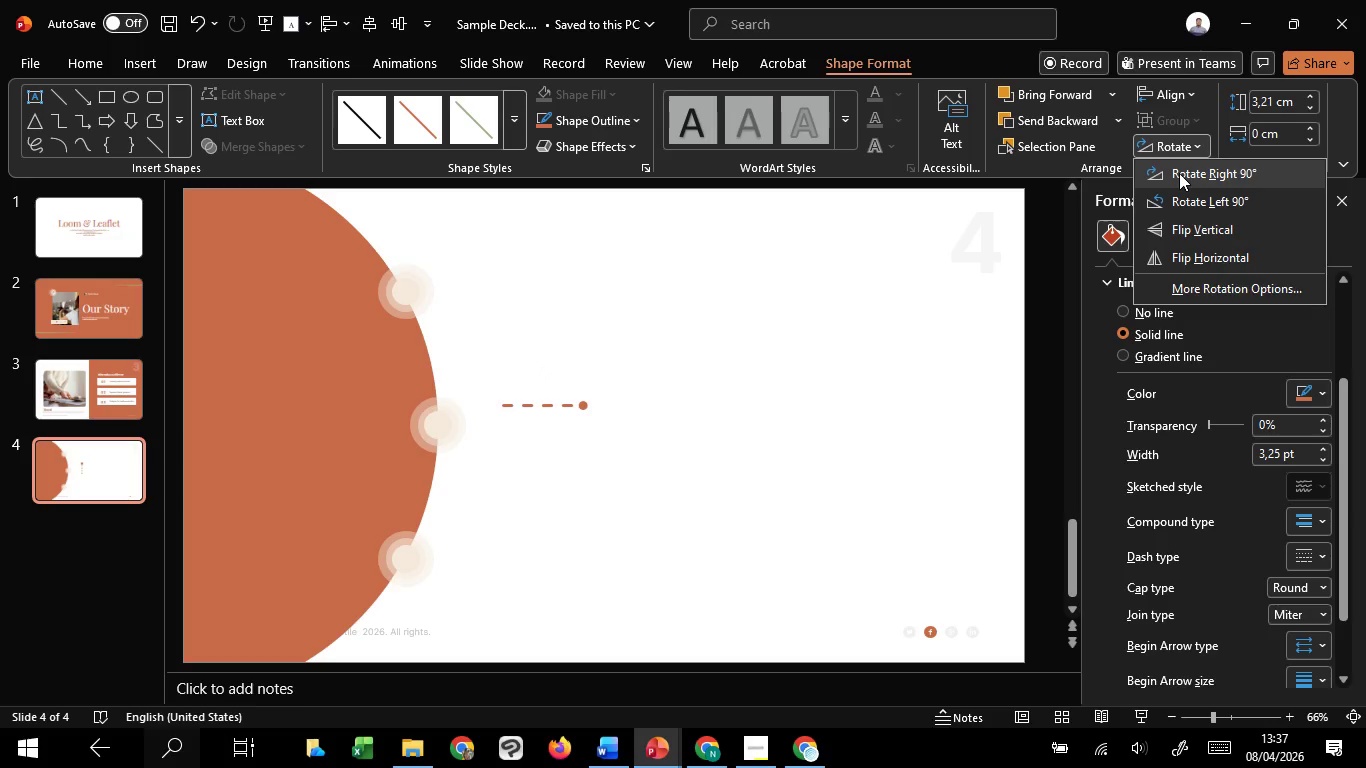 
left_click([1179, 173])
 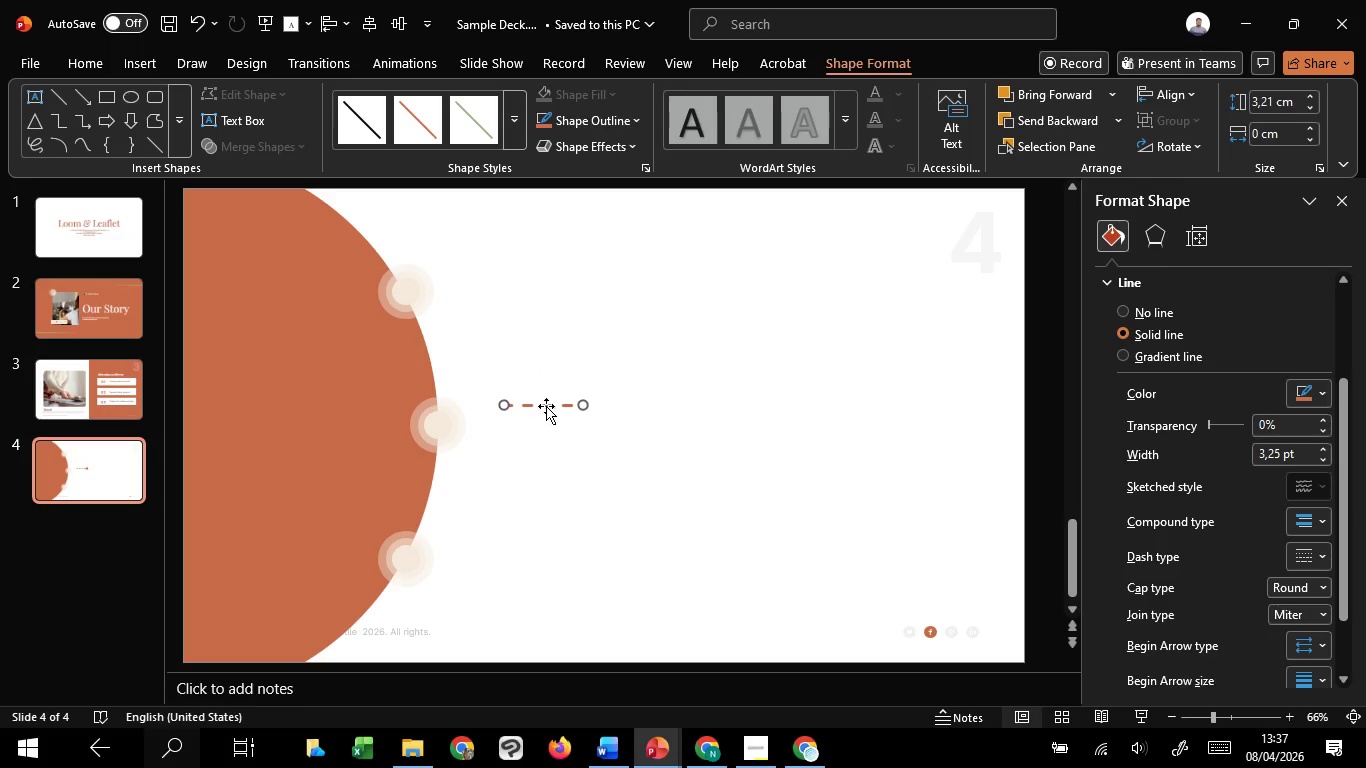 
left_click_drag(start_coordinate=[546, 406], to_coordinate=[490, 292])
 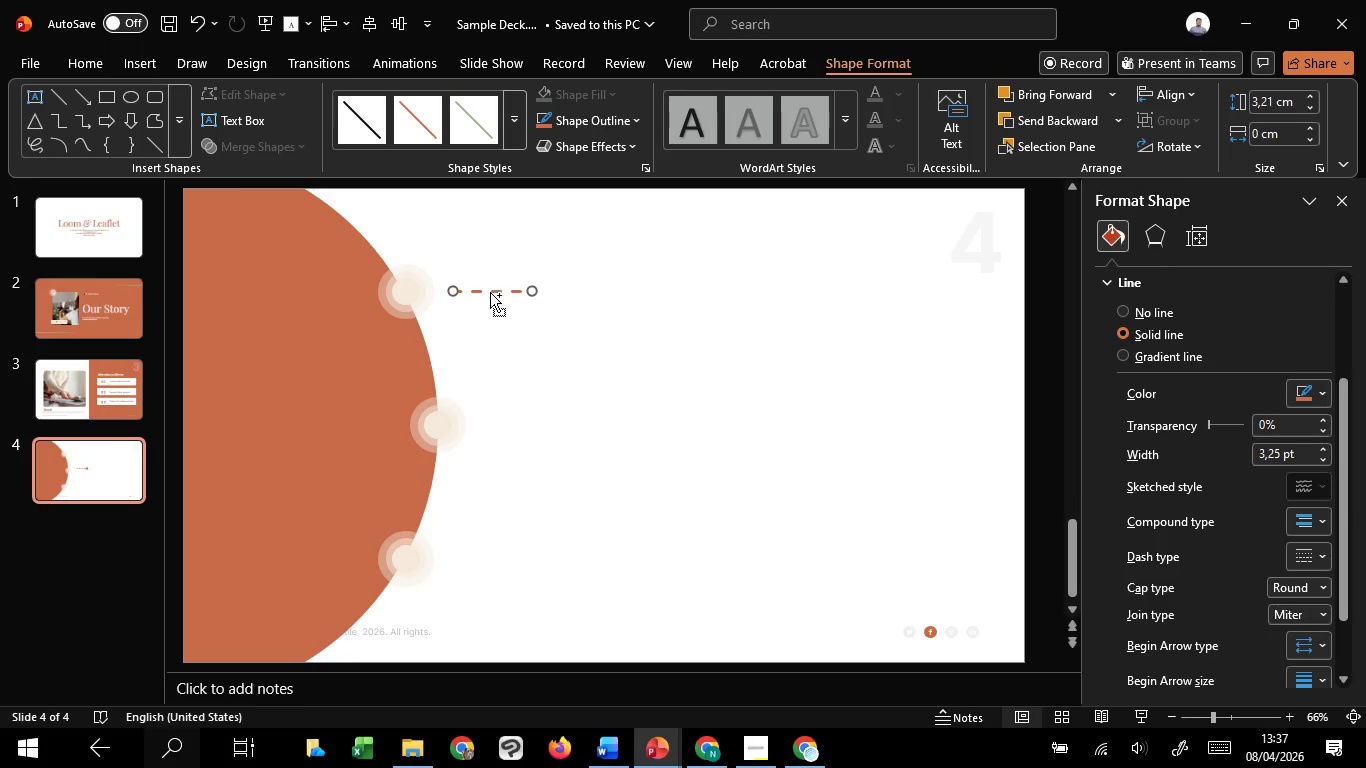 
hold_key(key=ControlLeft, duration=3.05)
scroll: coordinate [490, 292], scroll_direction: up, amount: 7.0
 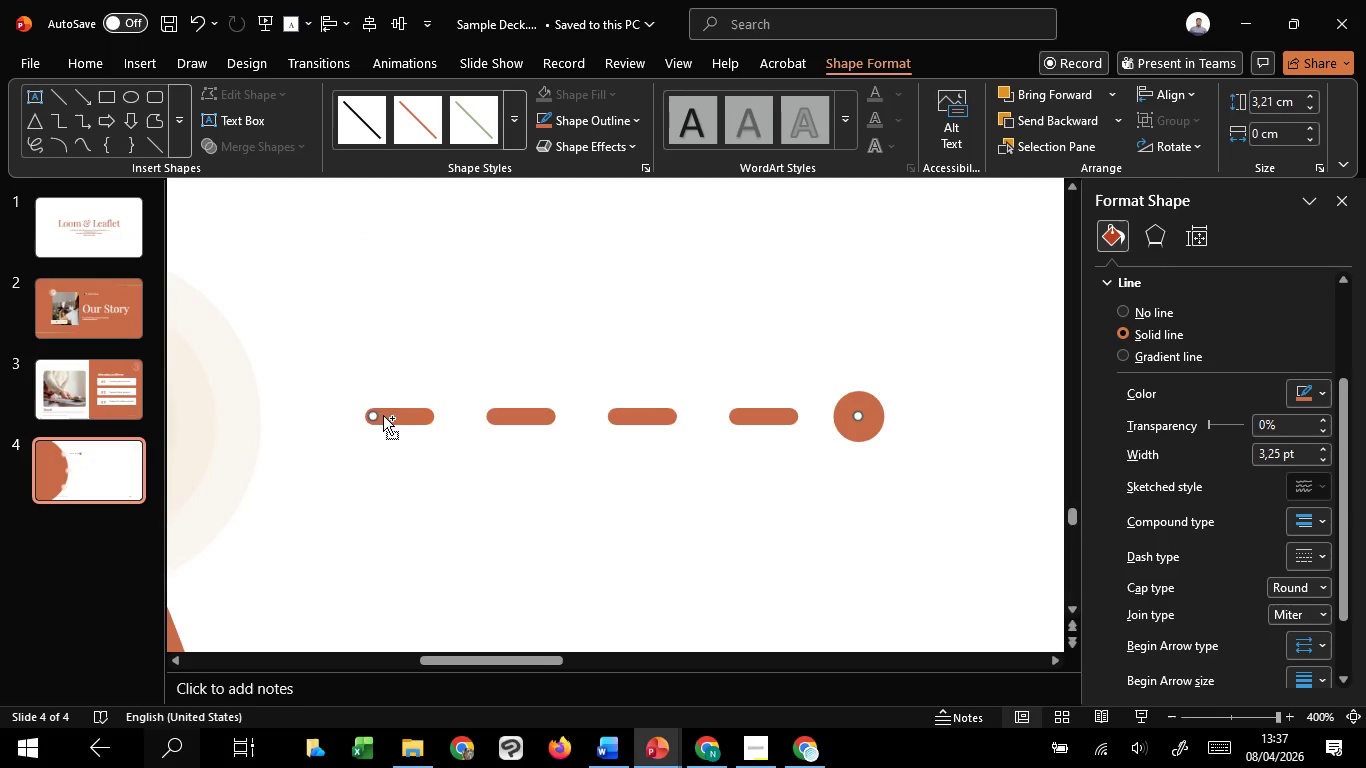 
hold_key(key=ShiftLeft, duration=1.52)
left_click_drag(start_coordinate=[375, 414], to_coordinate=[562, 425])
 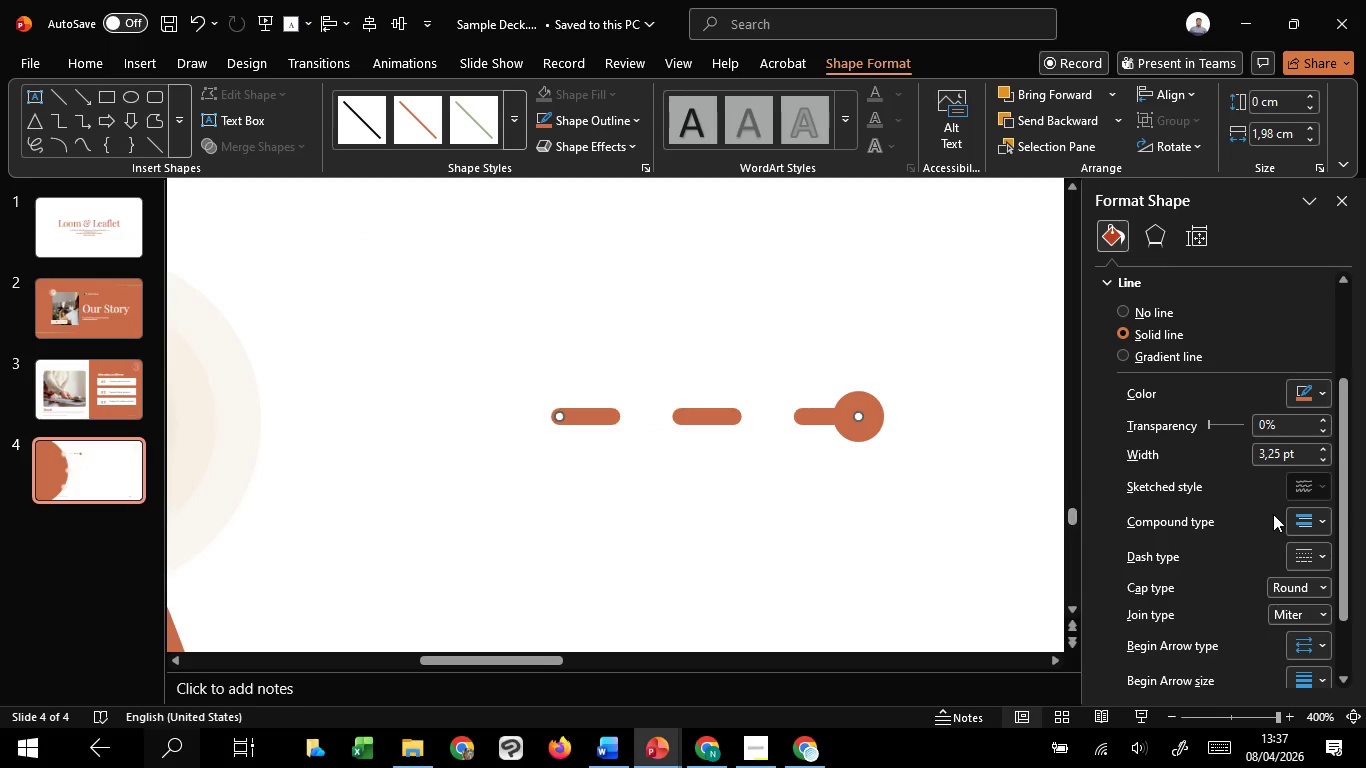 
key(Control+Shift+ShiftLeft)
 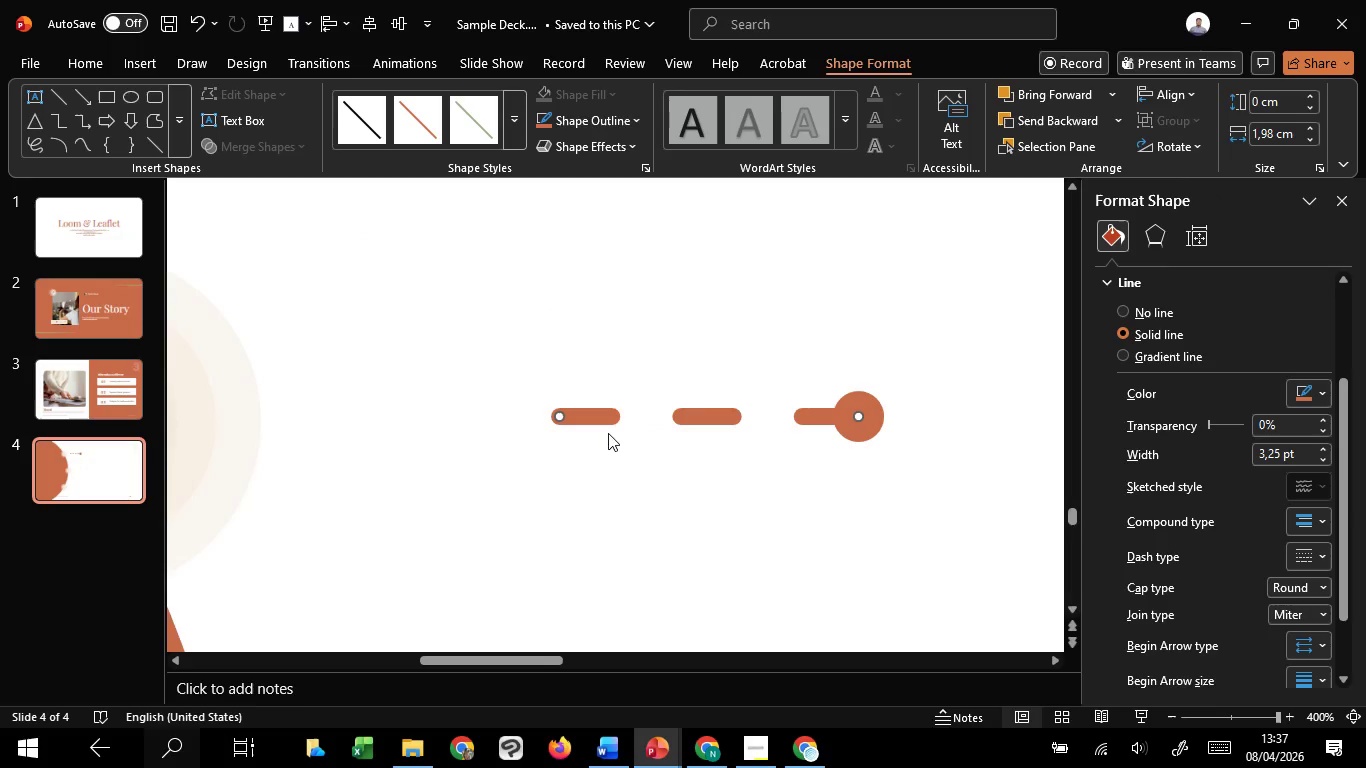 
key(Control+Shift+ShiftLeft)
 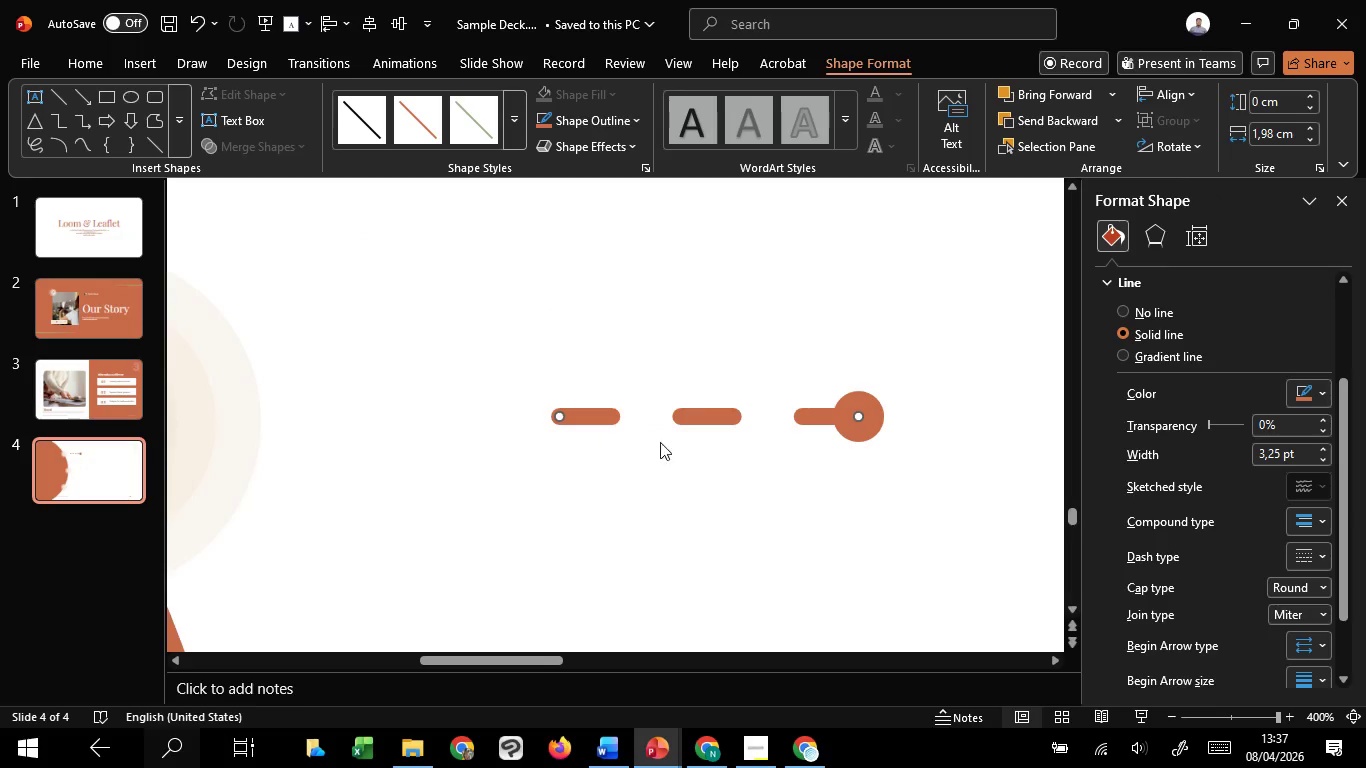 
key(Control+Shift+ShiftLeft)
 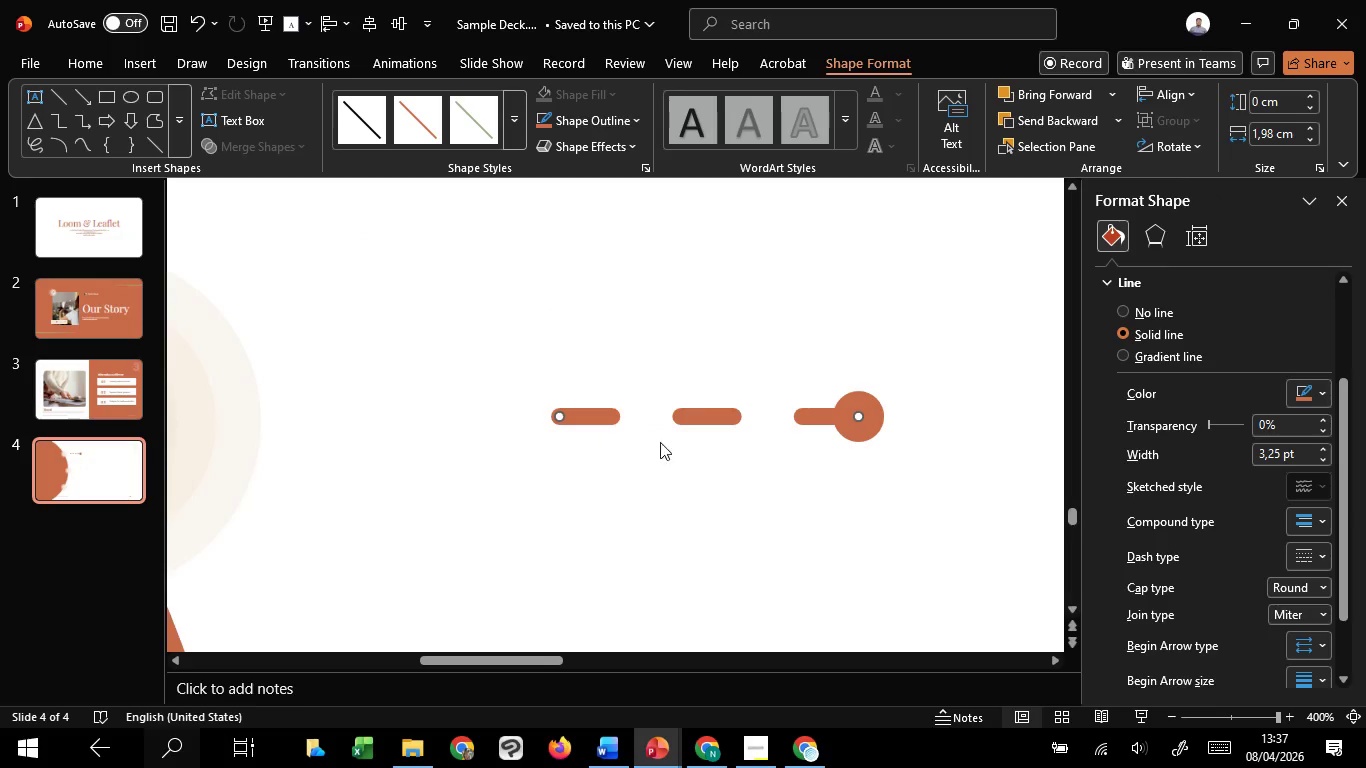 
key(Control+Shift+ShiftLeft)
 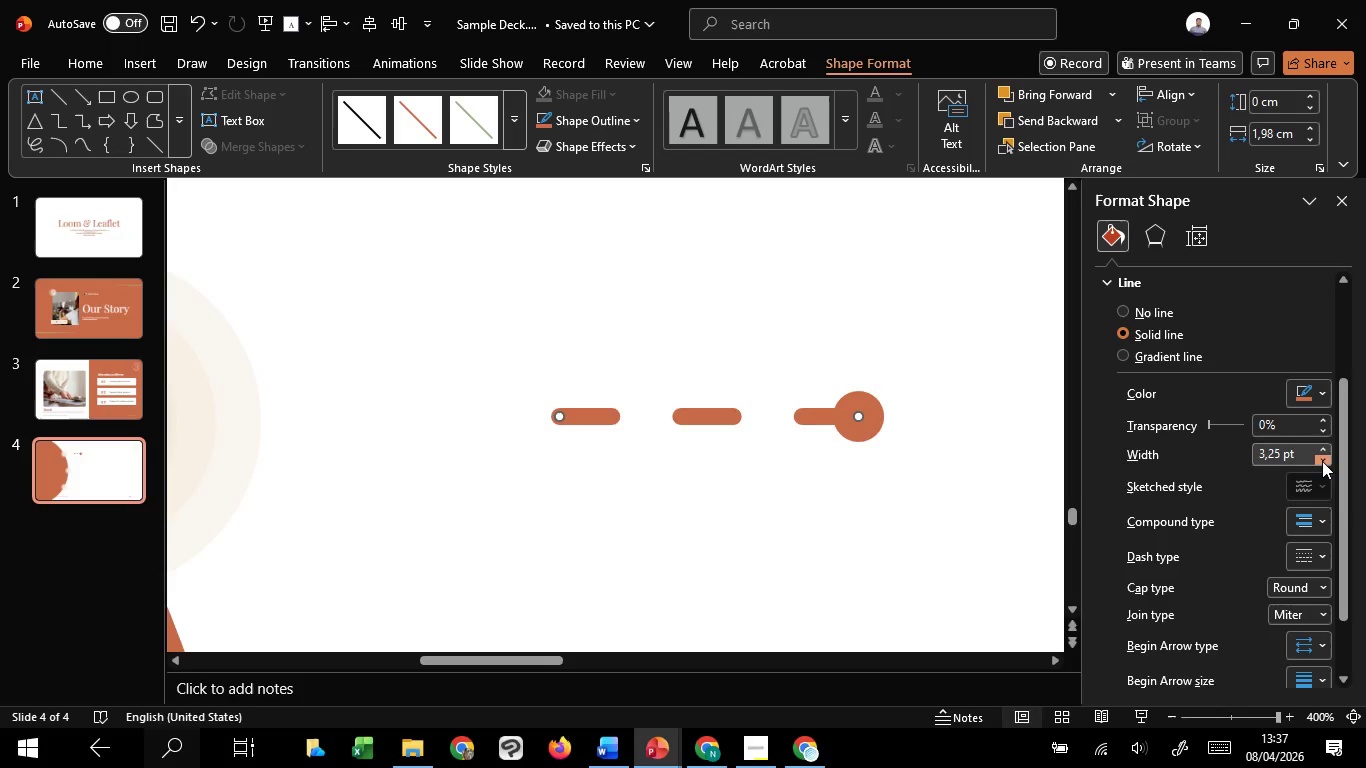 
double_click([1322, 461])
 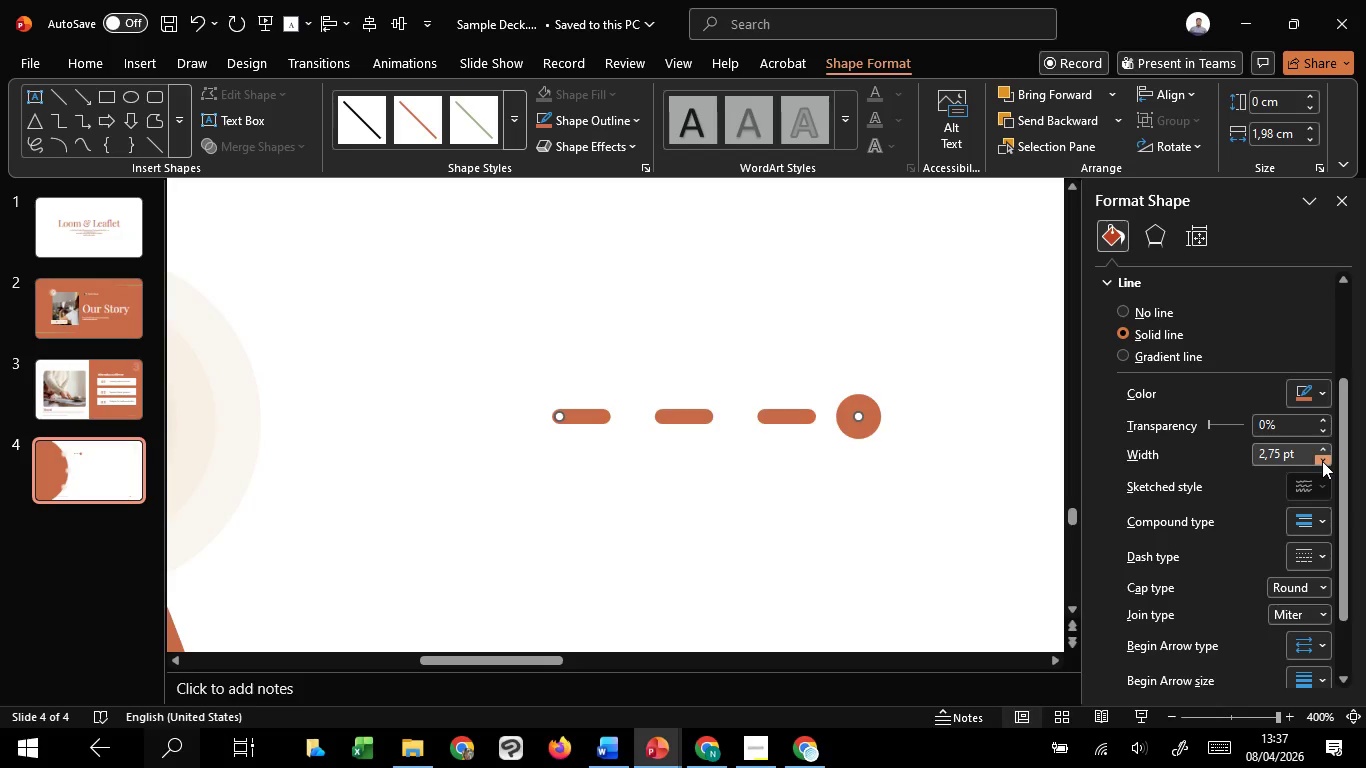 
triple_click([1322, 461])
 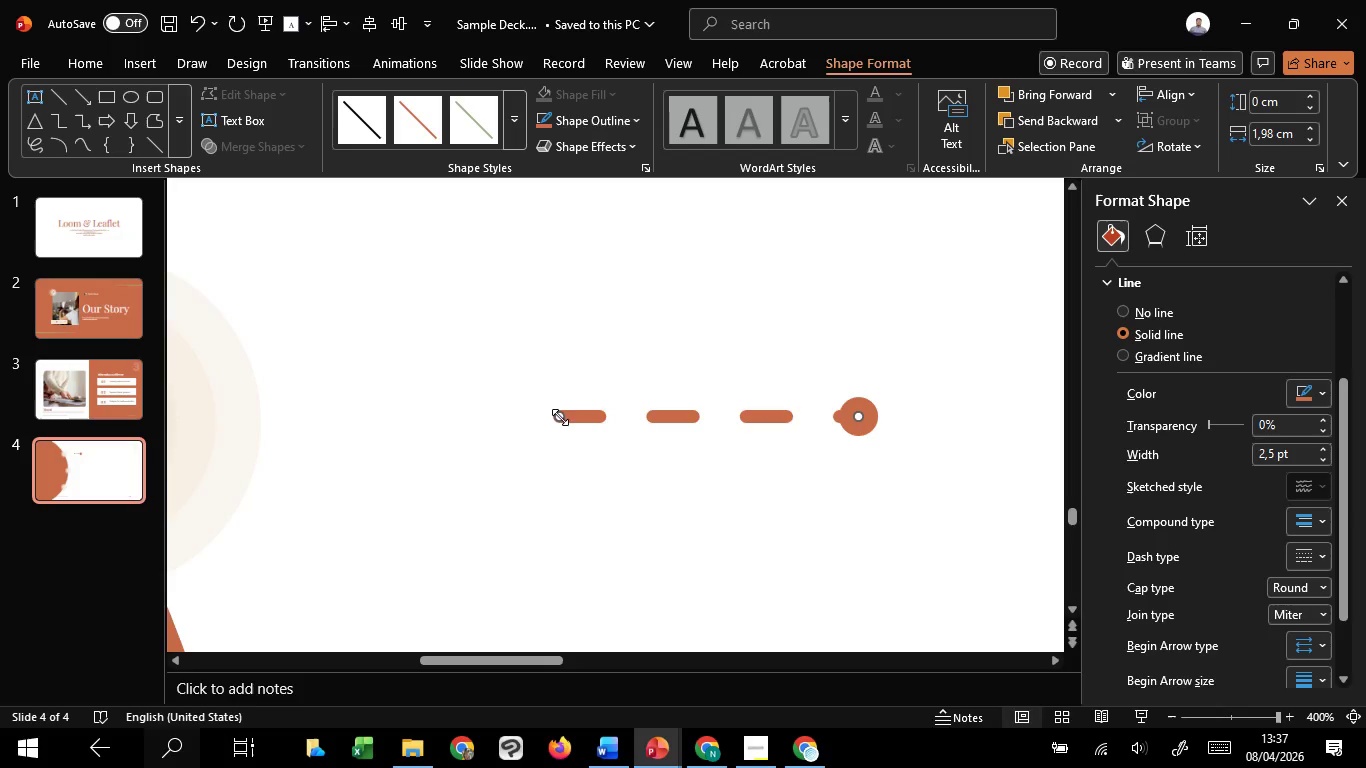 
left_click_drag(start_coordinate=[560, 417], to_coordinate=[577, 417])
 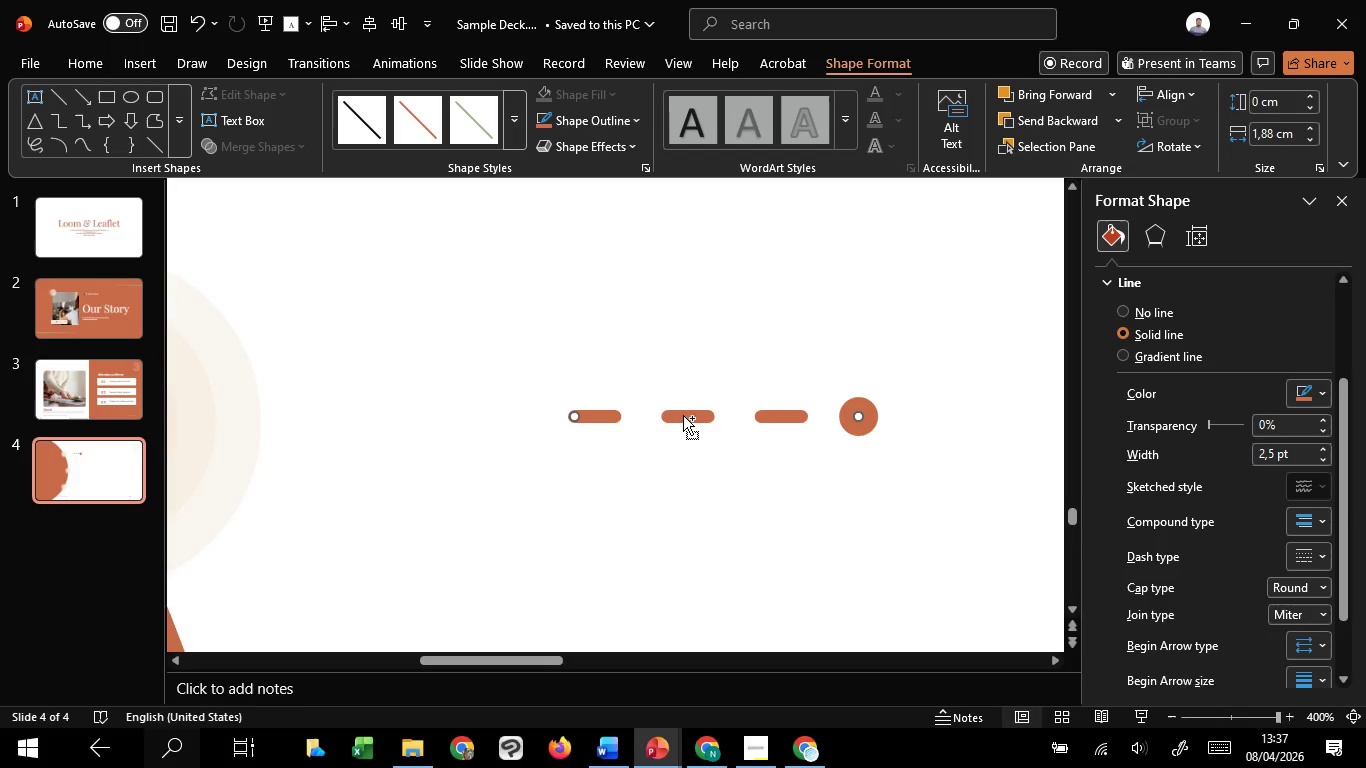 
hold_key(key=ControlLeft, duration=0.67)
scroll: coordinate [683, 415], scroll_direction: down, amount: 3.0
 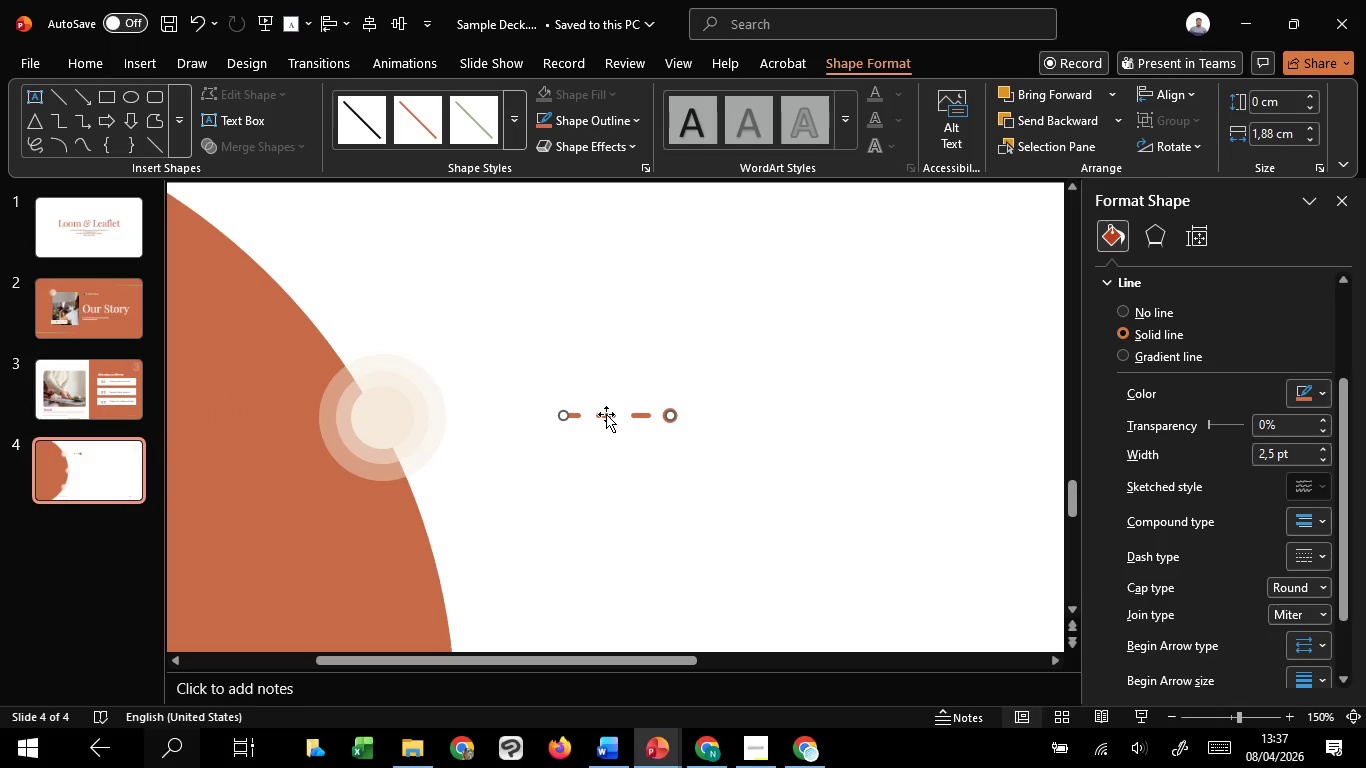 
left_click_drag(start_coordinate=[606, 414], to_coordinate=[491, 375])
 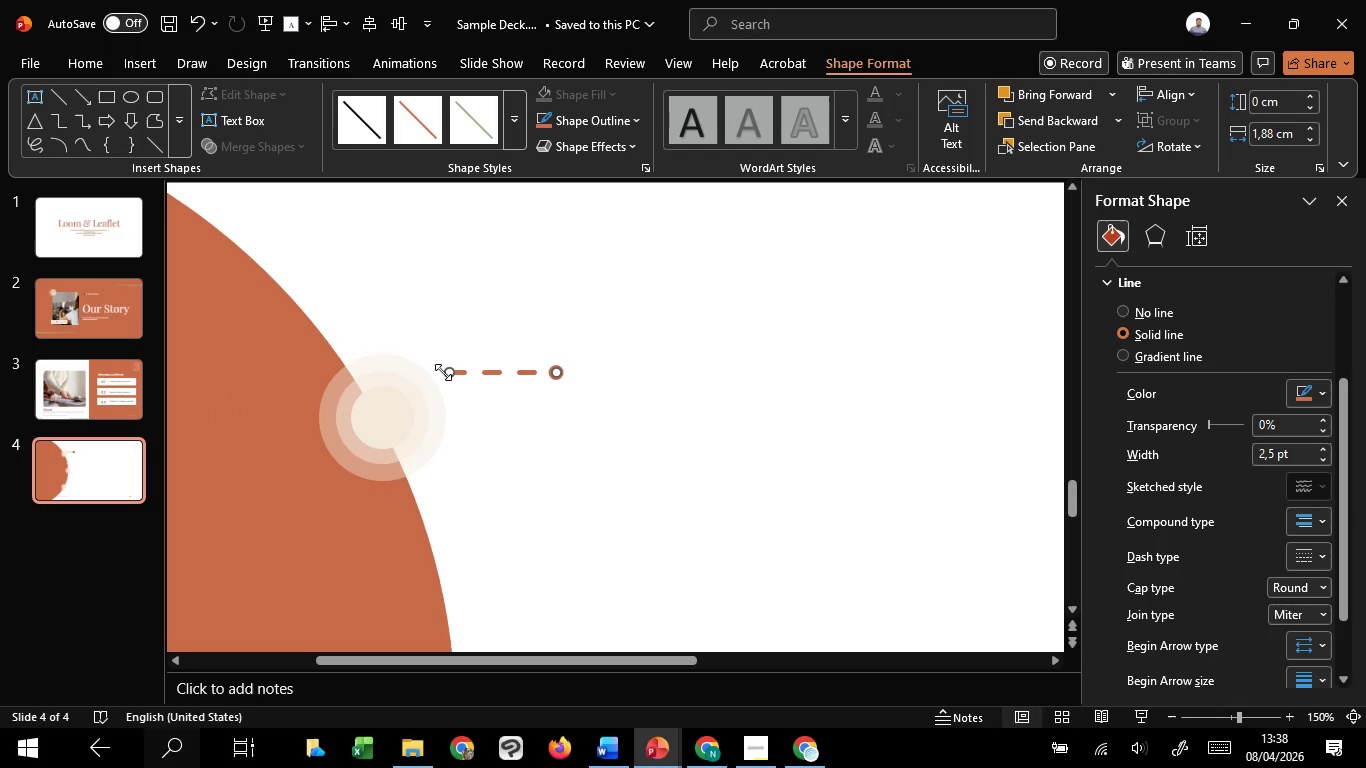 
left_click_drag(start_coordinate=[449, 371], to_coordinate=[520, 370])
 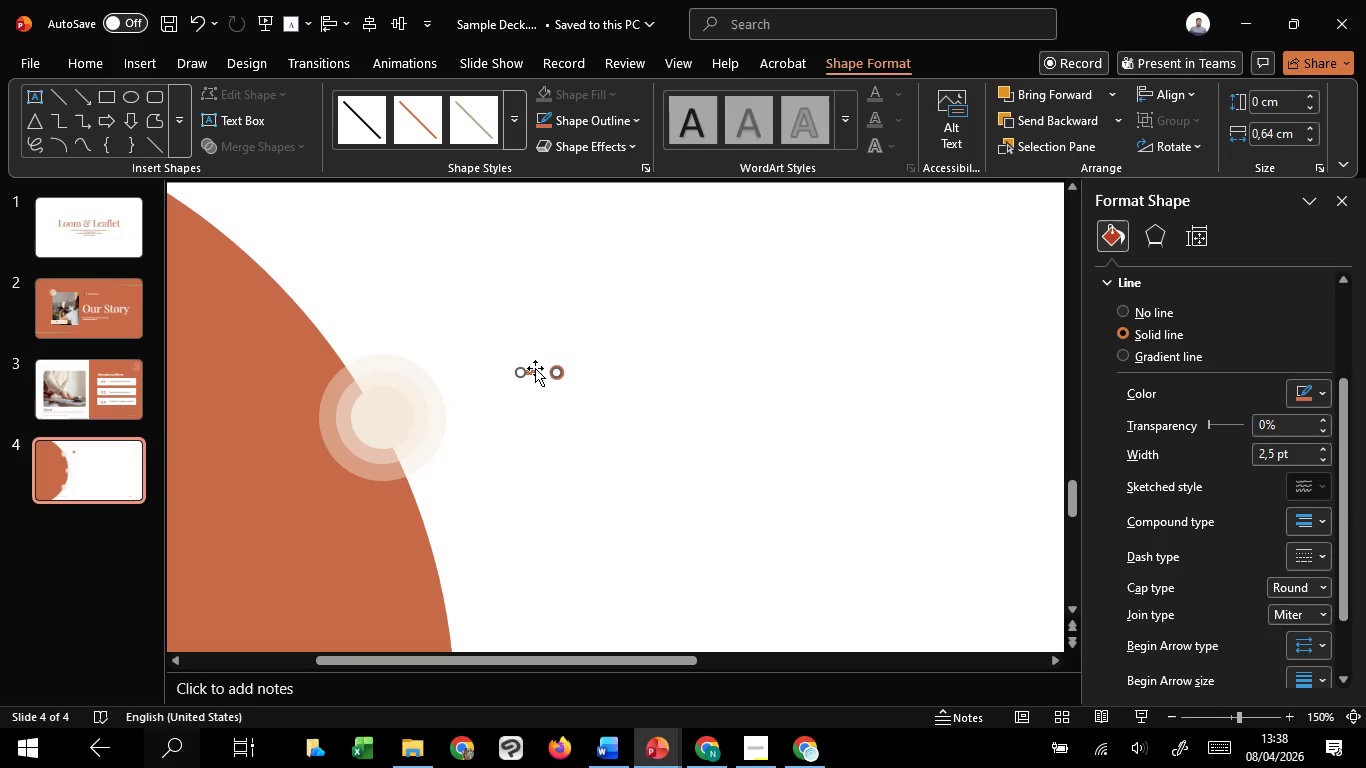 
hold_key(key=ShiftLeft, duration=1.51)
 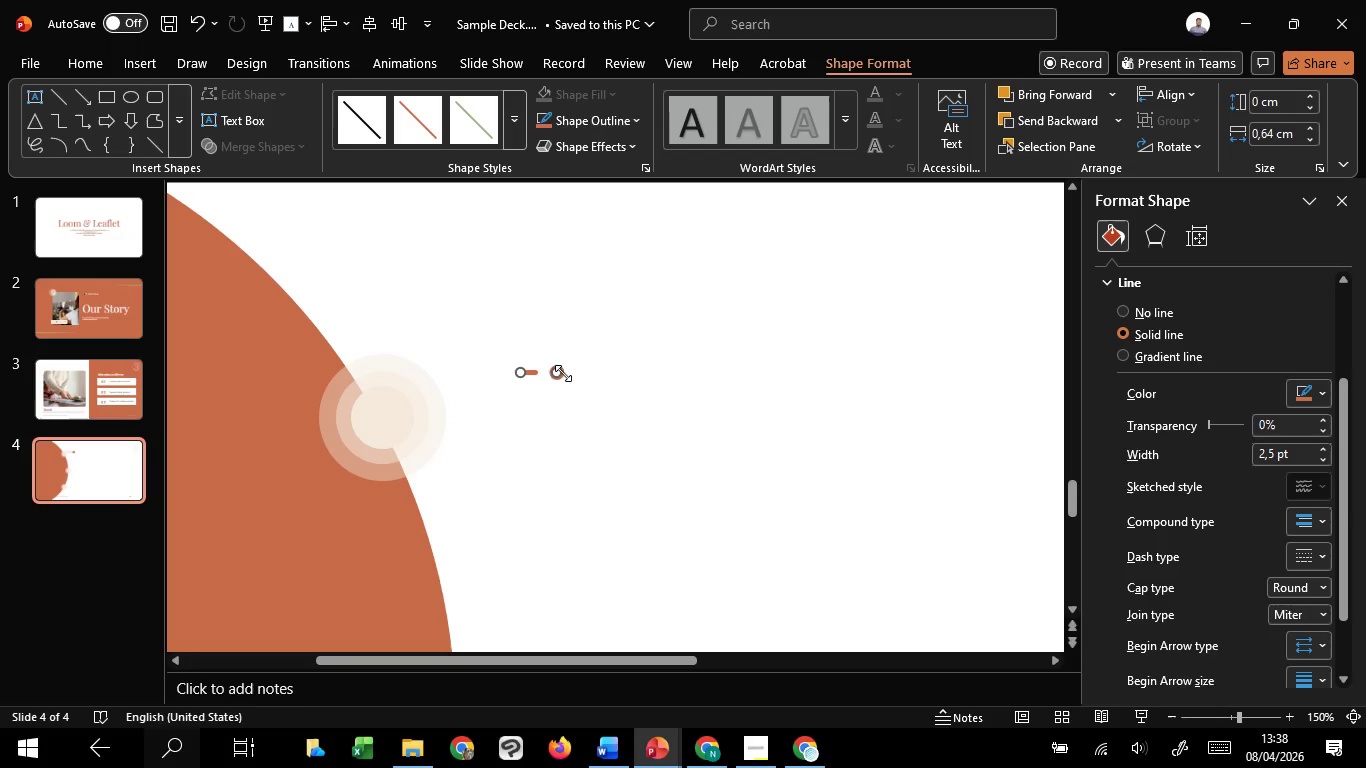 
key(Shift+ShiftLeft)
 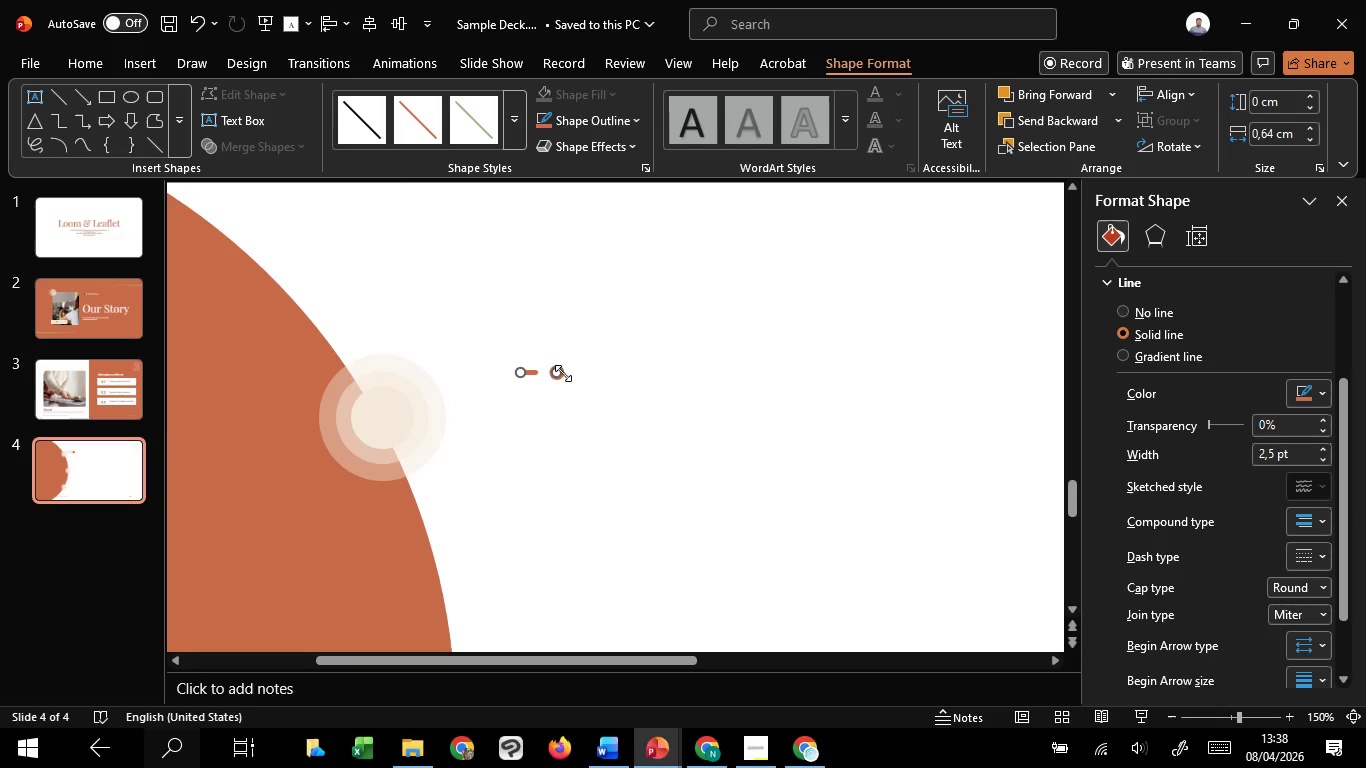 
key(Shift+ShiftLeft)
 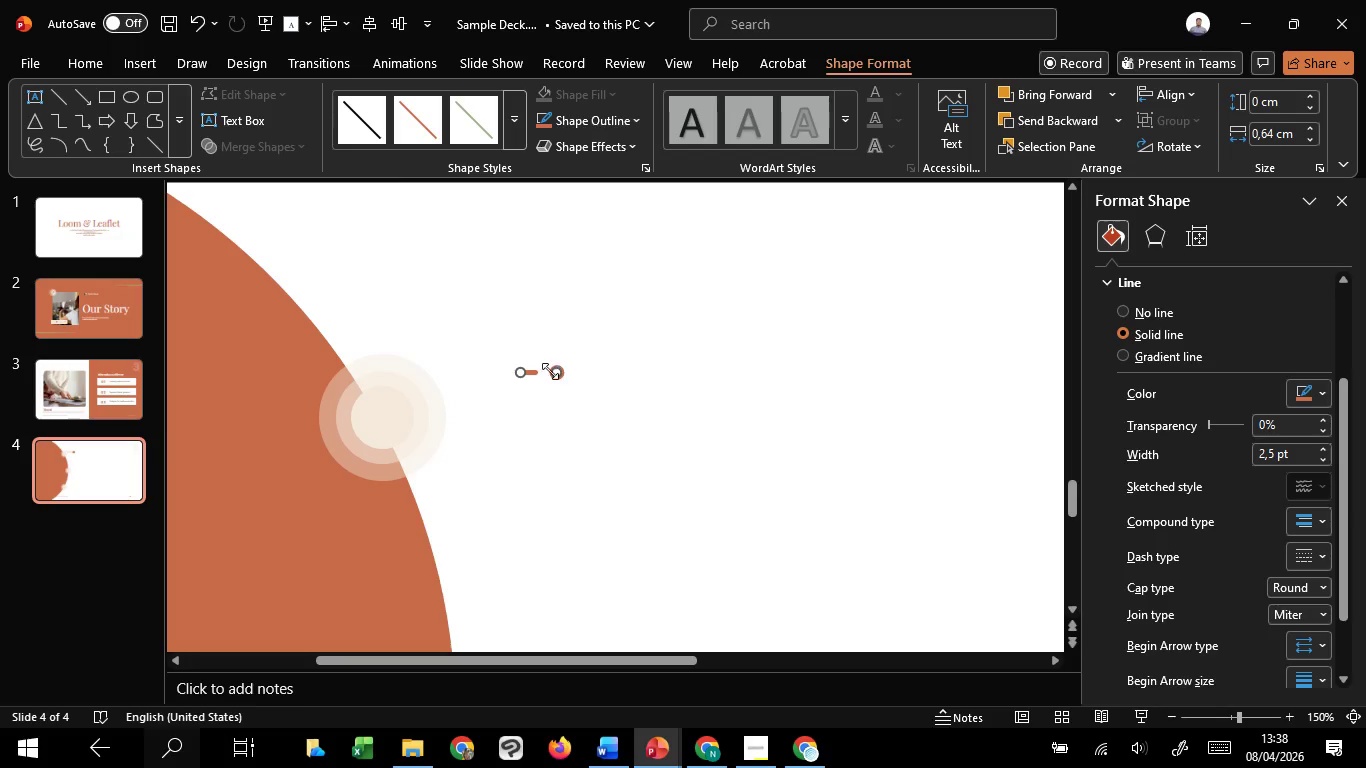 
key(Shift+ShiftLeft)
 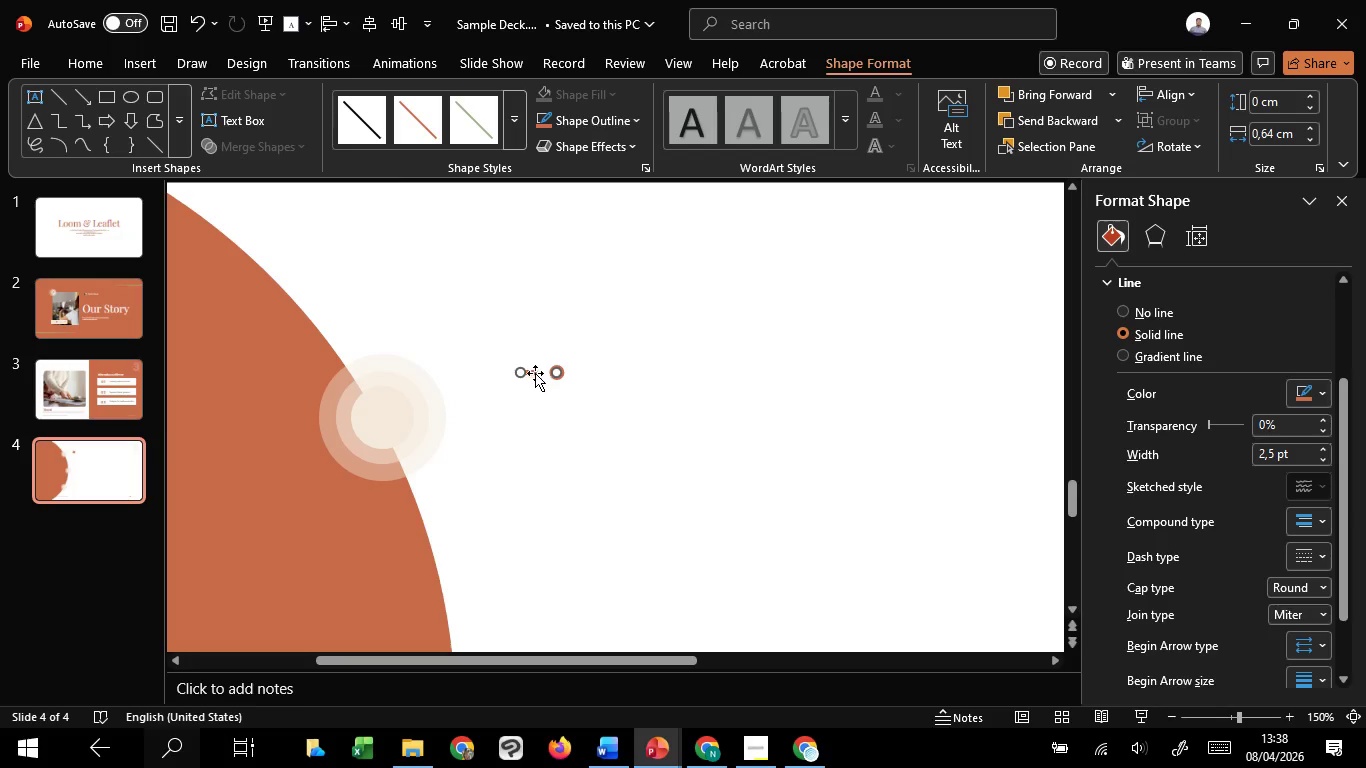 
left_click_drag(start_coordinate=[536, 375], to_coordinate=[472, 417])
 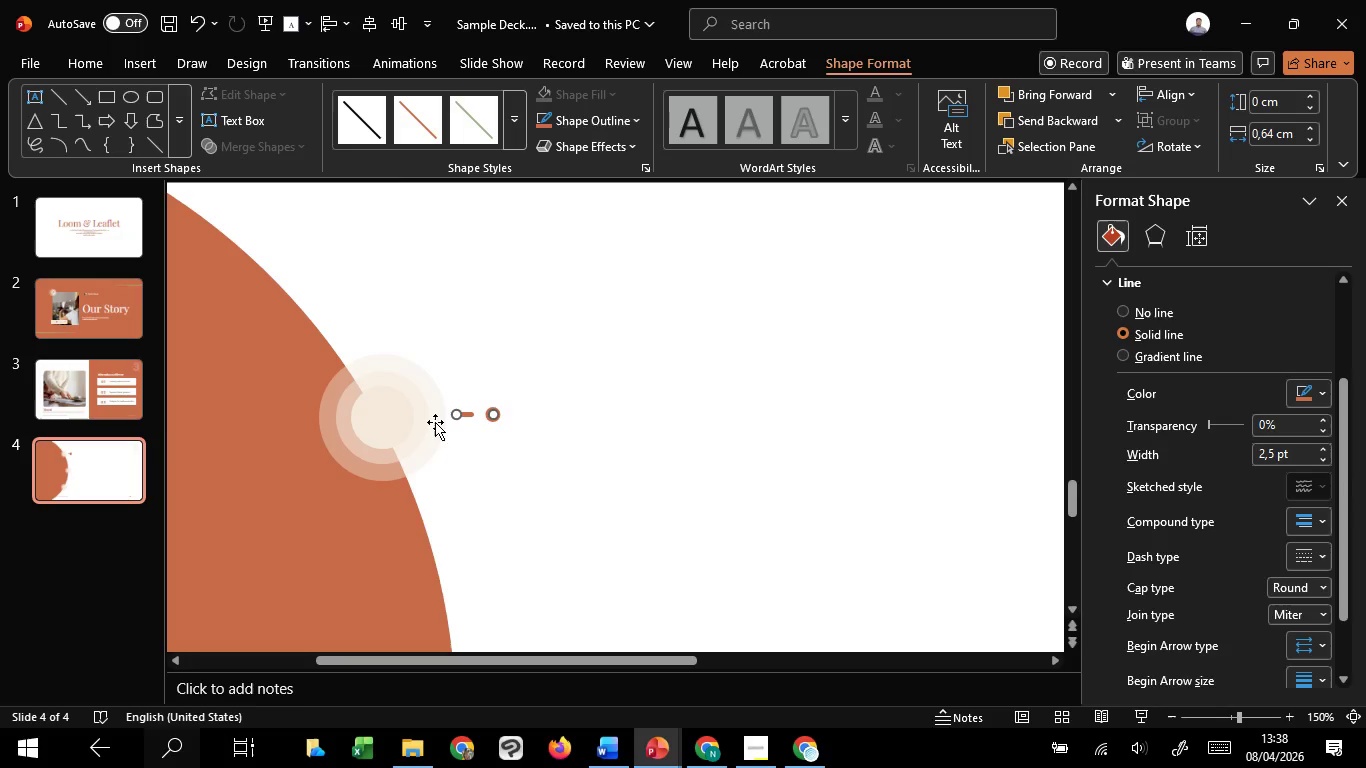 
hold_key(key=ShiftLeft, duration=1.52)
left_click([435, 422])
 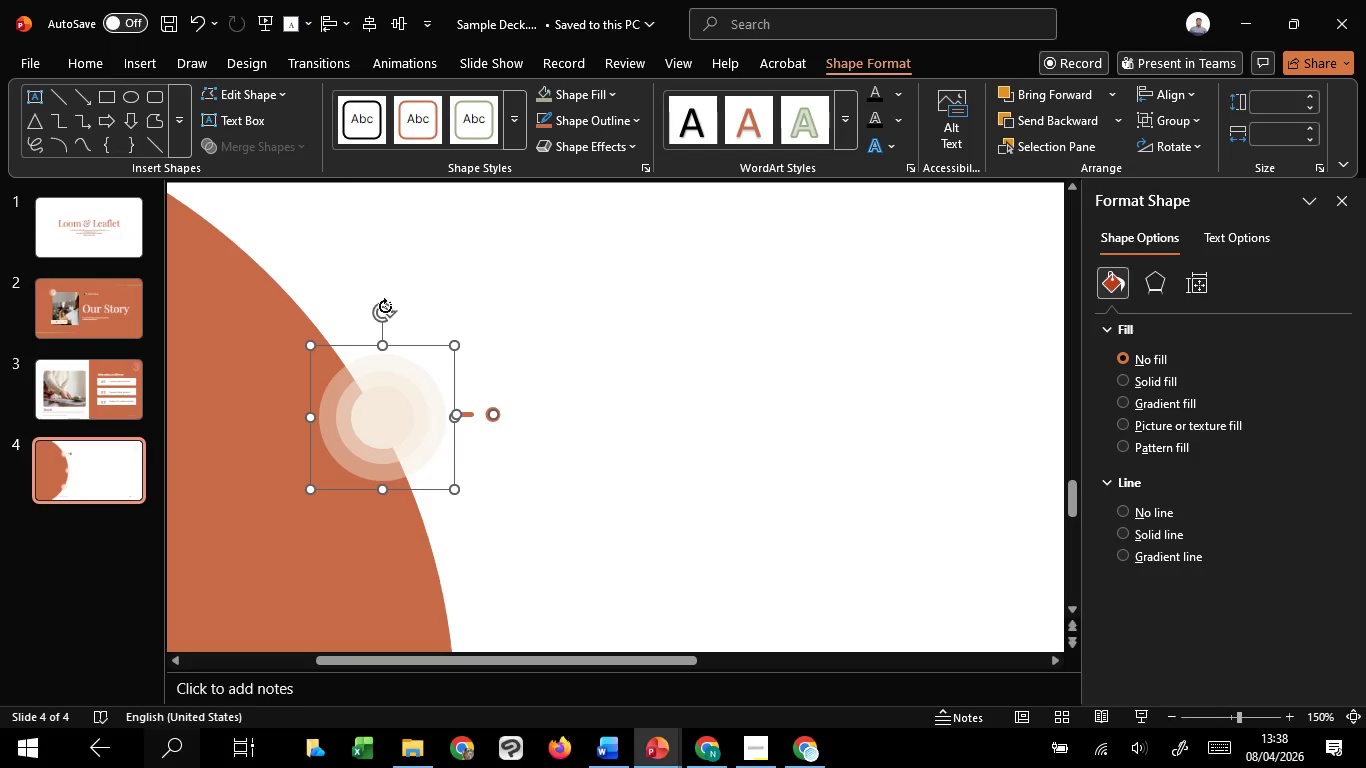 
hold_key(key=ShiftLeft, duration=0.45)
 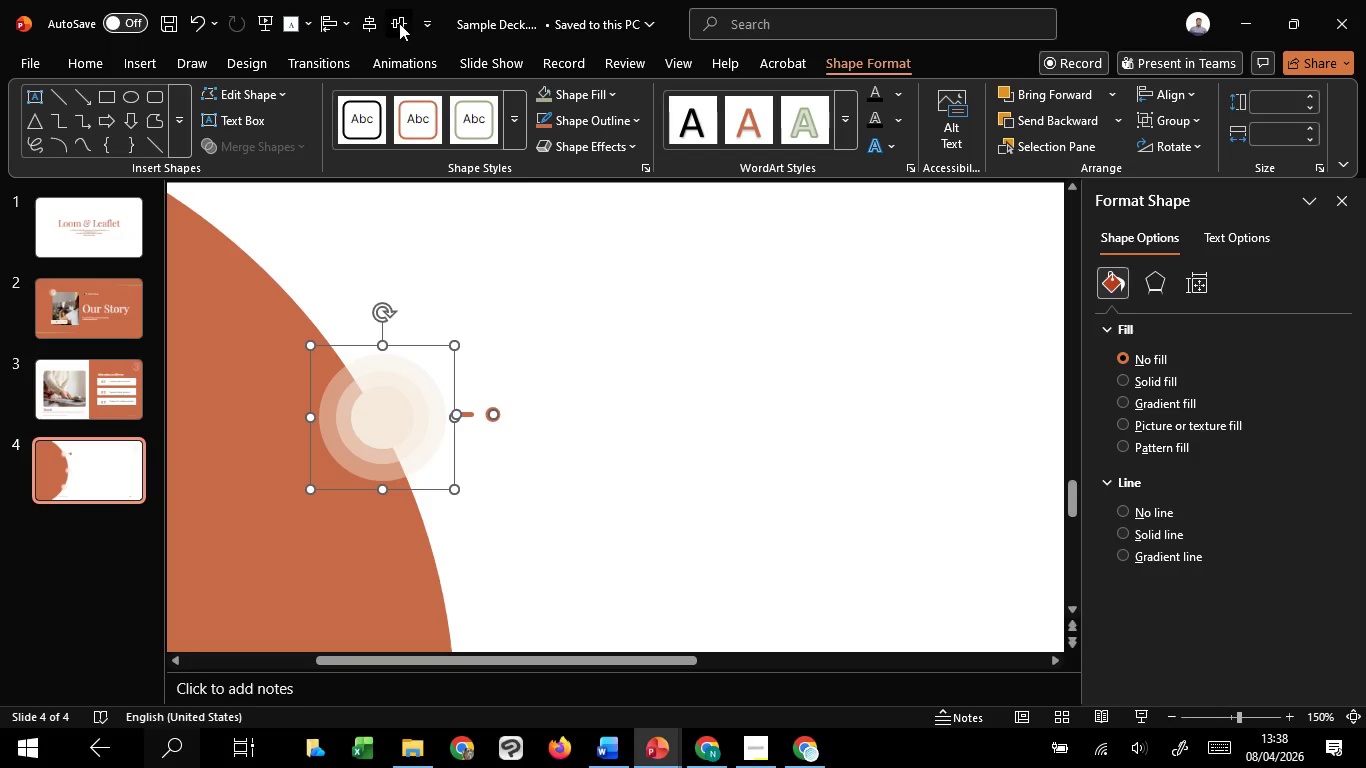 
left_click([399, 23])
 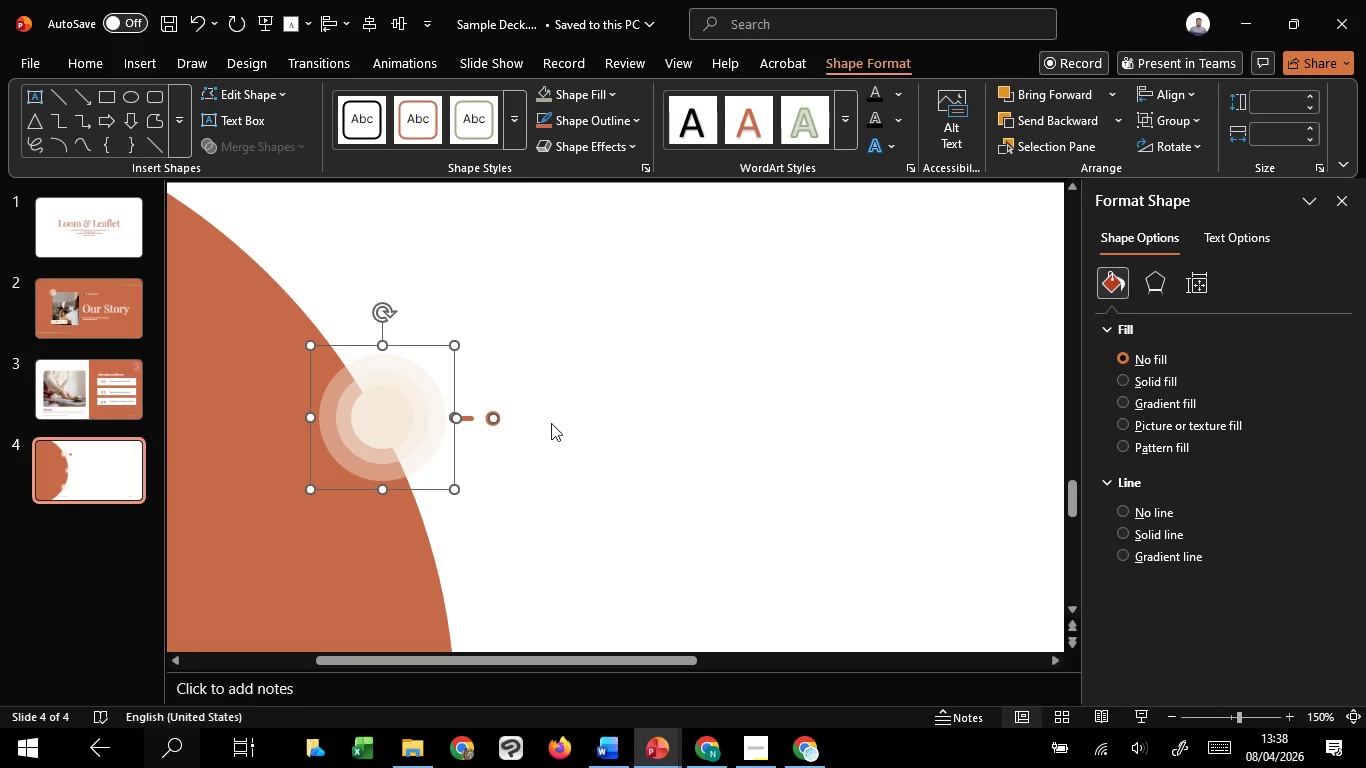 
left_click([551, 440])
 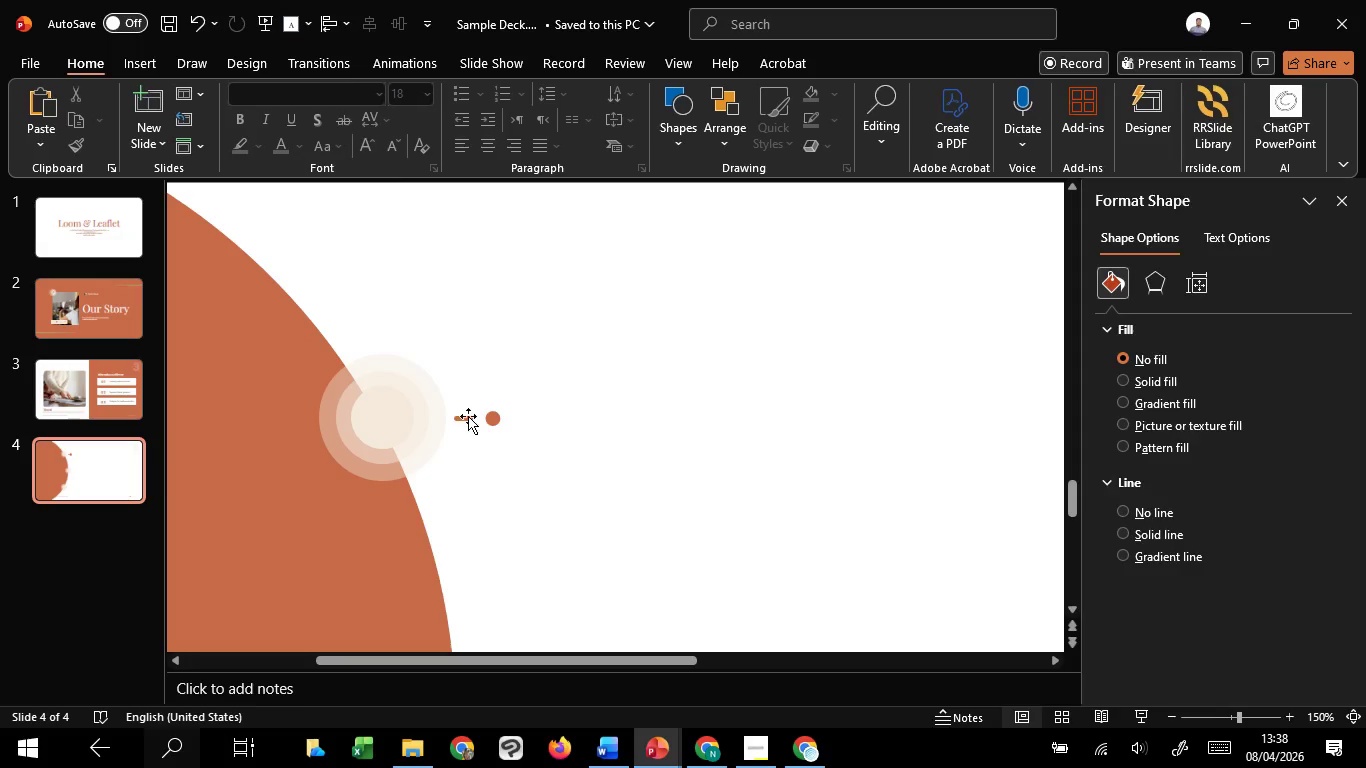 
left_click([468, 416])
 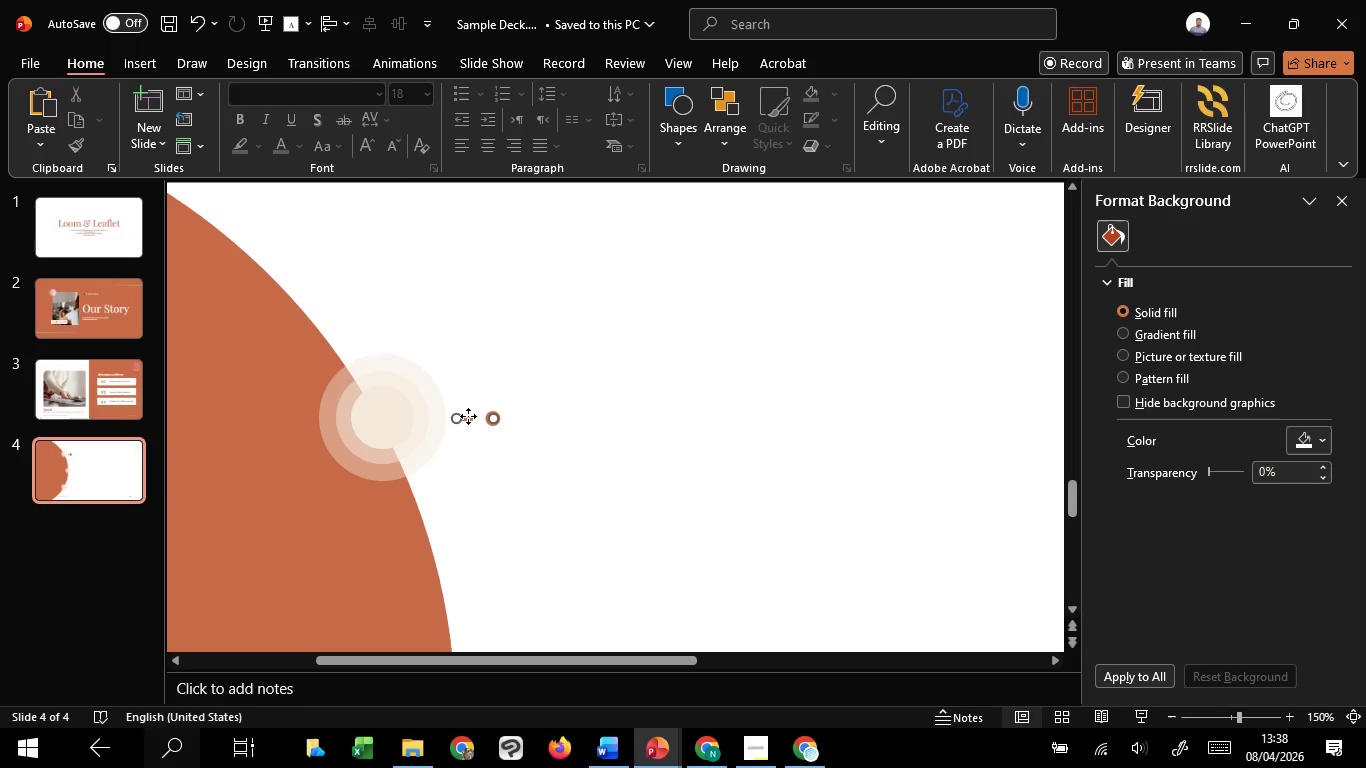 
hold_key(key=ControlLeft, duration=3.06)
scroll: coordinate [468, 416], scroll_direction: down, amount: 4.0
 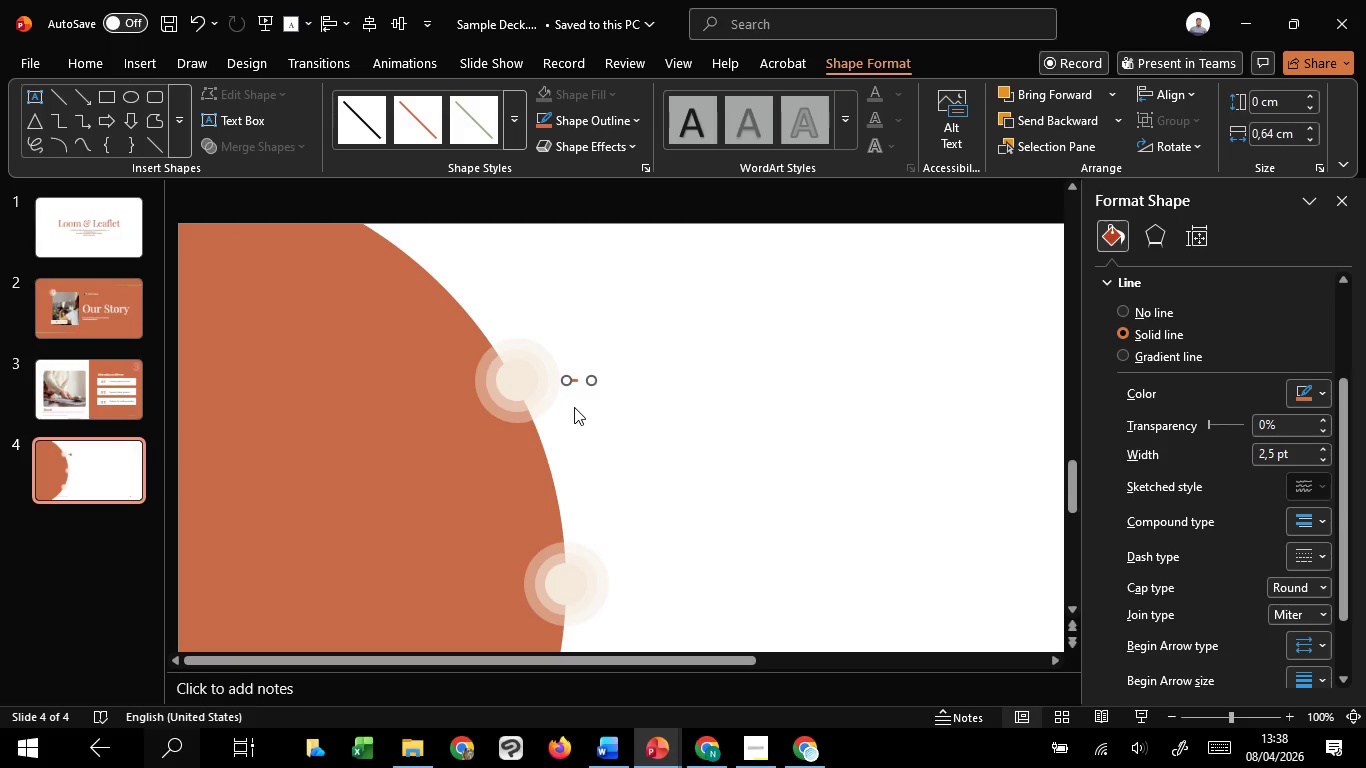 
hold_key(key=ShiftLeft, duration=1.89)
left_click_drag(start_coordinate=[575, 379], to_coordinate=[666, 416])
 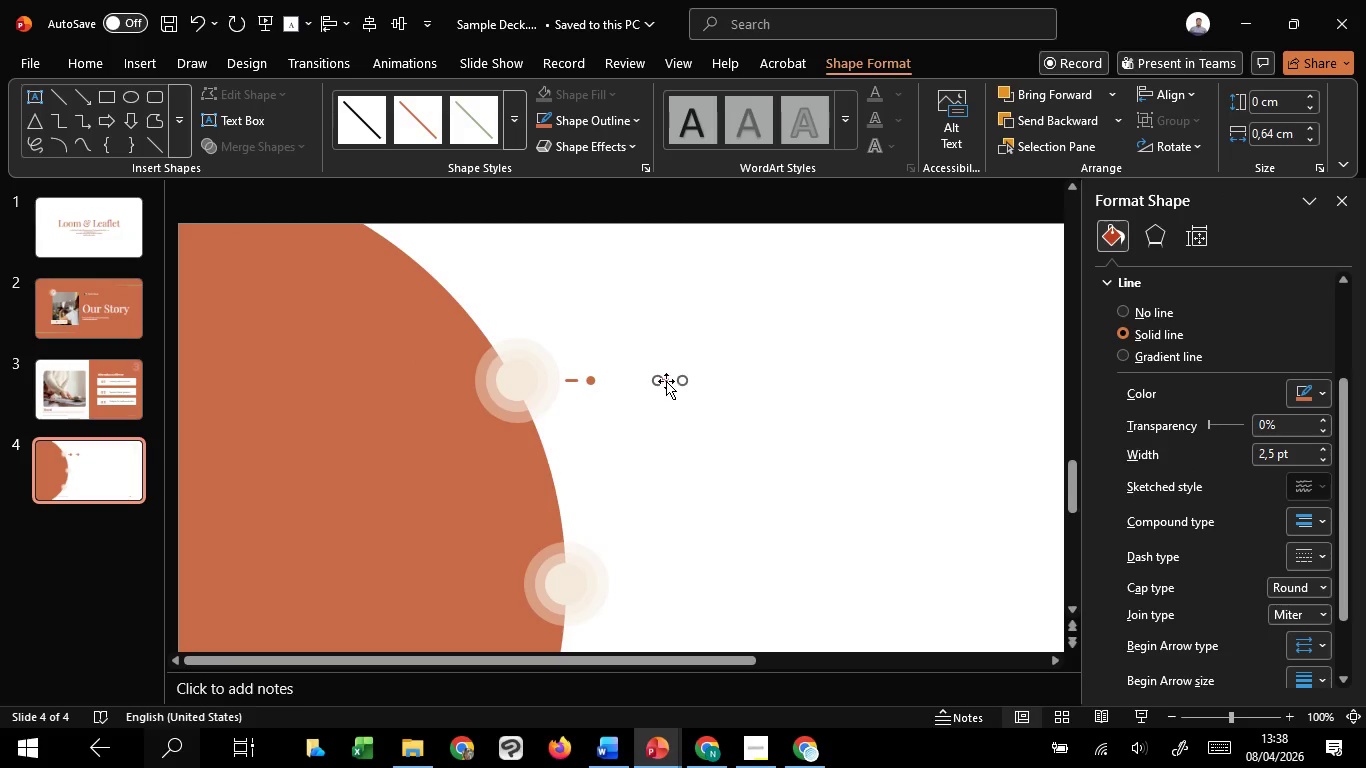 
hold_key(key=C, duration=0.8)
 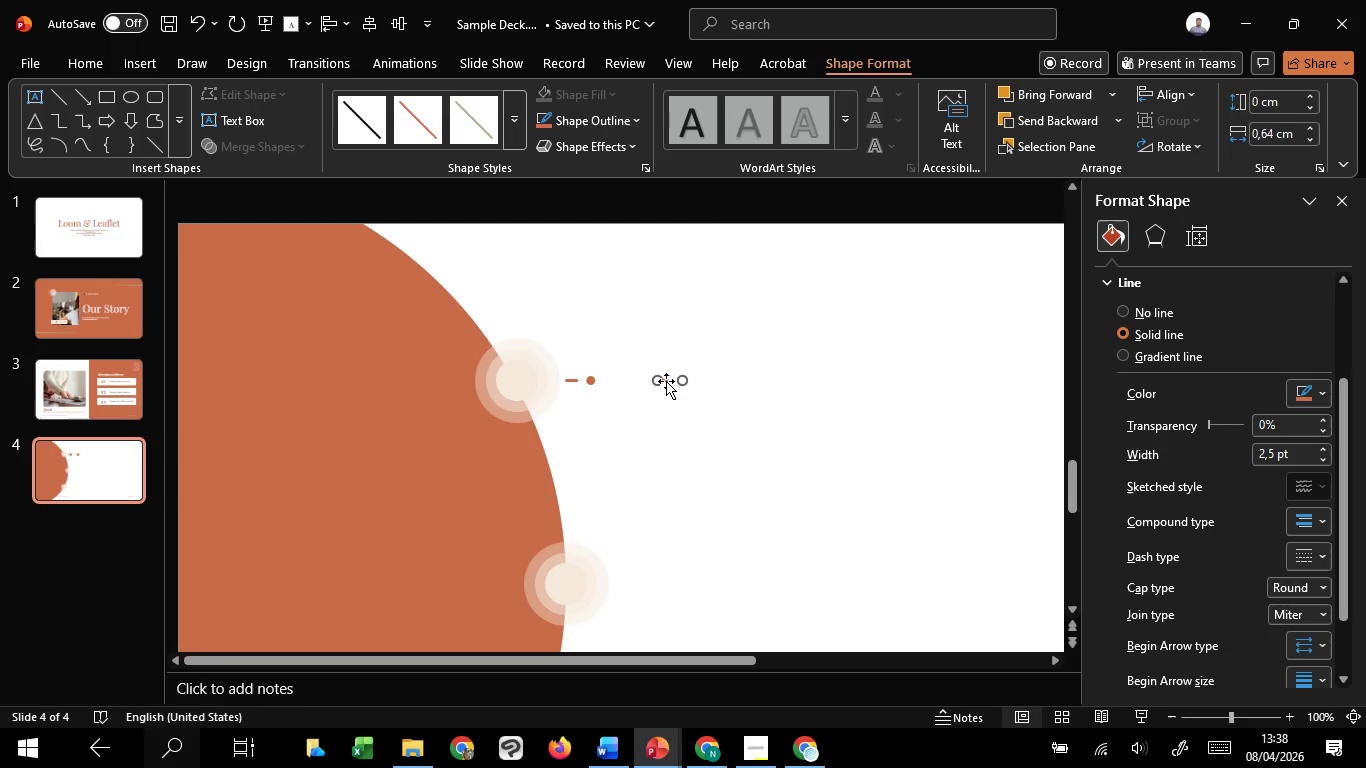 
left_click_drag(start_coordinate=[666, 381], to_coordinate=[603, 599])
 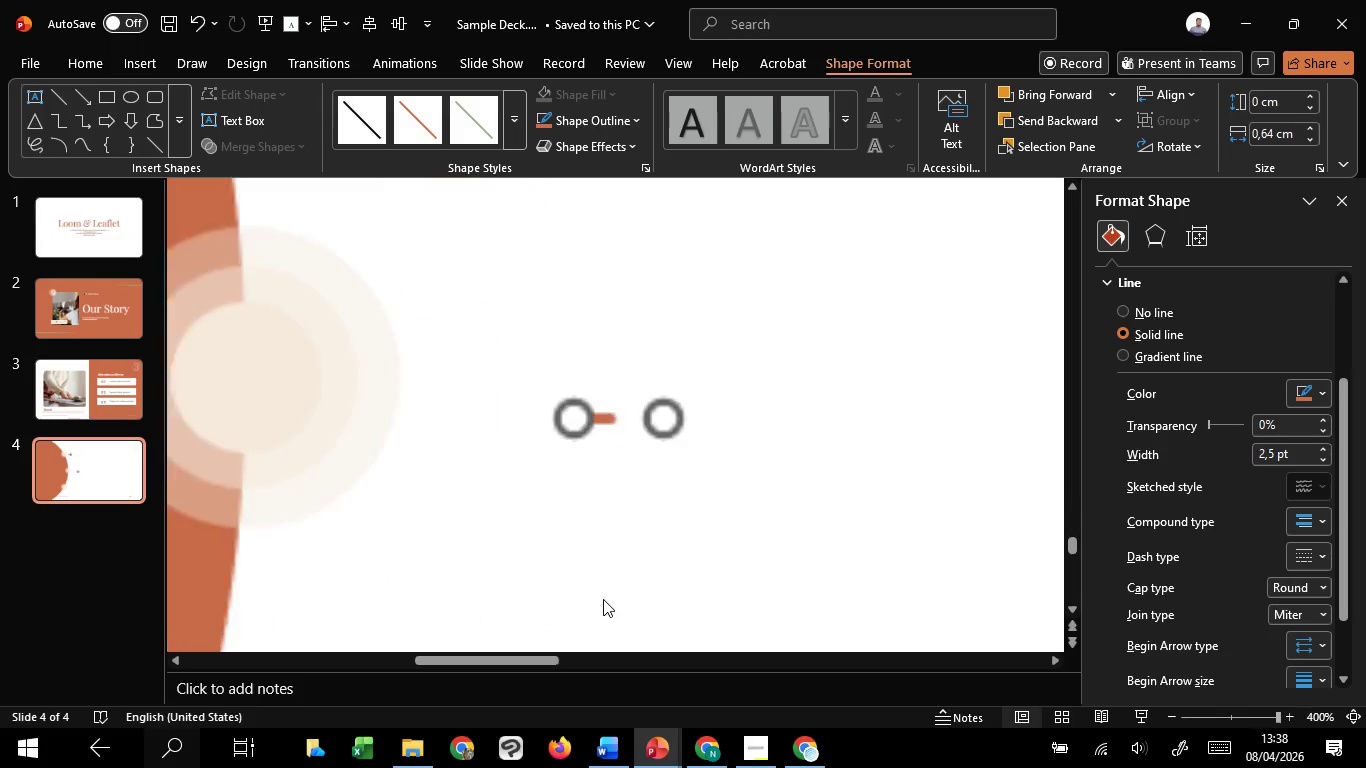 
hold_key(key=ShiftLeft, duration=1.06)
 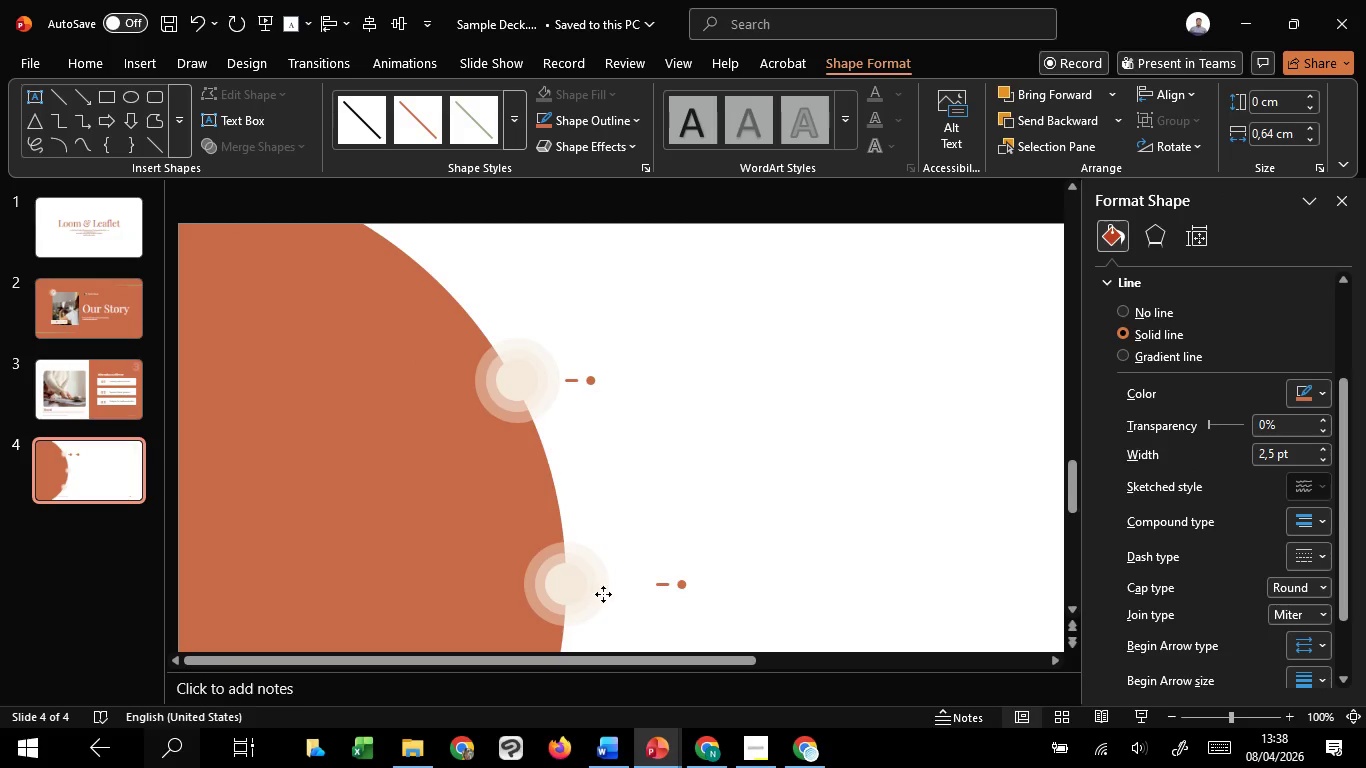 
hold_key(key=ShiftLeft, duration=1.11)
 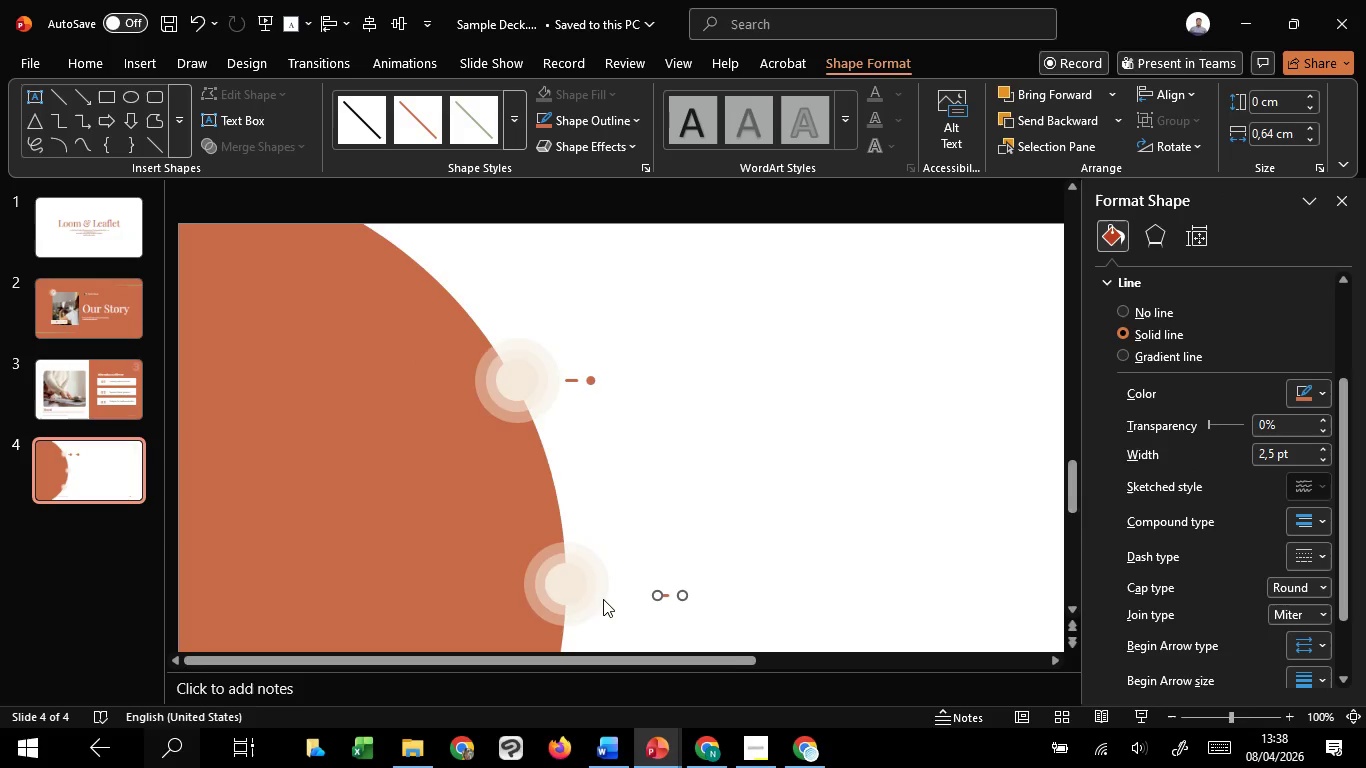 
hold_key(key=ControlLeft, duration=0.59)
scroll: coordinate [603, 599], scroll_direction: up, amount: 5.0
 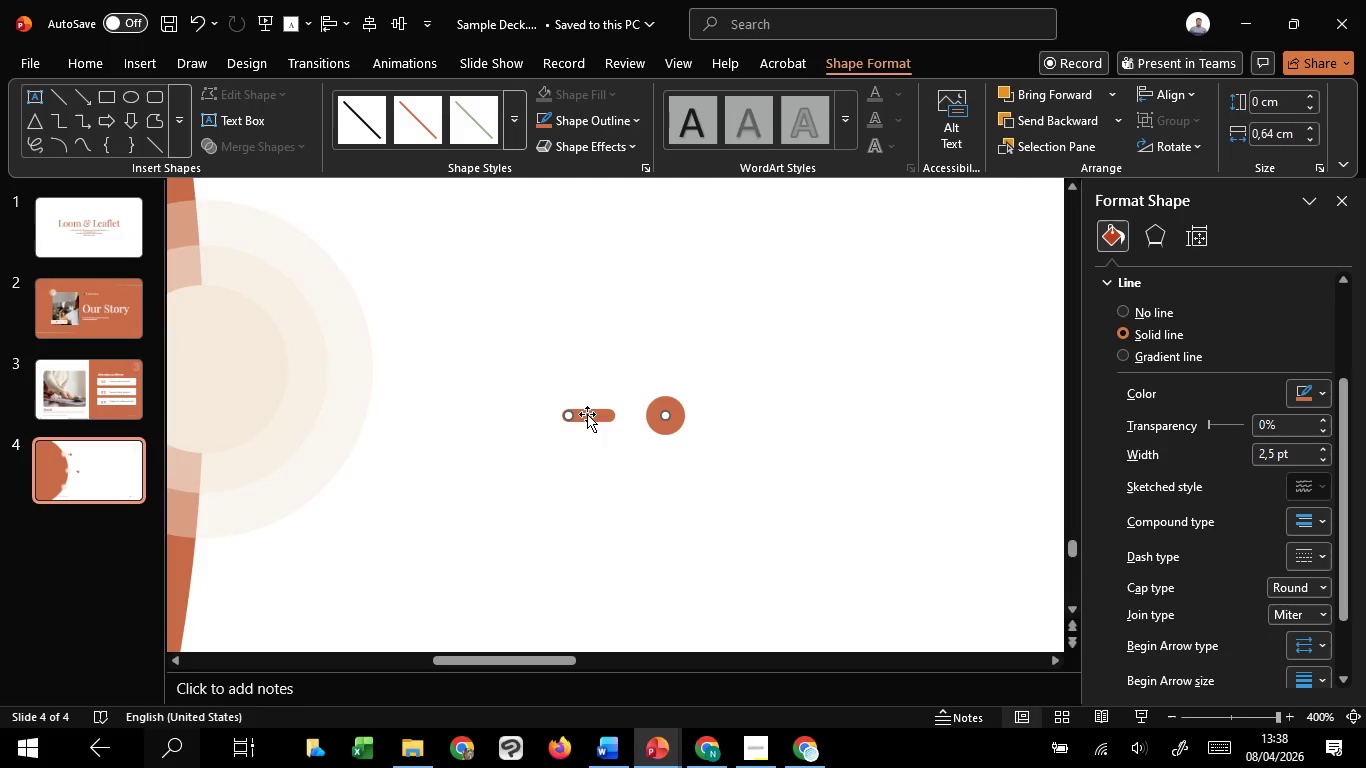 
left_click_drag(start_coordinate=[587, 414], to_coordinate=[411, 409])
 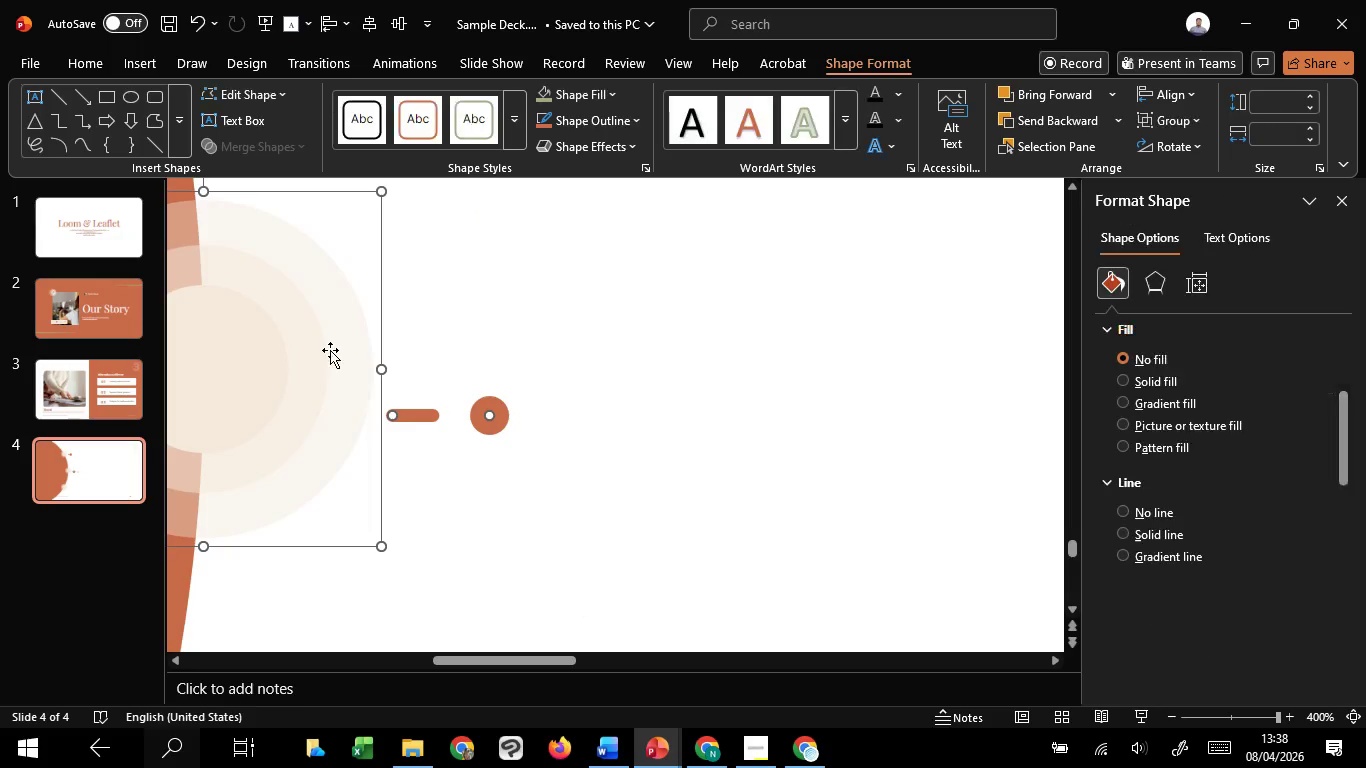 
hold_key(key=ShiftLeft, duration=1.52)
left_click([330, 350])
 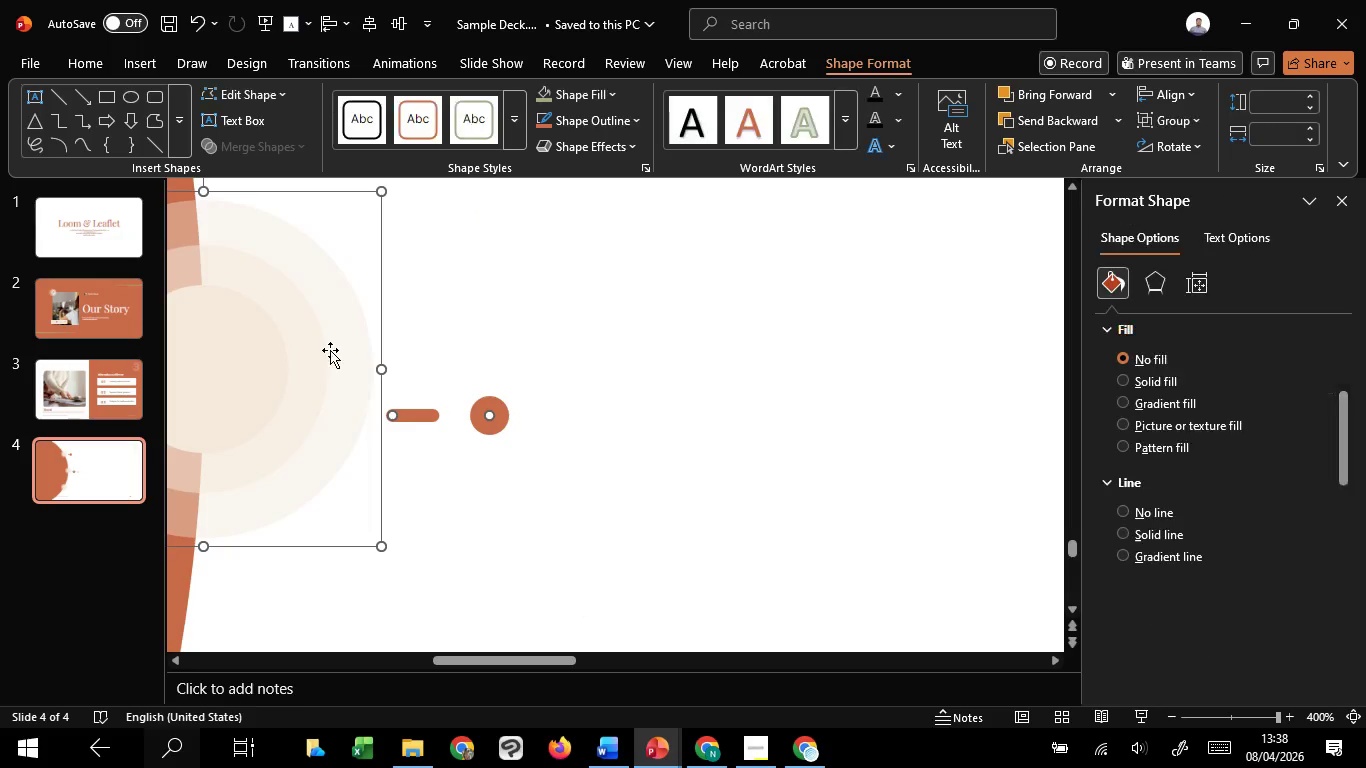 
hold_key(key=ShiftLeft, duration=0.67)
 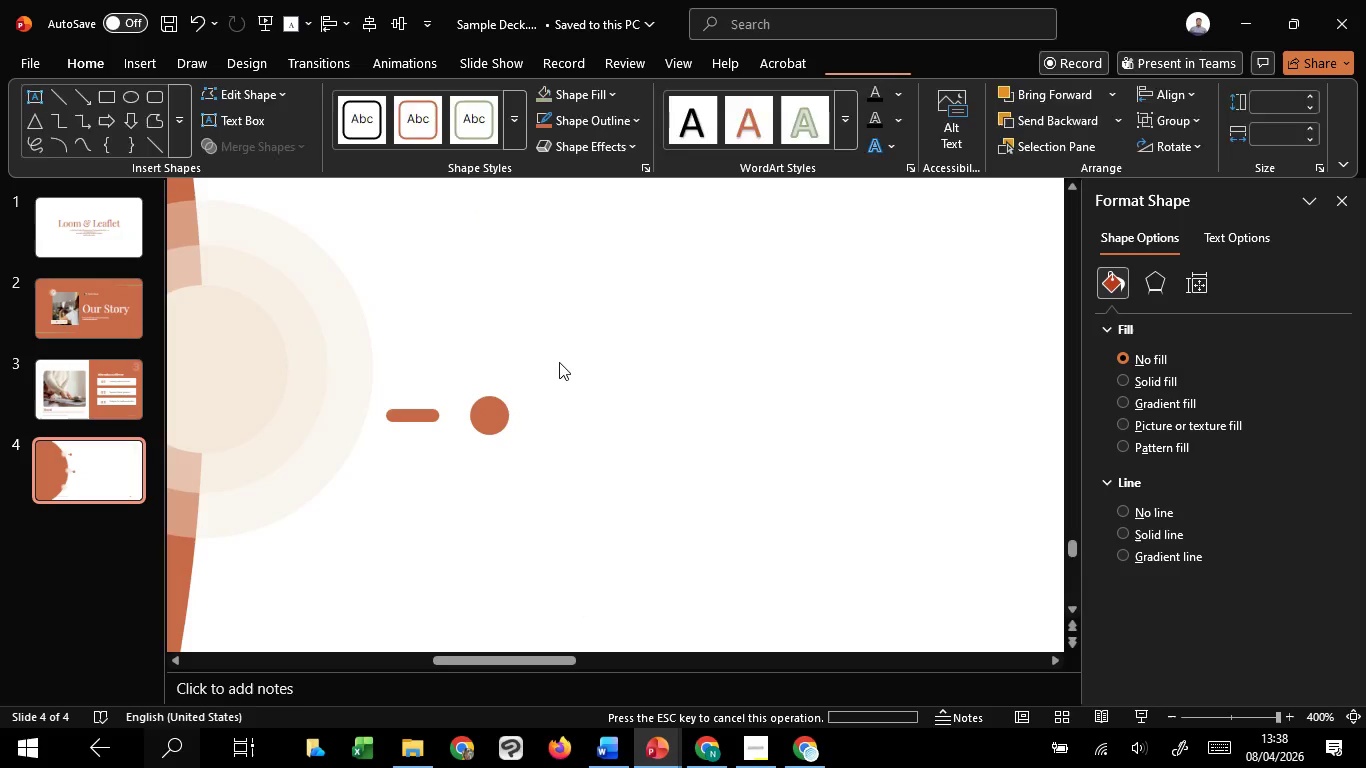 
left_click([559, 362])
 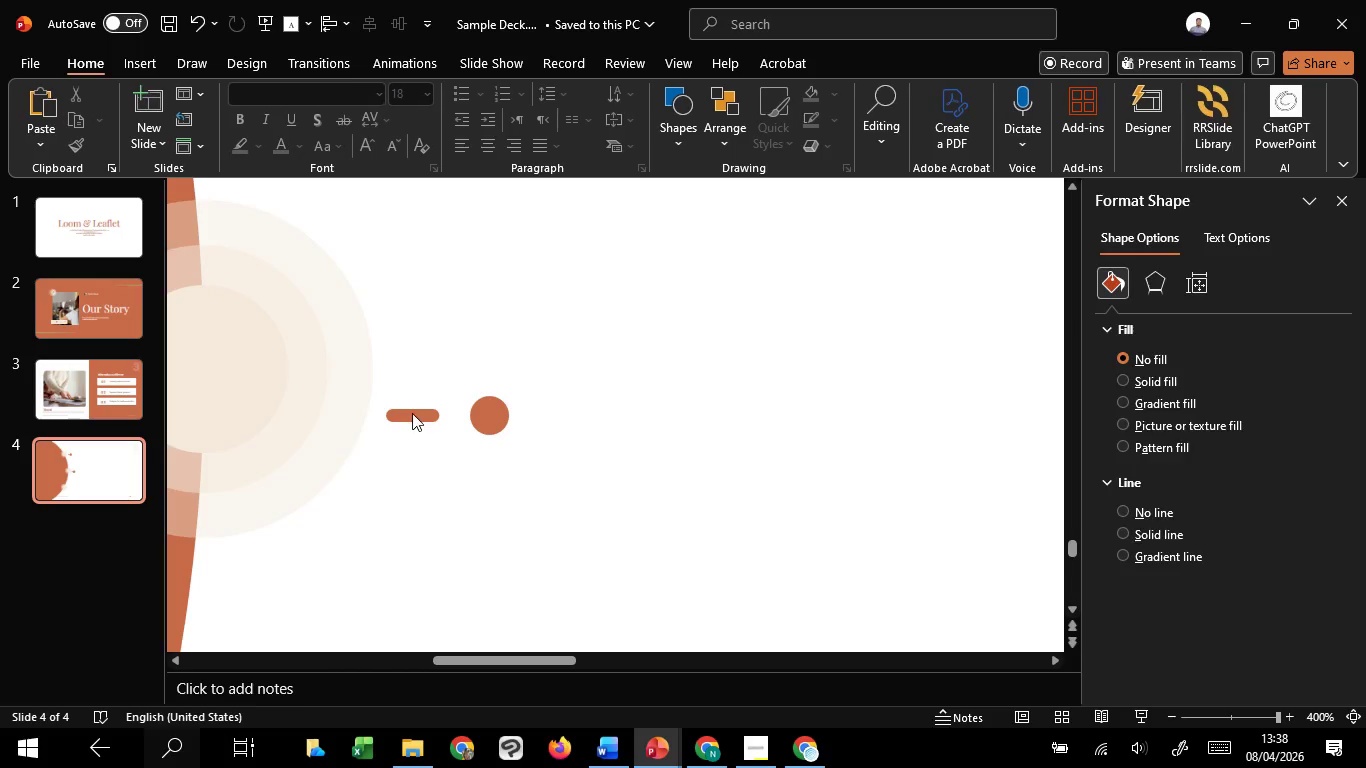 
left_click([412, 413])
 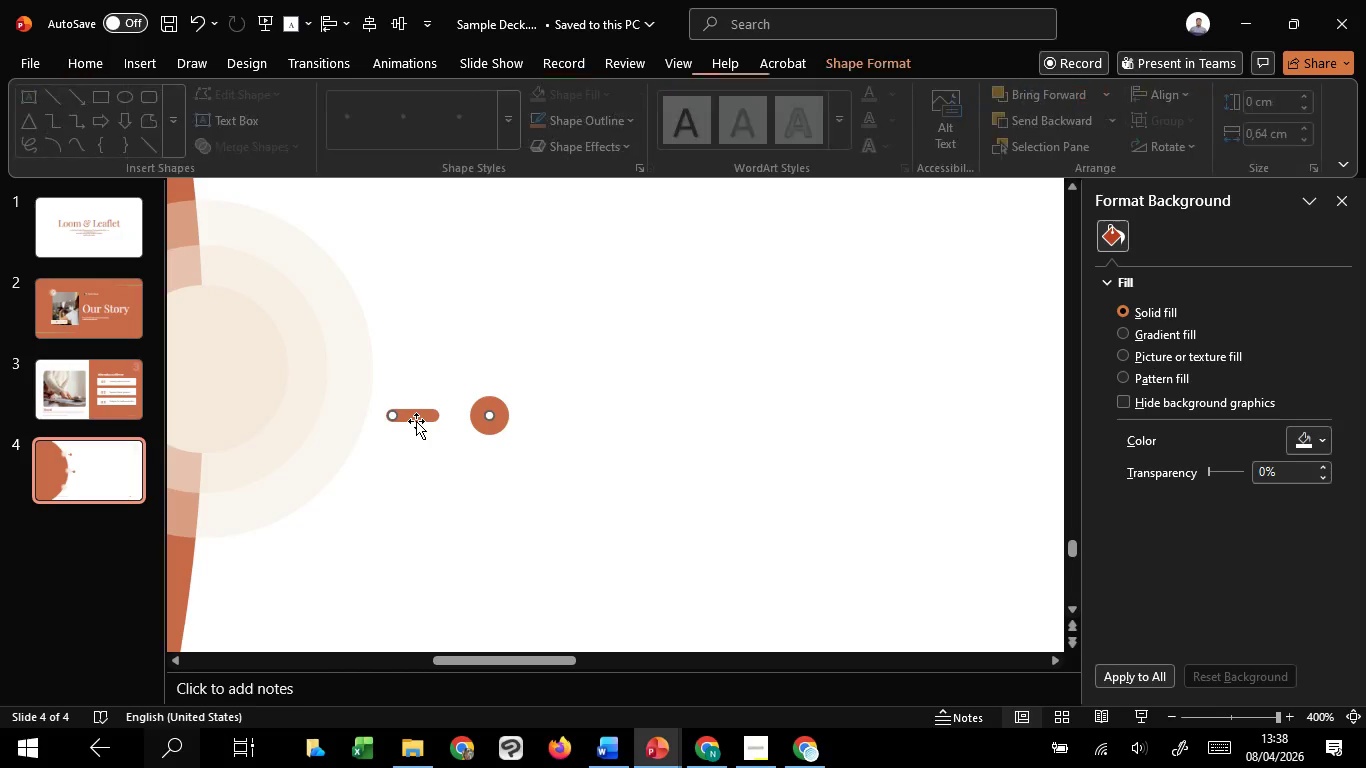 
hold_key(key=ShiftLeft, duration=1.52)
left_click_drag(start_coordinate=[416, 421], to_coordinate=[412, 373])
 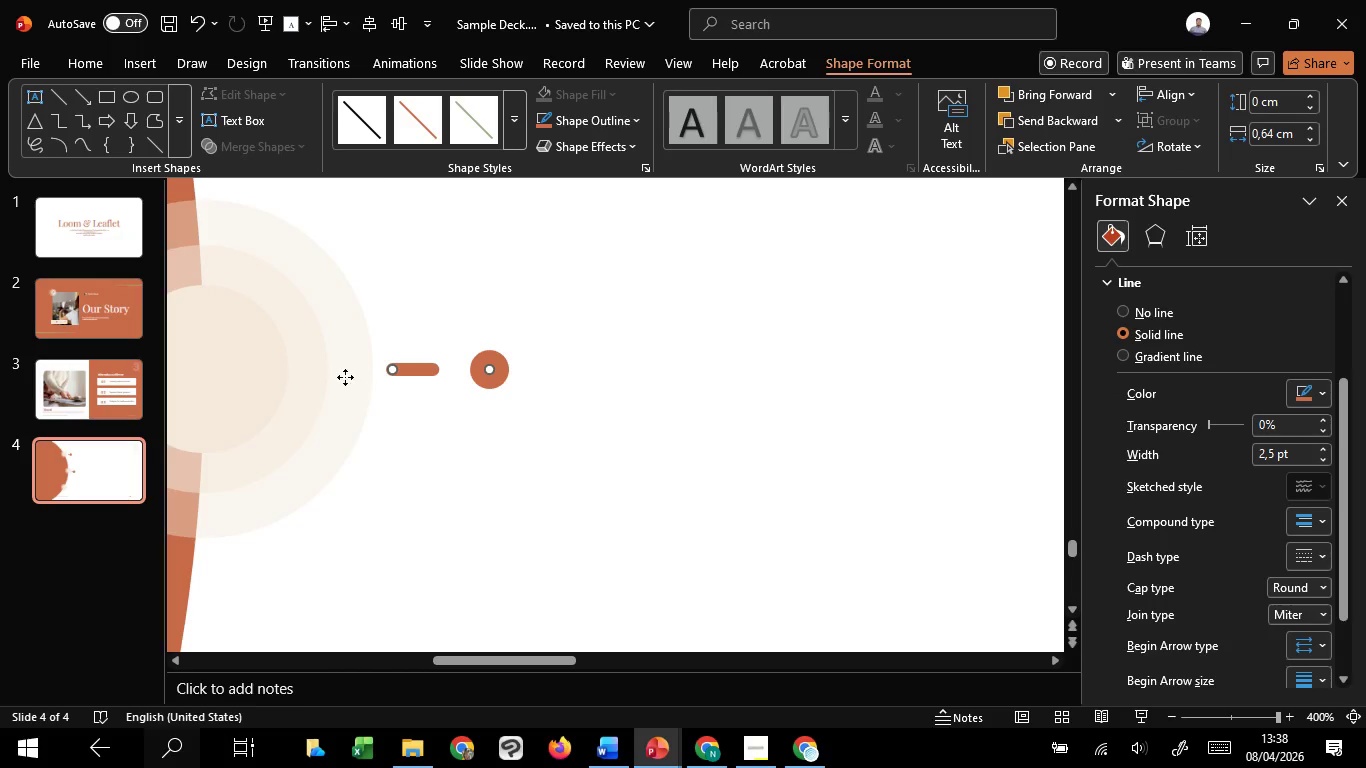 
left_click([345, 377])
 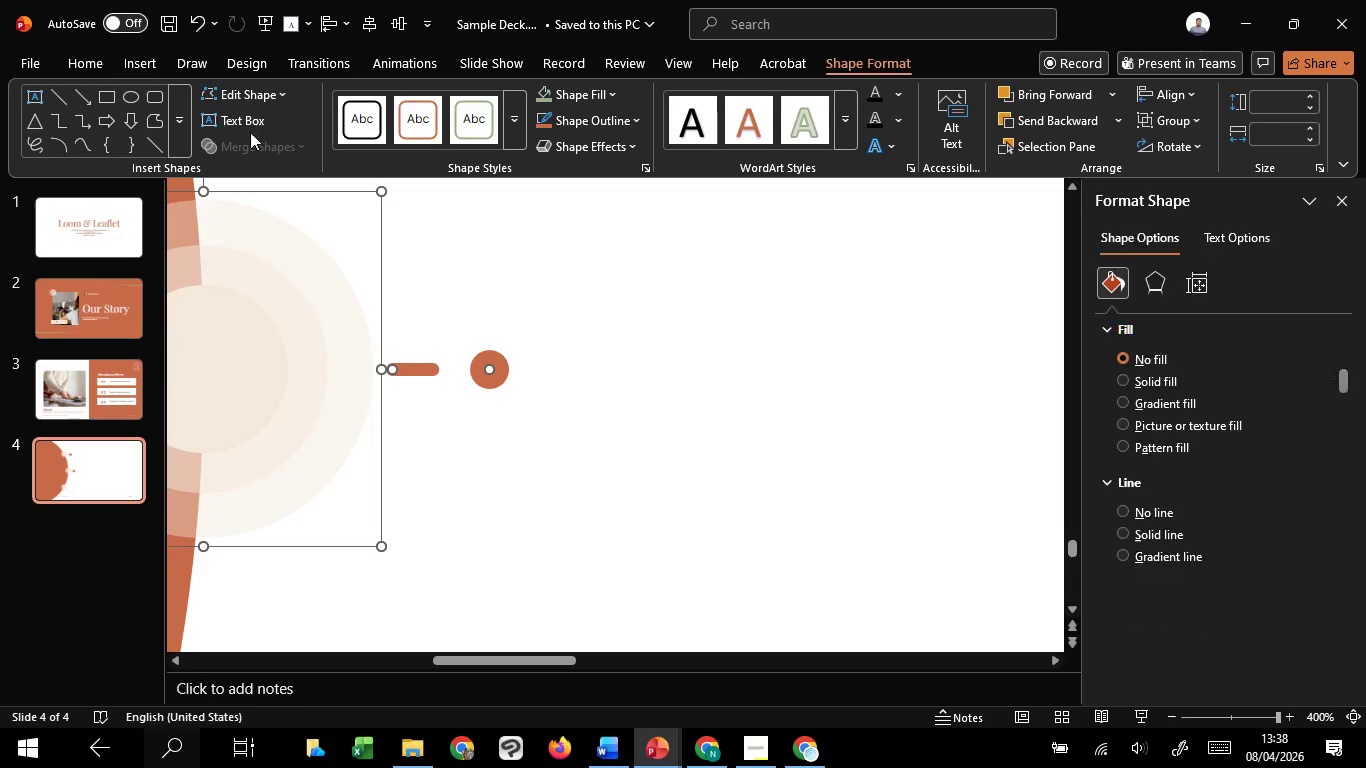 
hold_key(key=ShiftLeft, duration=0.69)
 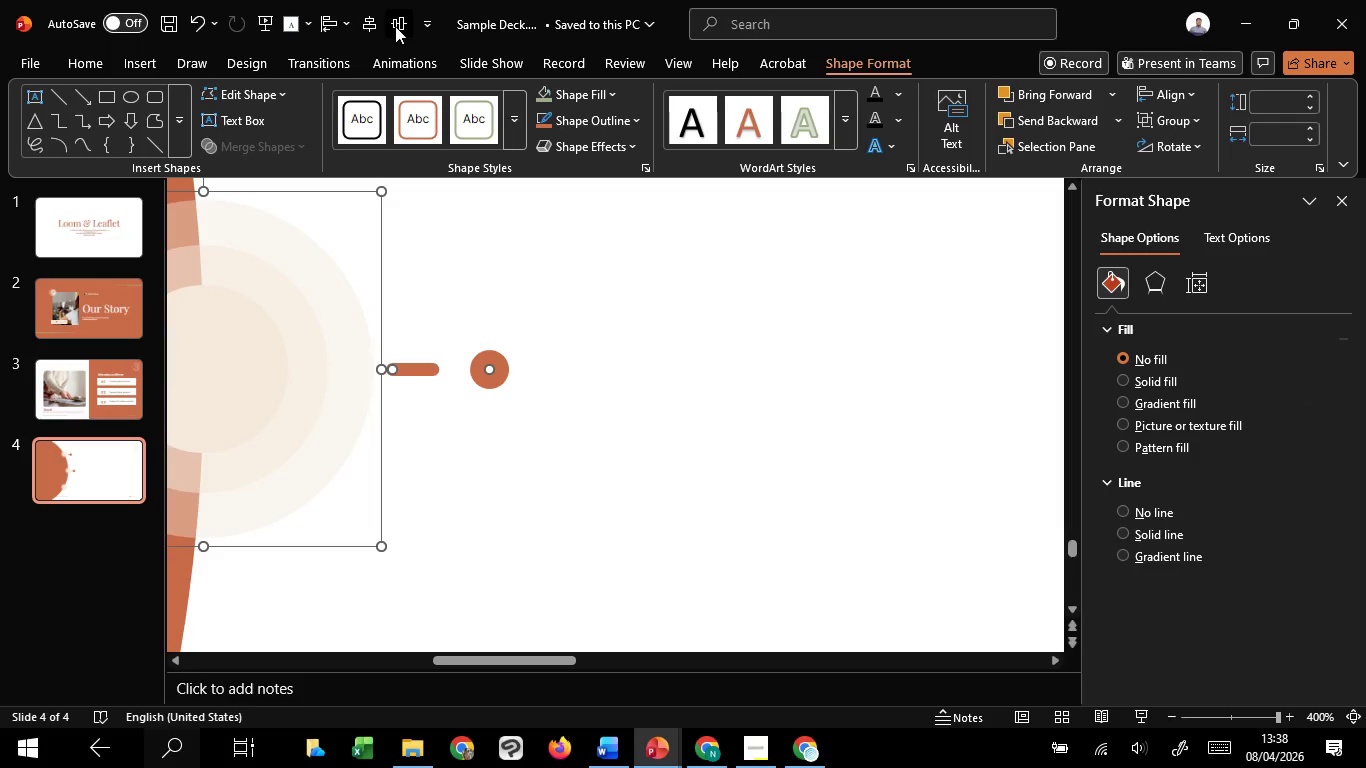 
left_click([395, 26])
 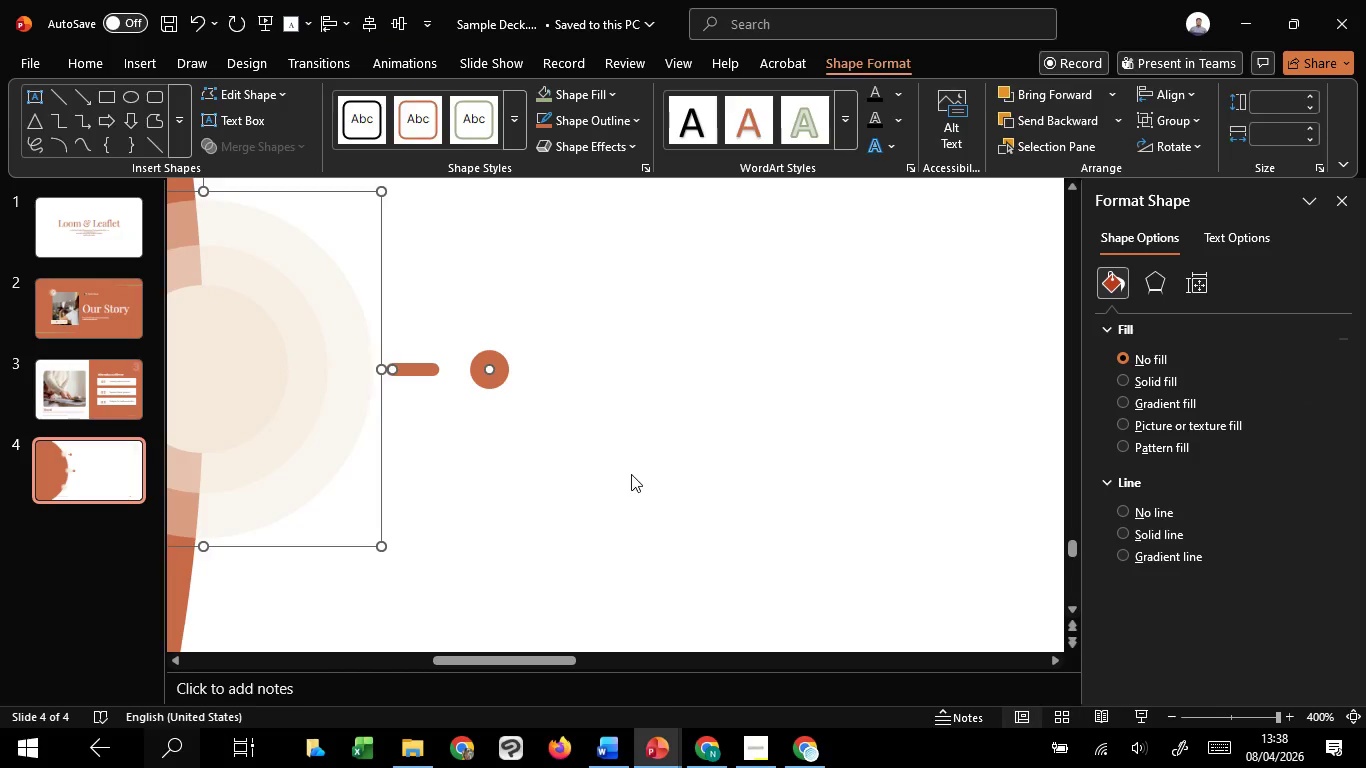 
hold_key(key=ControlLeft, duration=1.51)
scroll: coordinate [579, 485], scroll_direction: down, amount: 6.0
 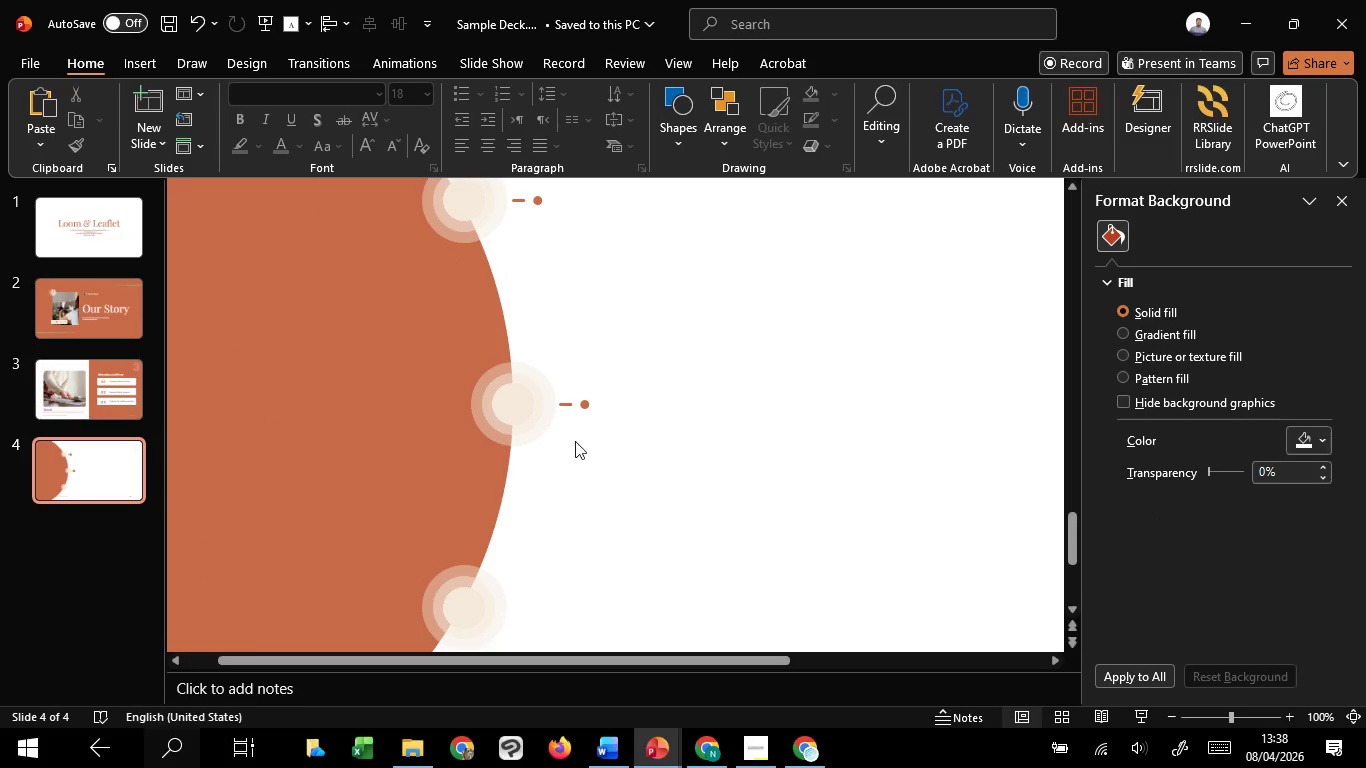 
hold_key(key=ControlLeft, duration=0.33)
 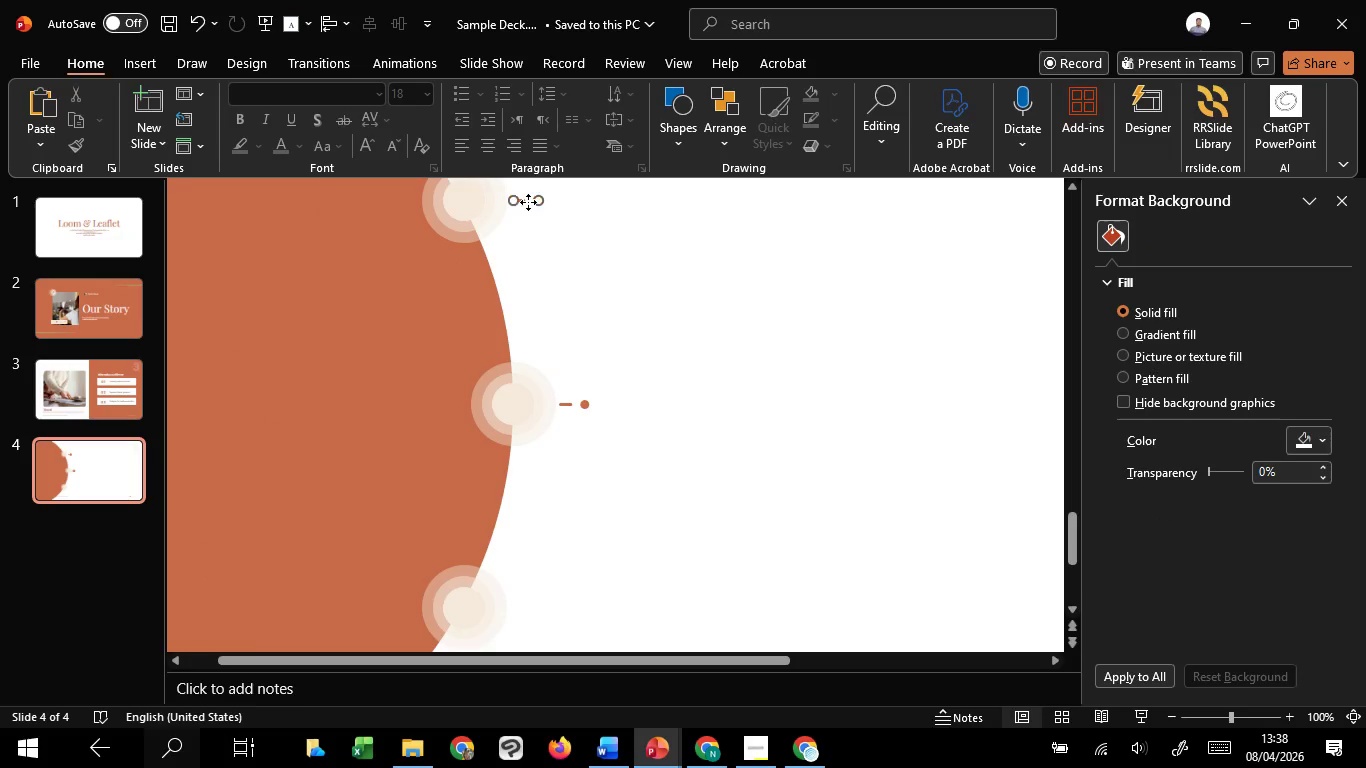 
left_click([528, 202])
 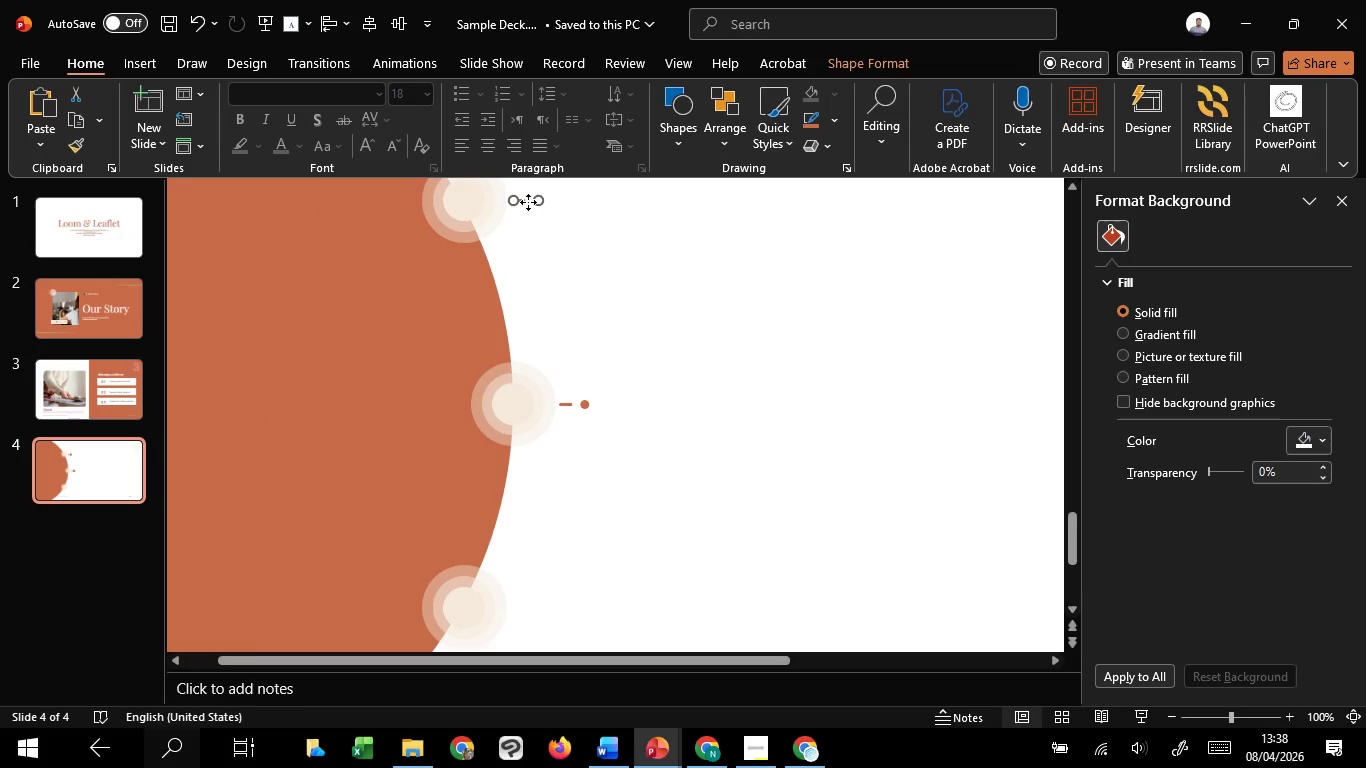 
hold_key(key=ControlLeft, duration=3.52)
hold_key(key=ShiftLeft, duration=4.53)
left_click_drag(start_coordinate=[528, 202], to_coordinate=[551, 620])
 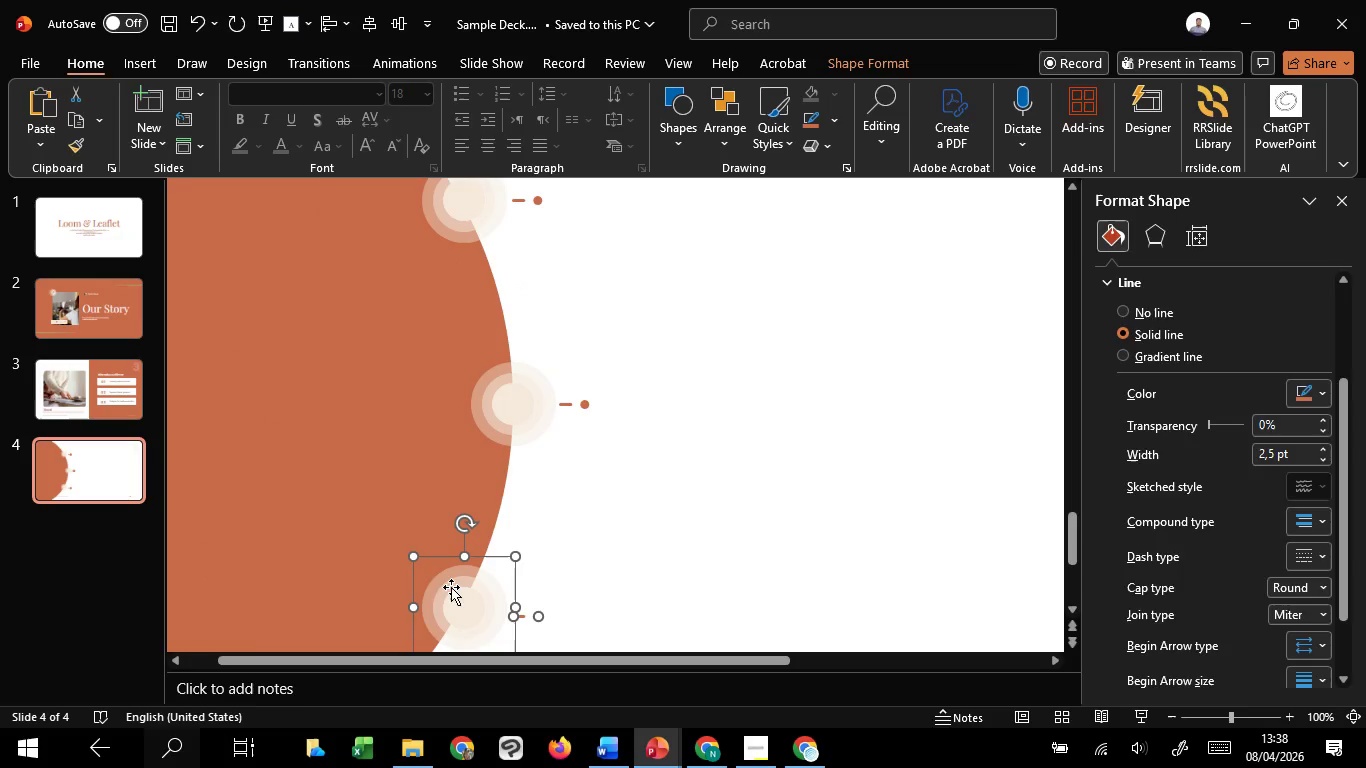 
hold_key(key=C, duration=1.52)
 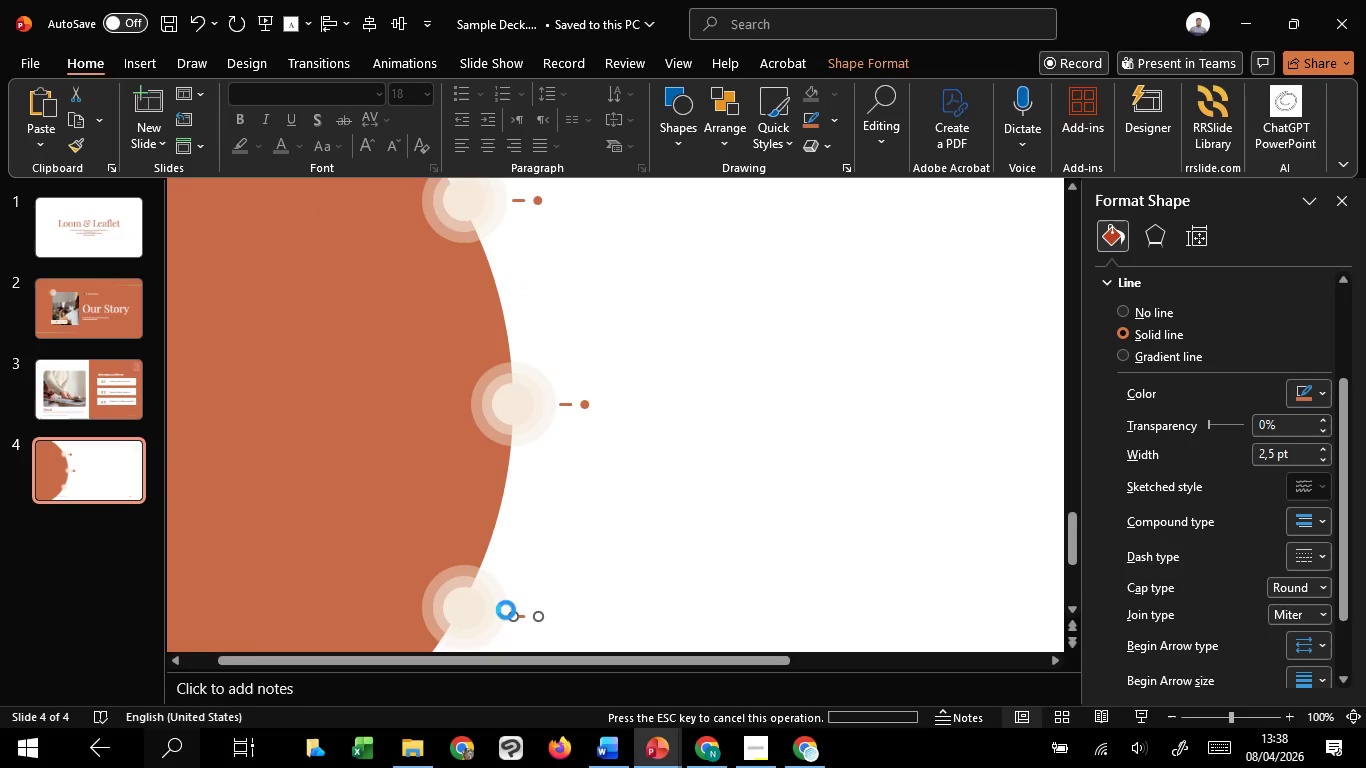 
hold_key(key=C, duration=0.77)
 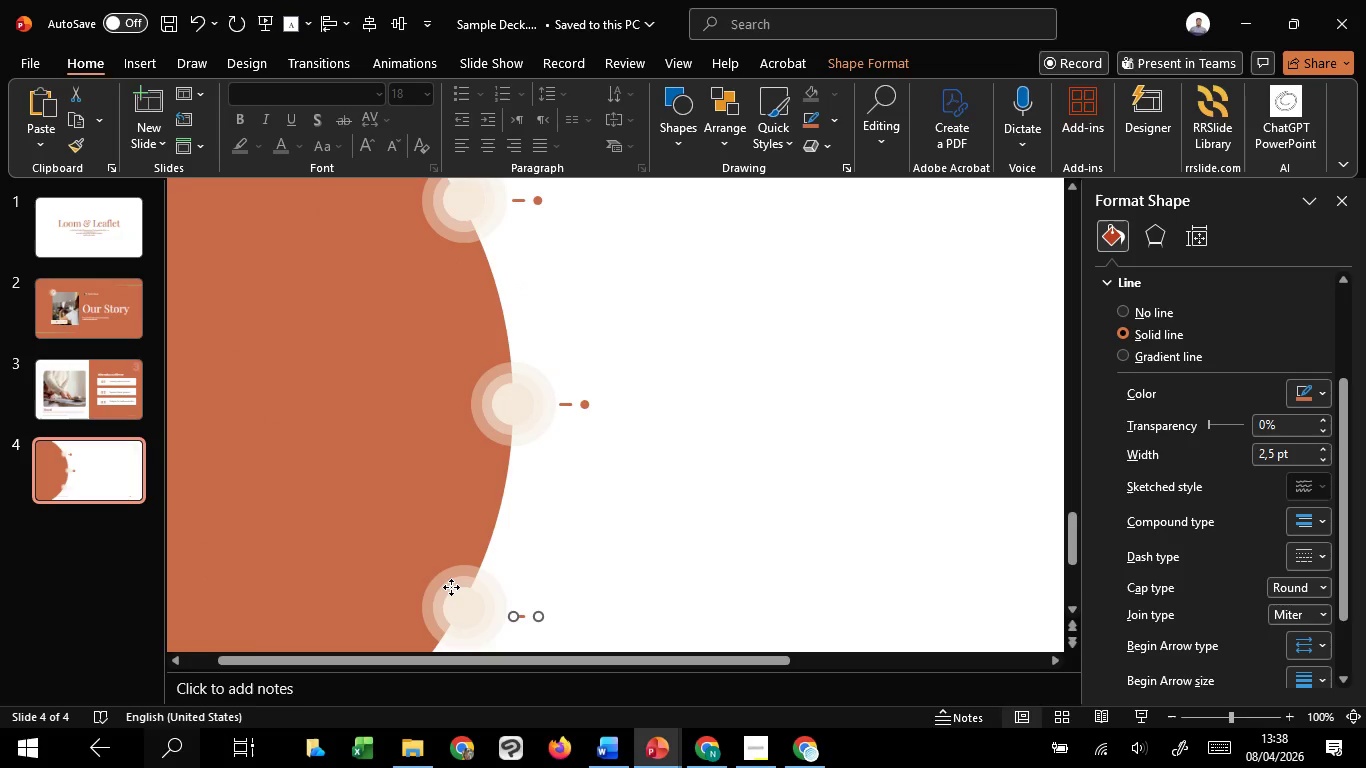 
left_click([451, 587])
 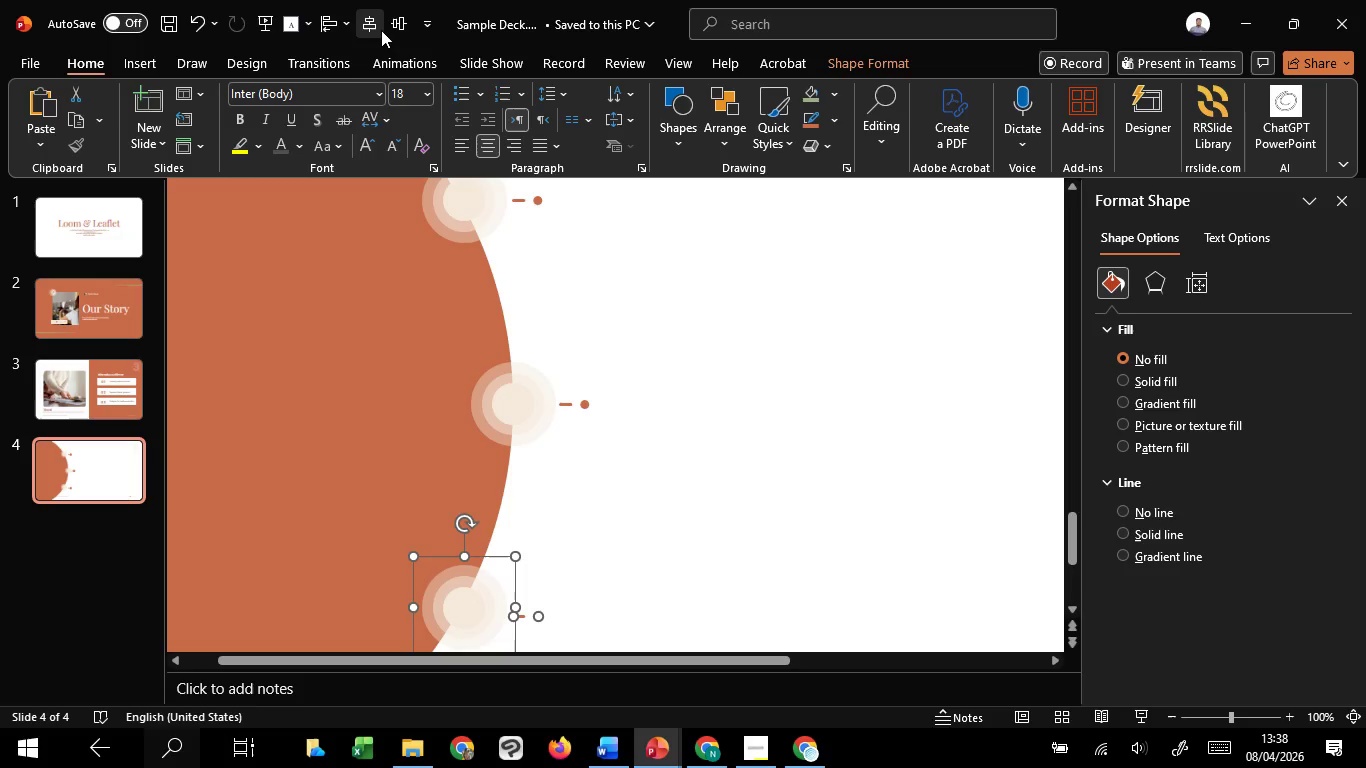 
left_click([400, 24])
 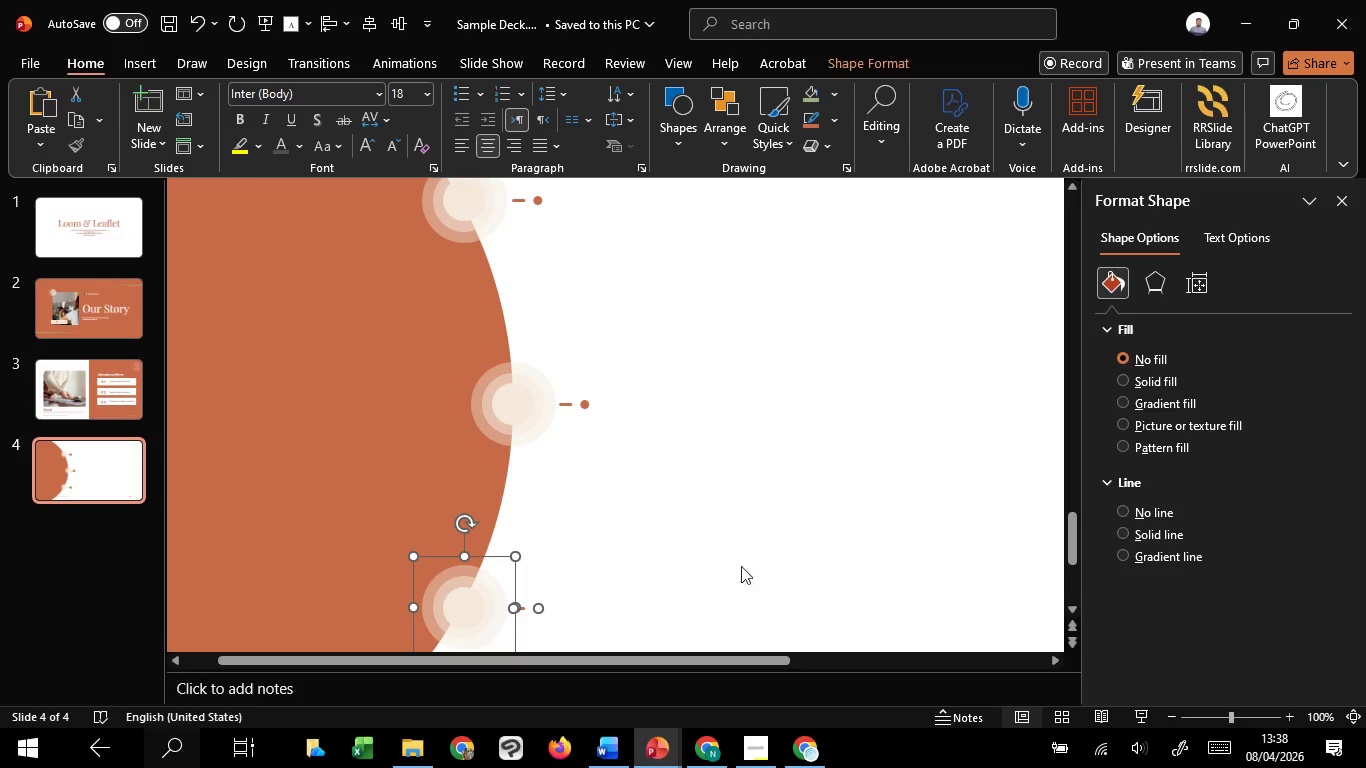 
left_click([744, 590])
 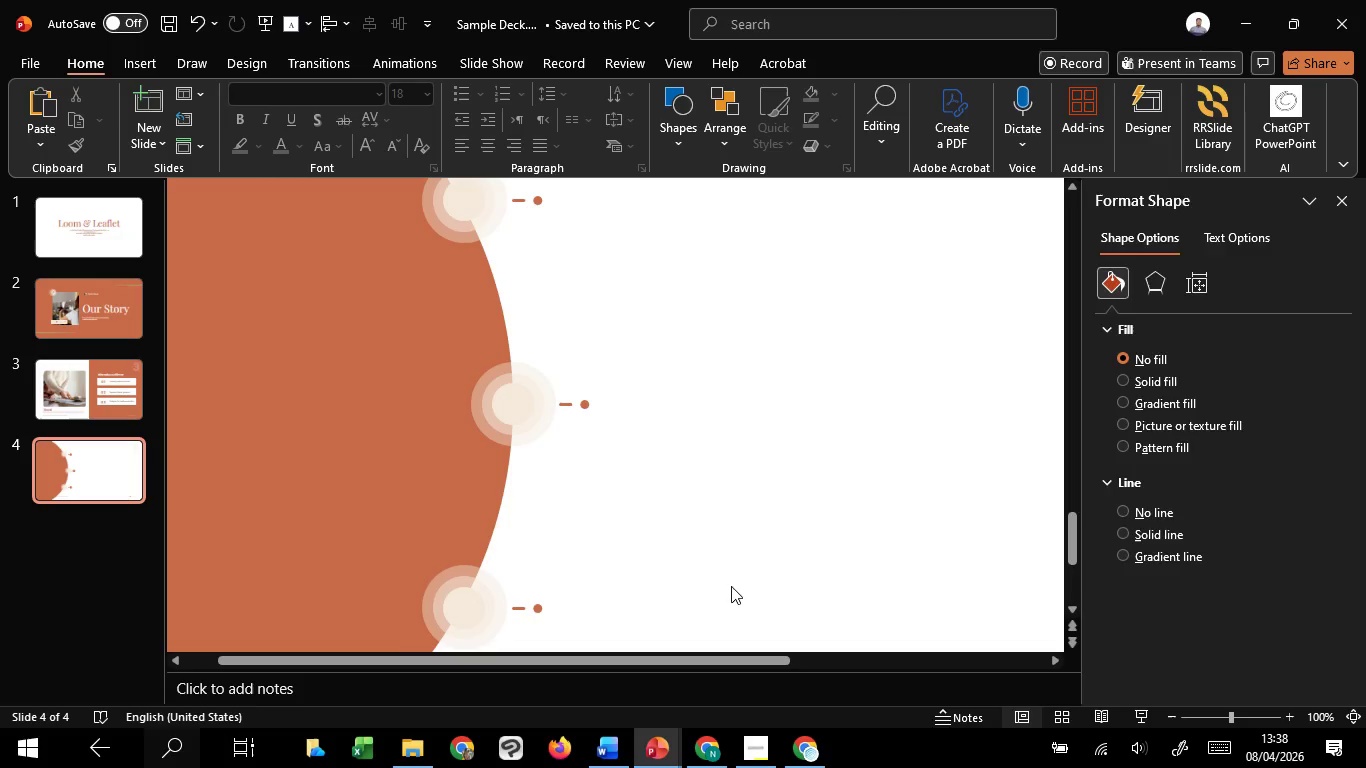 
hold_key(key=ControlLeft, duration=1.51)
scroll: coordinate [731, 586], scroll_direction: down, amount: 2.0
 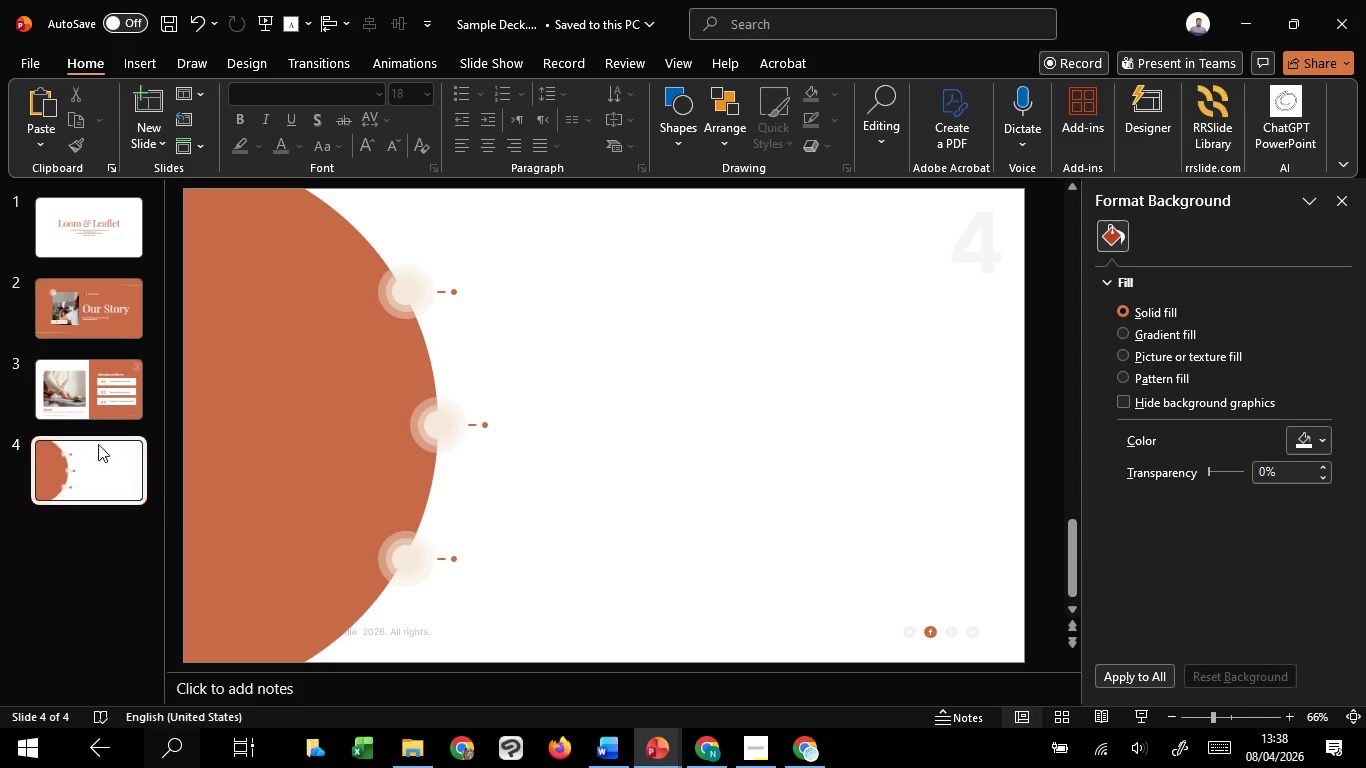 
left_click([92, 390])
 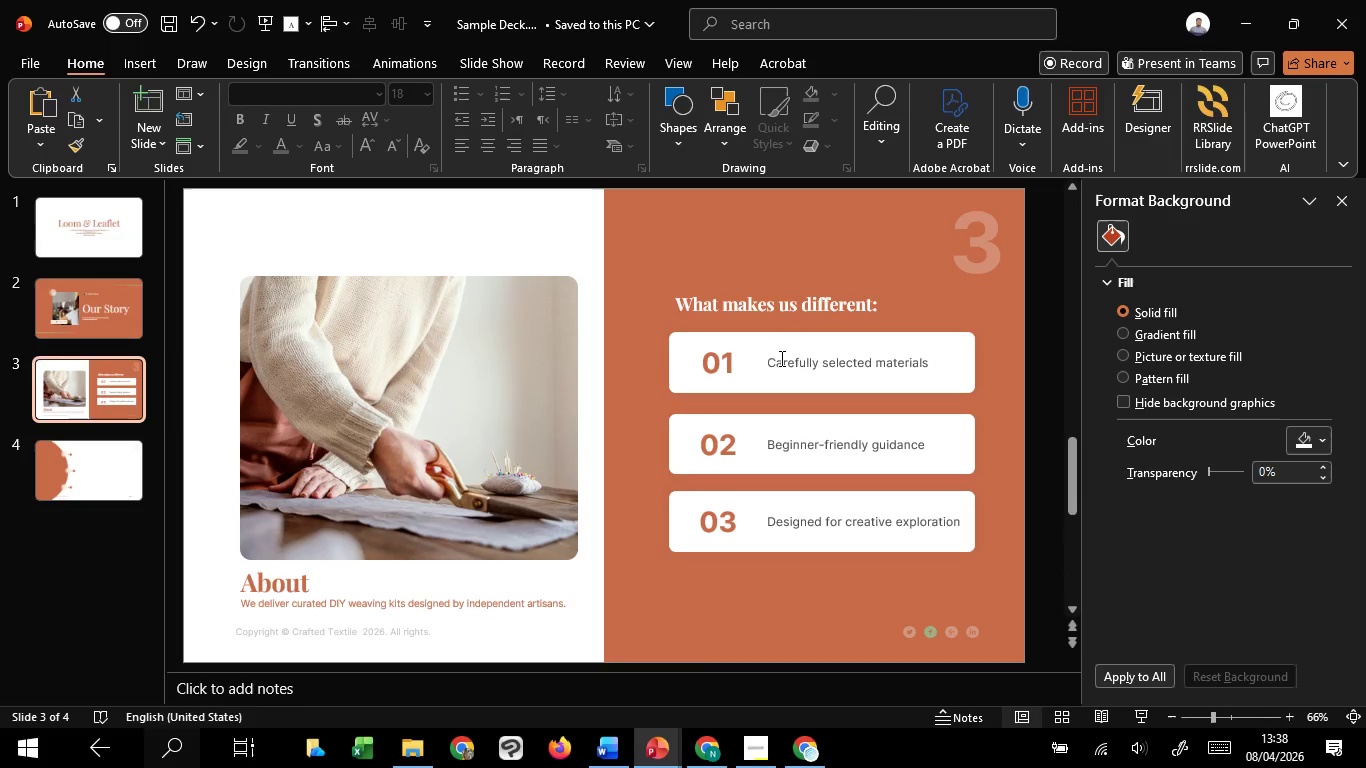 
left_click([784, 358])
 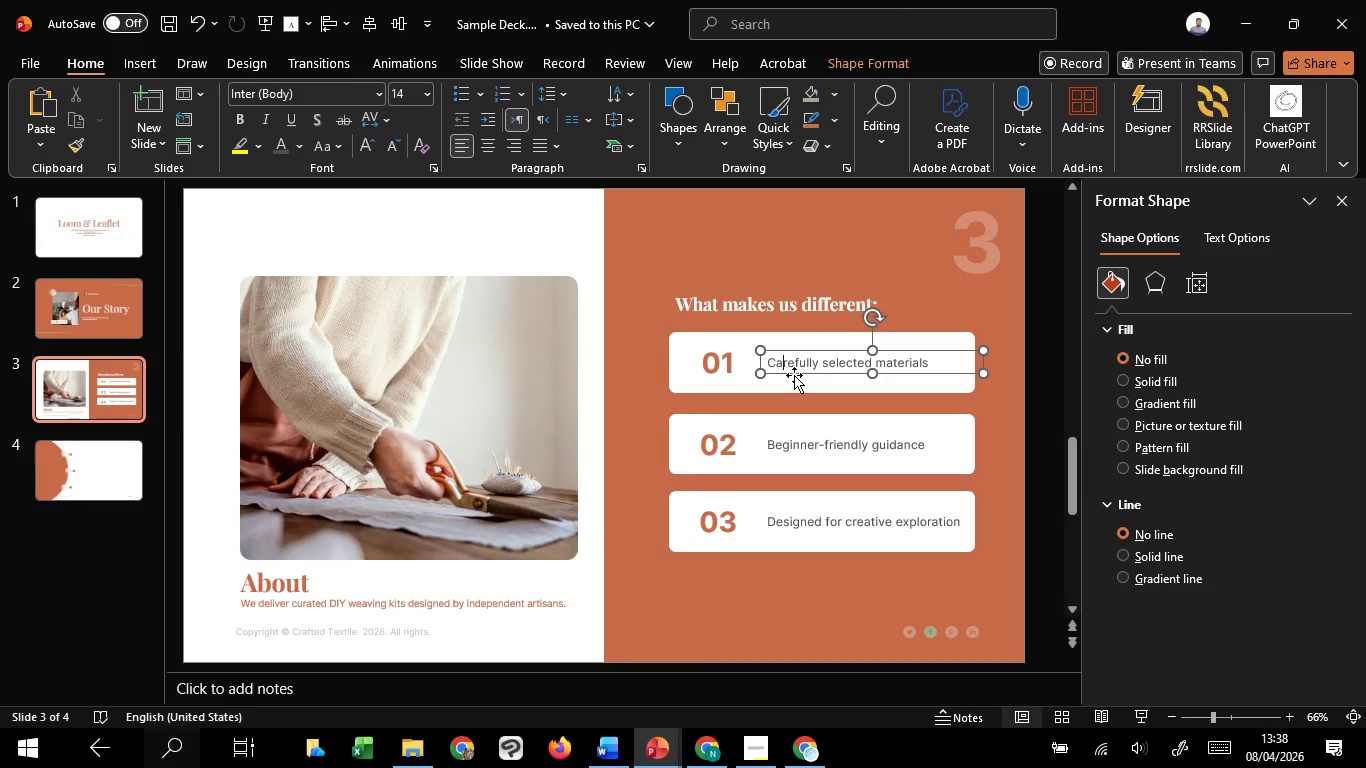 
left_click([794, 374])
 